 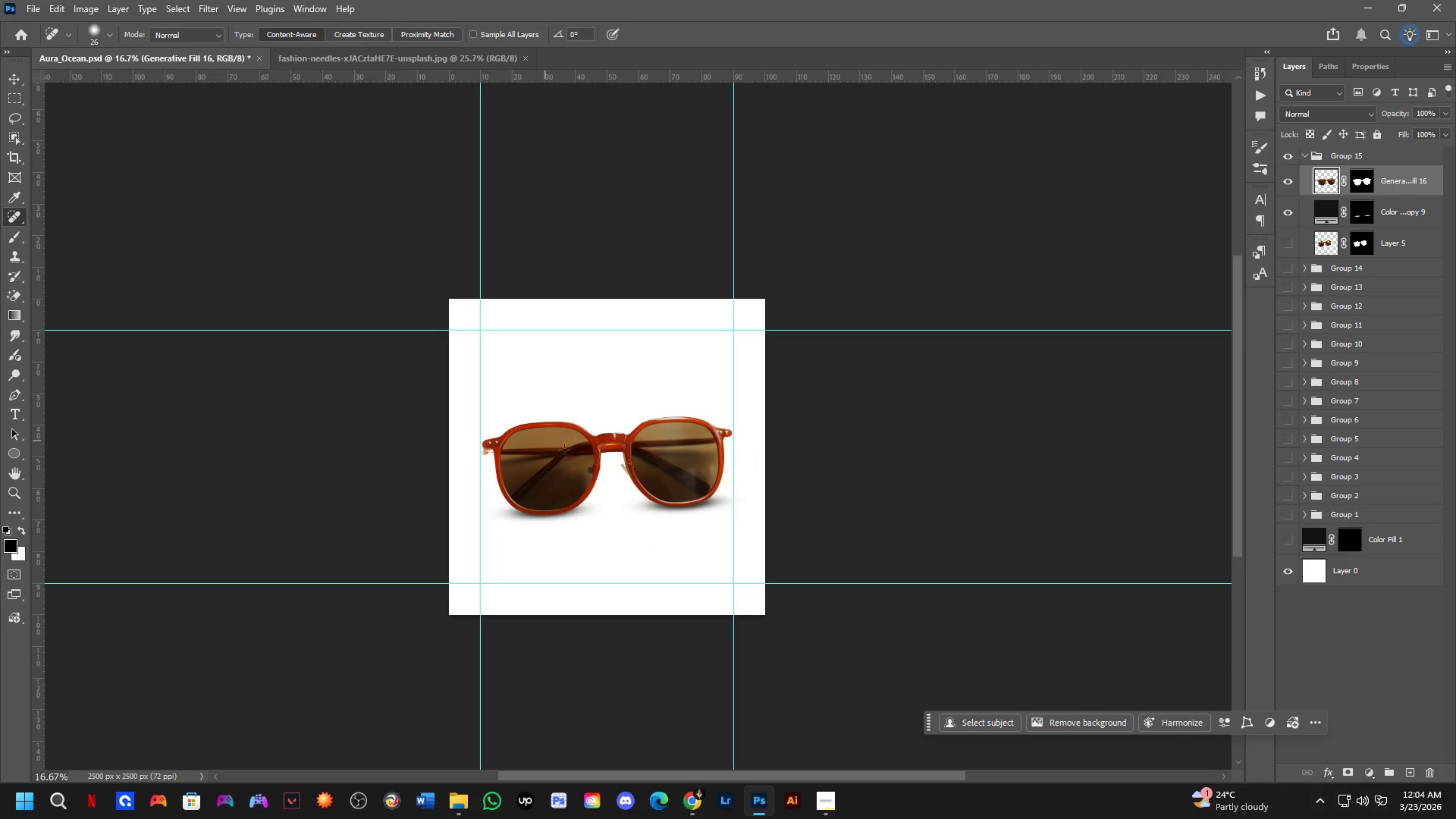 
hold_key(key=Space, duration=0.39)
 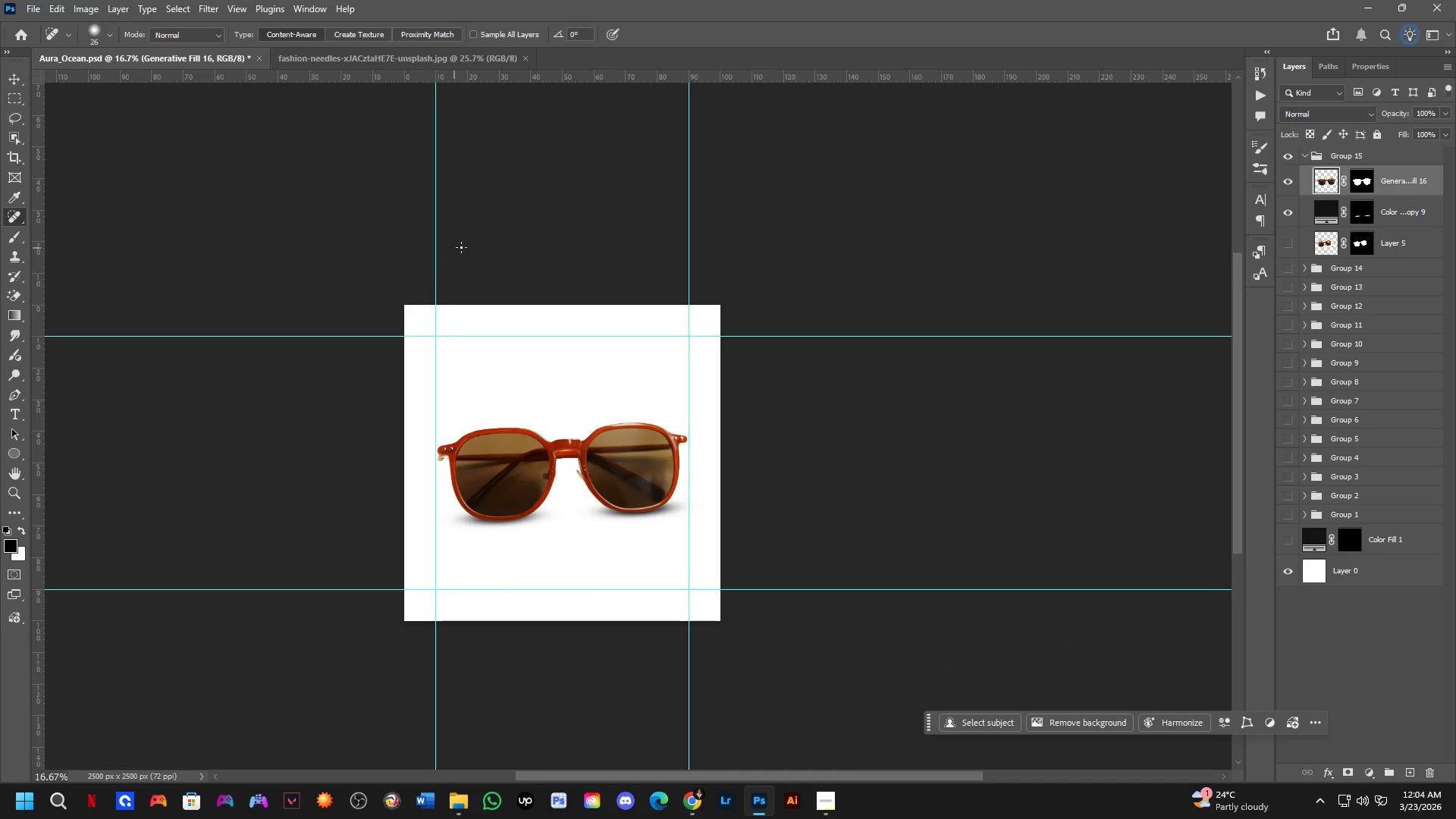 
left_click_drag(start_coordinate=[582, 464], to_coordinate=[546, 469])
 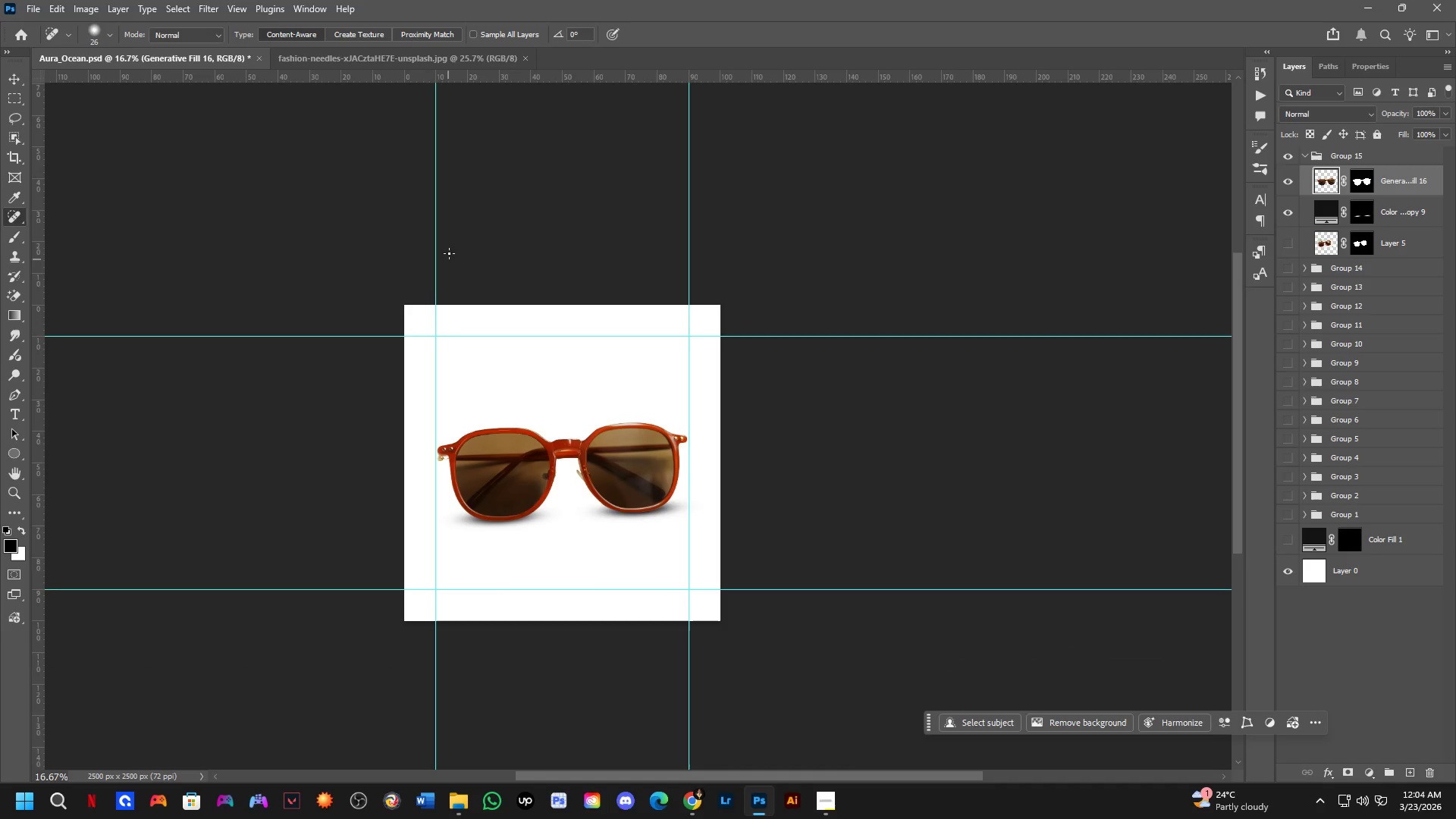 
hold_key(key=Space, duration=1.08)
 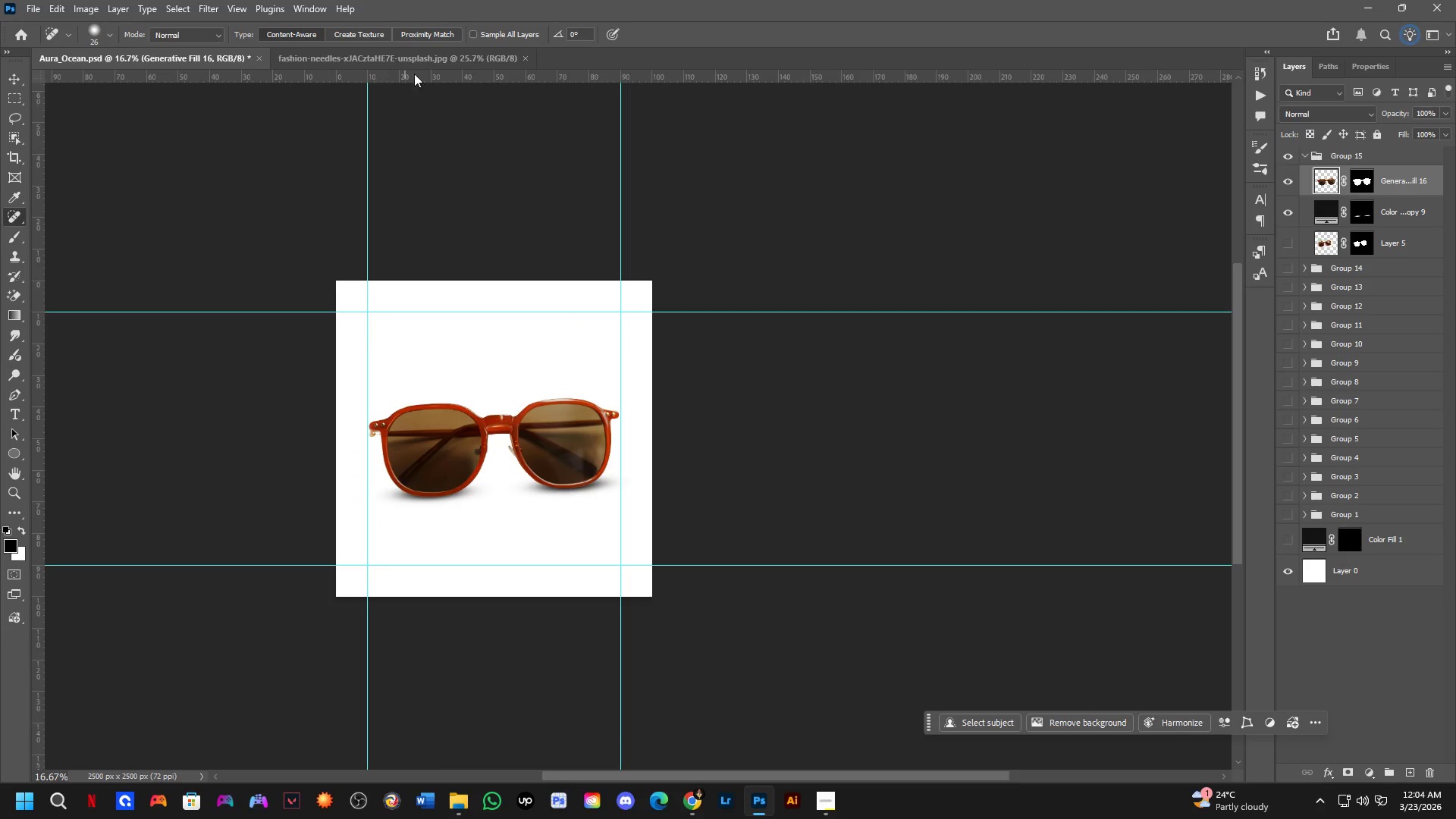 
left_click_drag(start_coordinate=[523, 271], to_coordinate=[455, 246])
 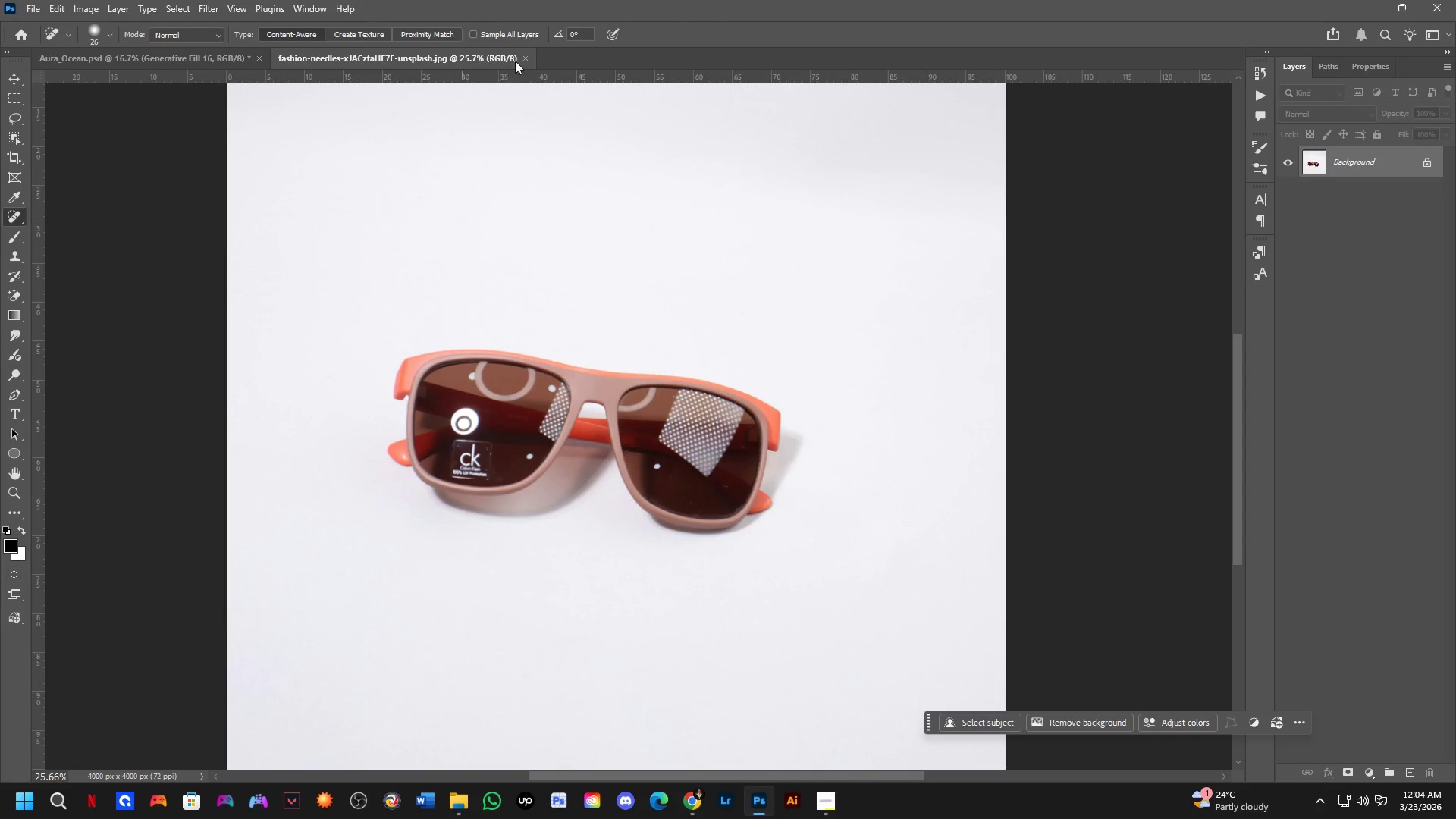 
left_click([525, 56])
 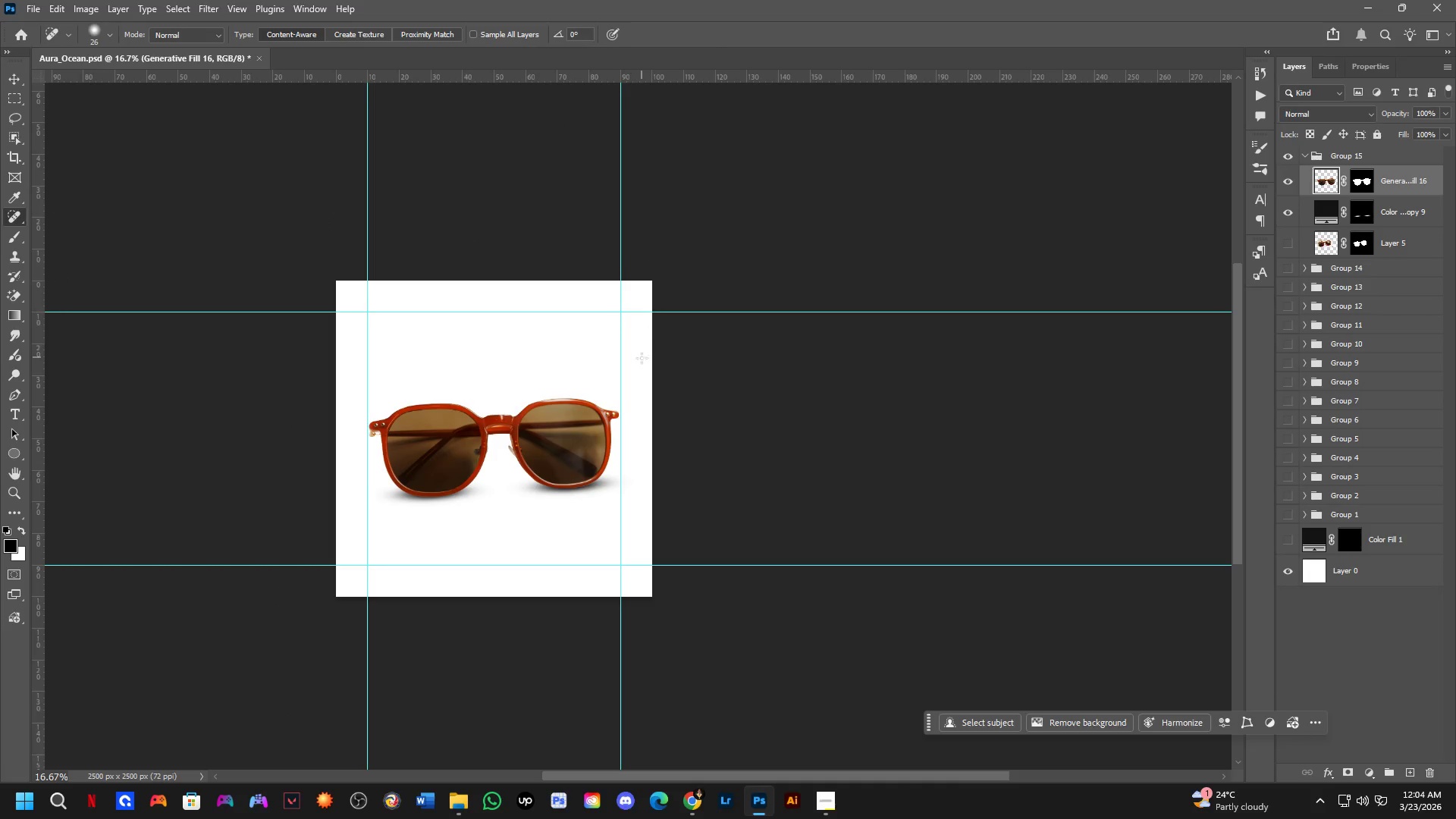 
scroll: coordinate [498, 266], scroll_direction: down, amount: 2.0
 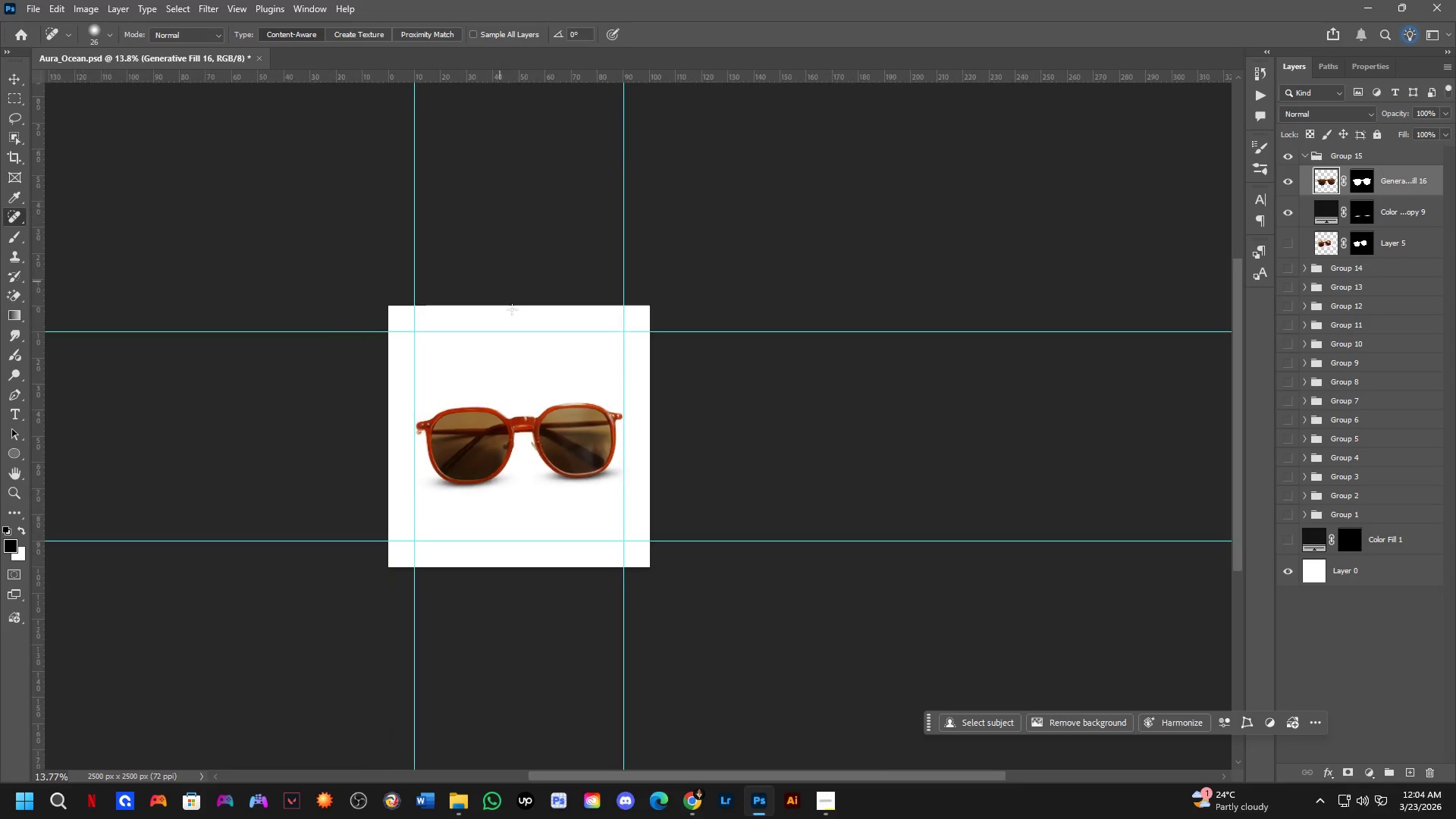 
hold_key(key=Space, duration=0.42)
 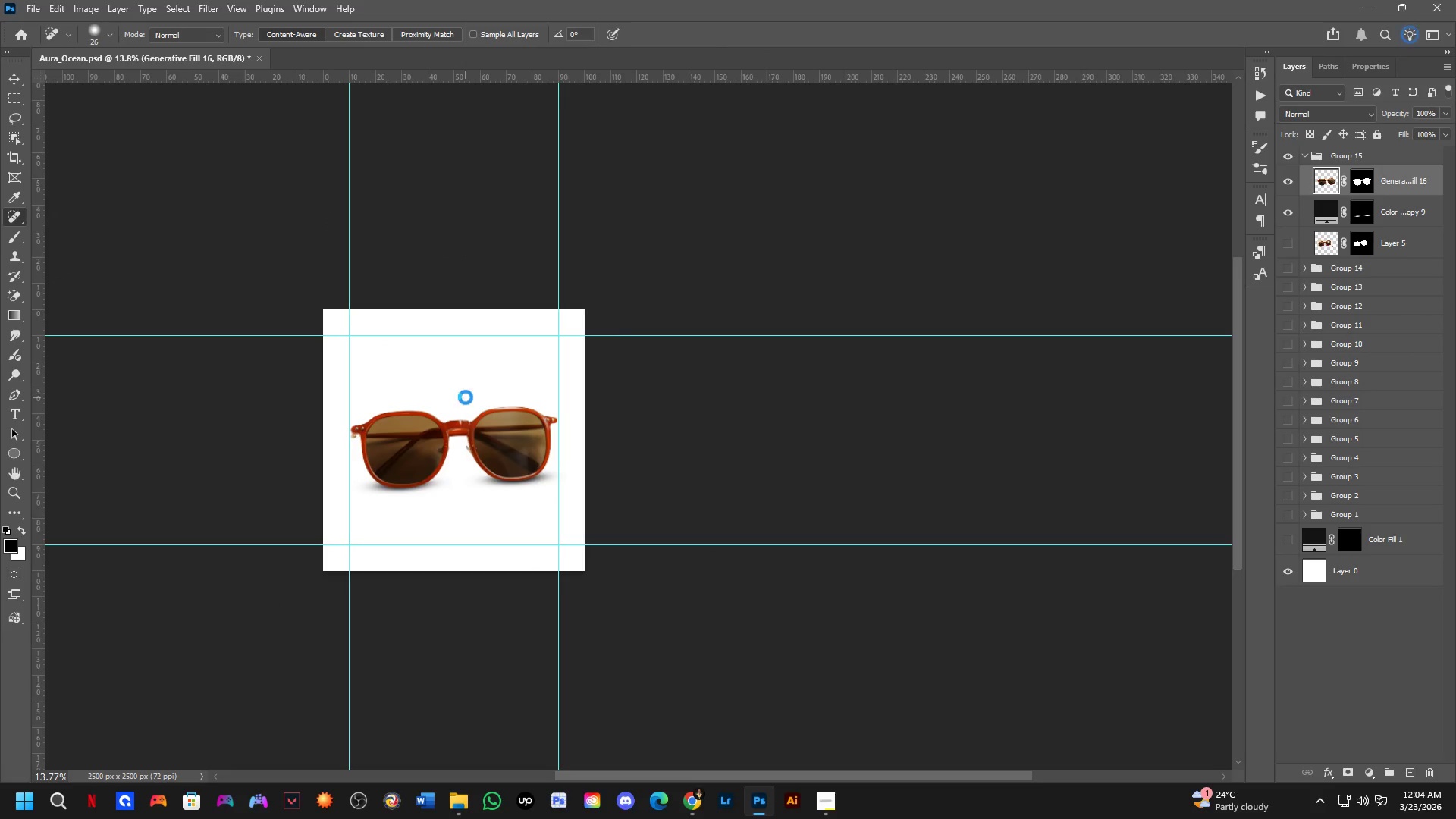 
left_click_drag(start_coordinate=[518, 400], to_coordinate=[479, 403])
 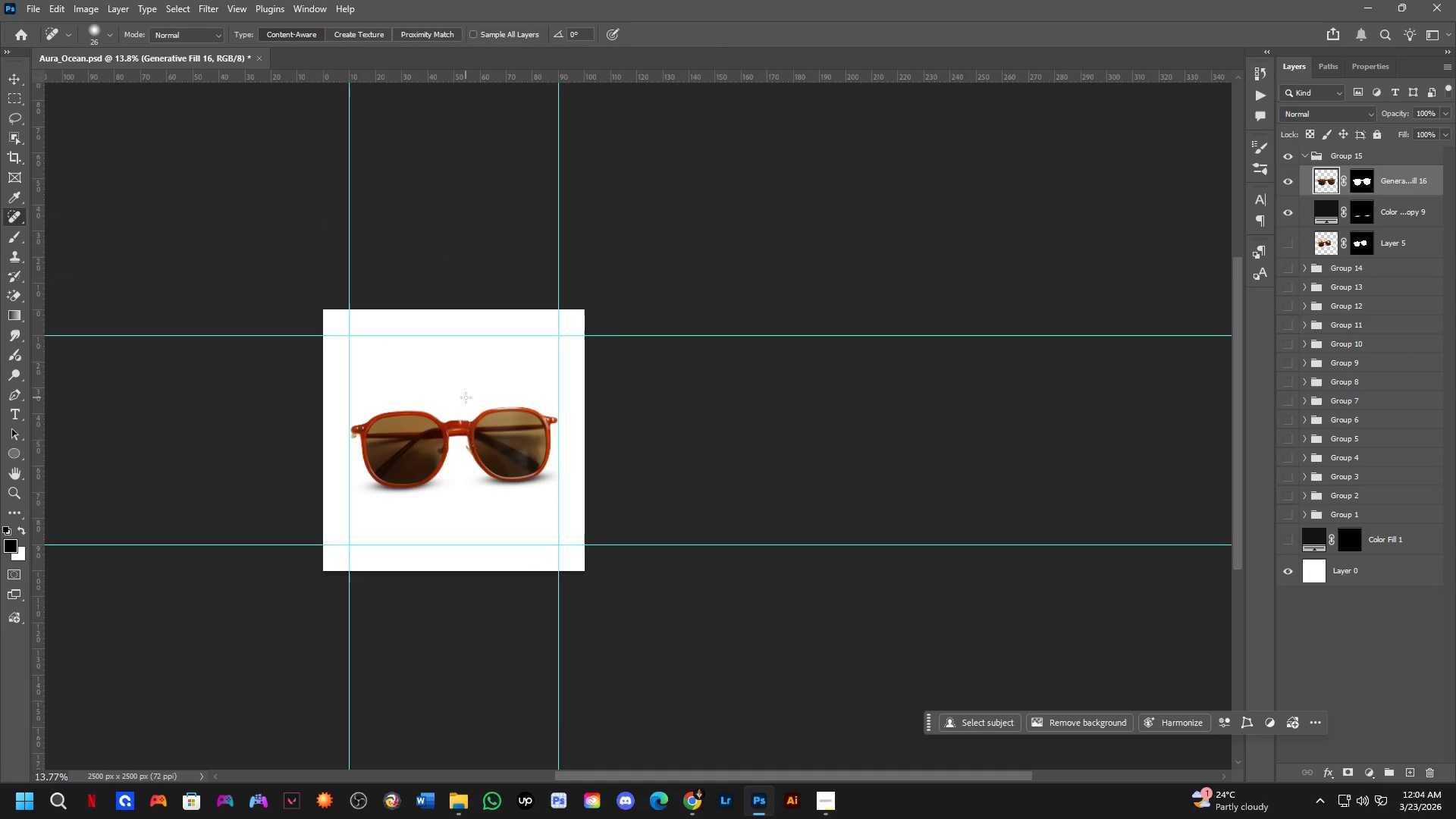 
key(Control+O)
 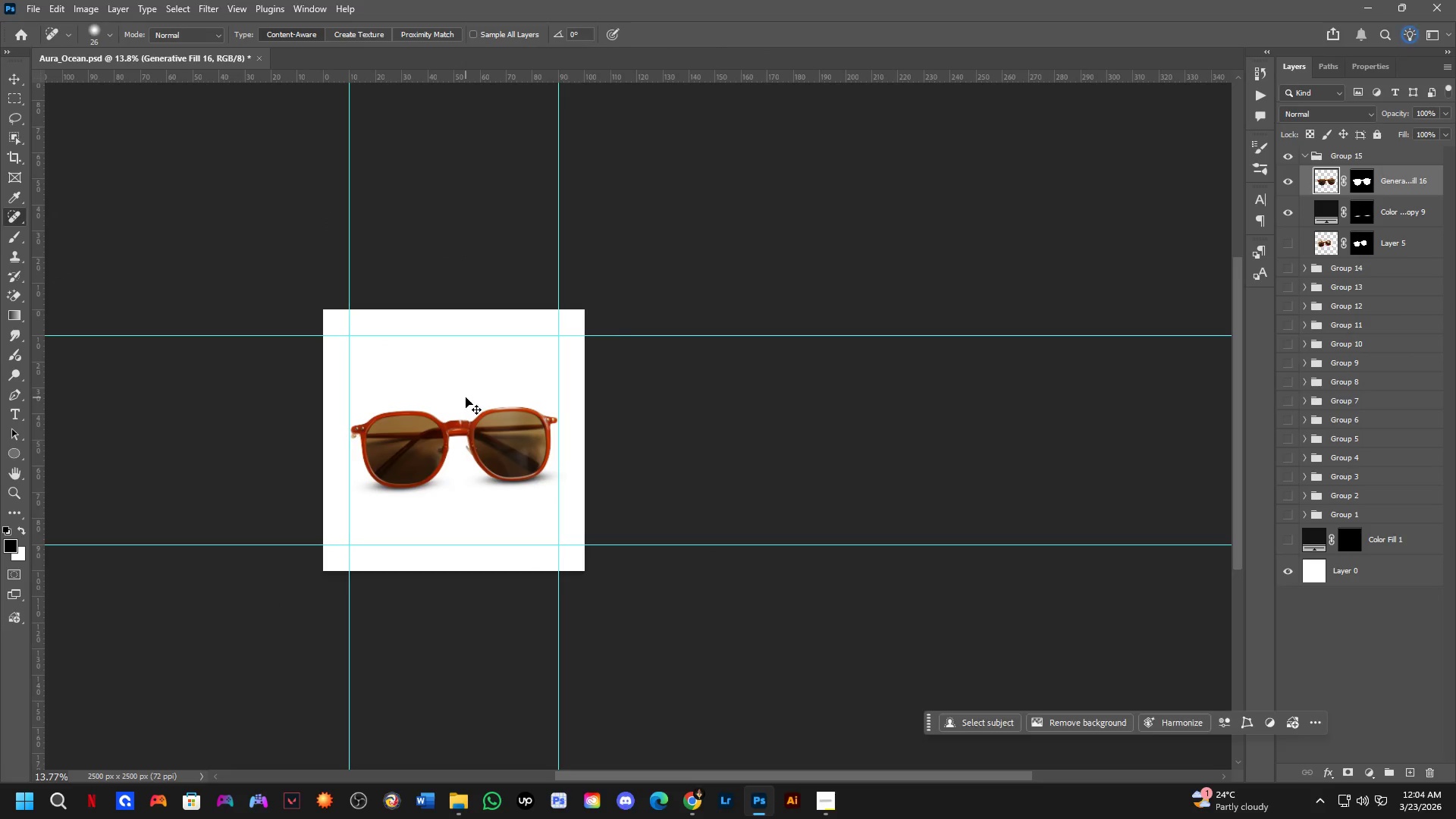 
key(Control+P)
 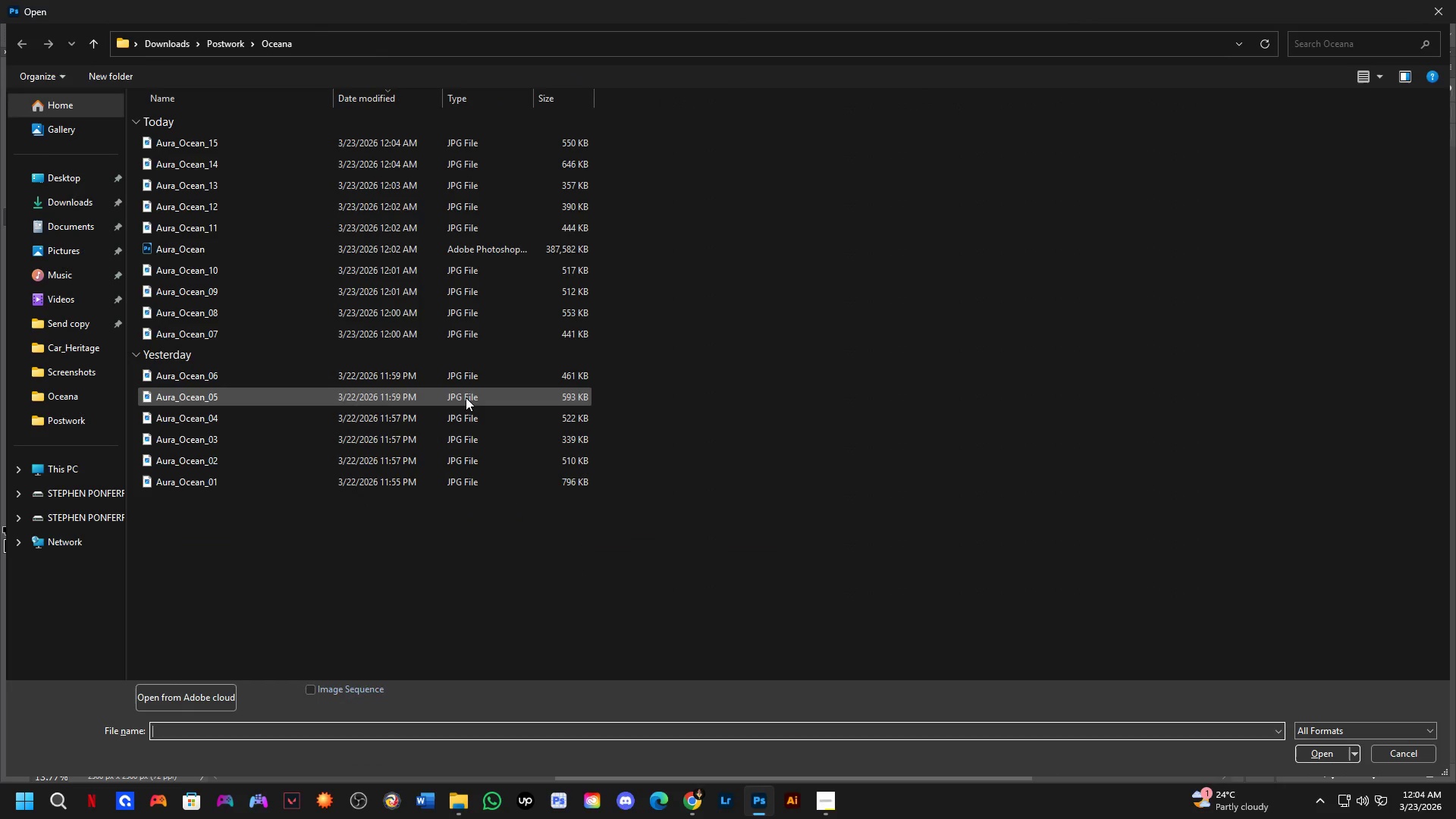 
key(Escape)
 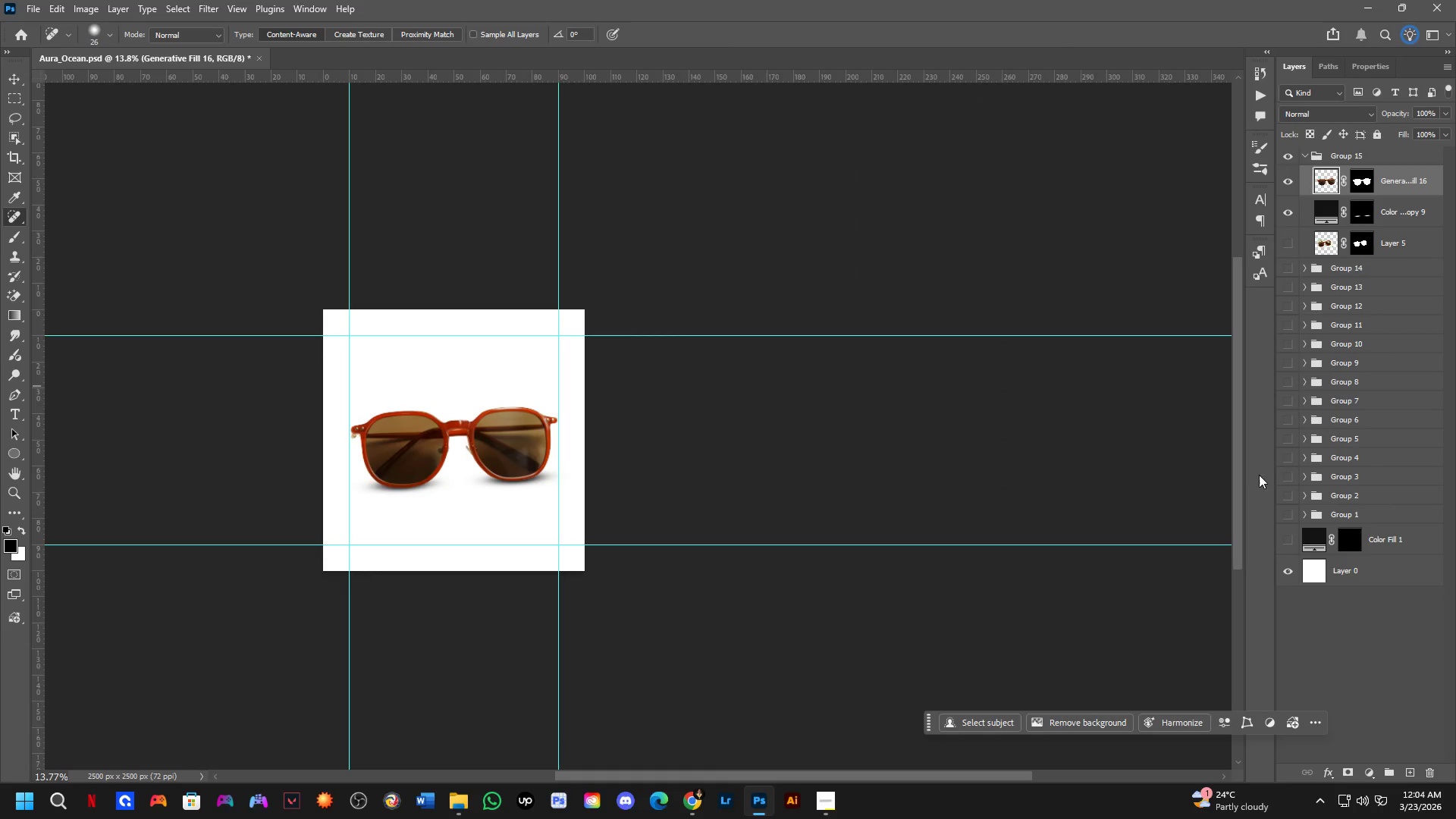 
key(Control+ControlLeft)
 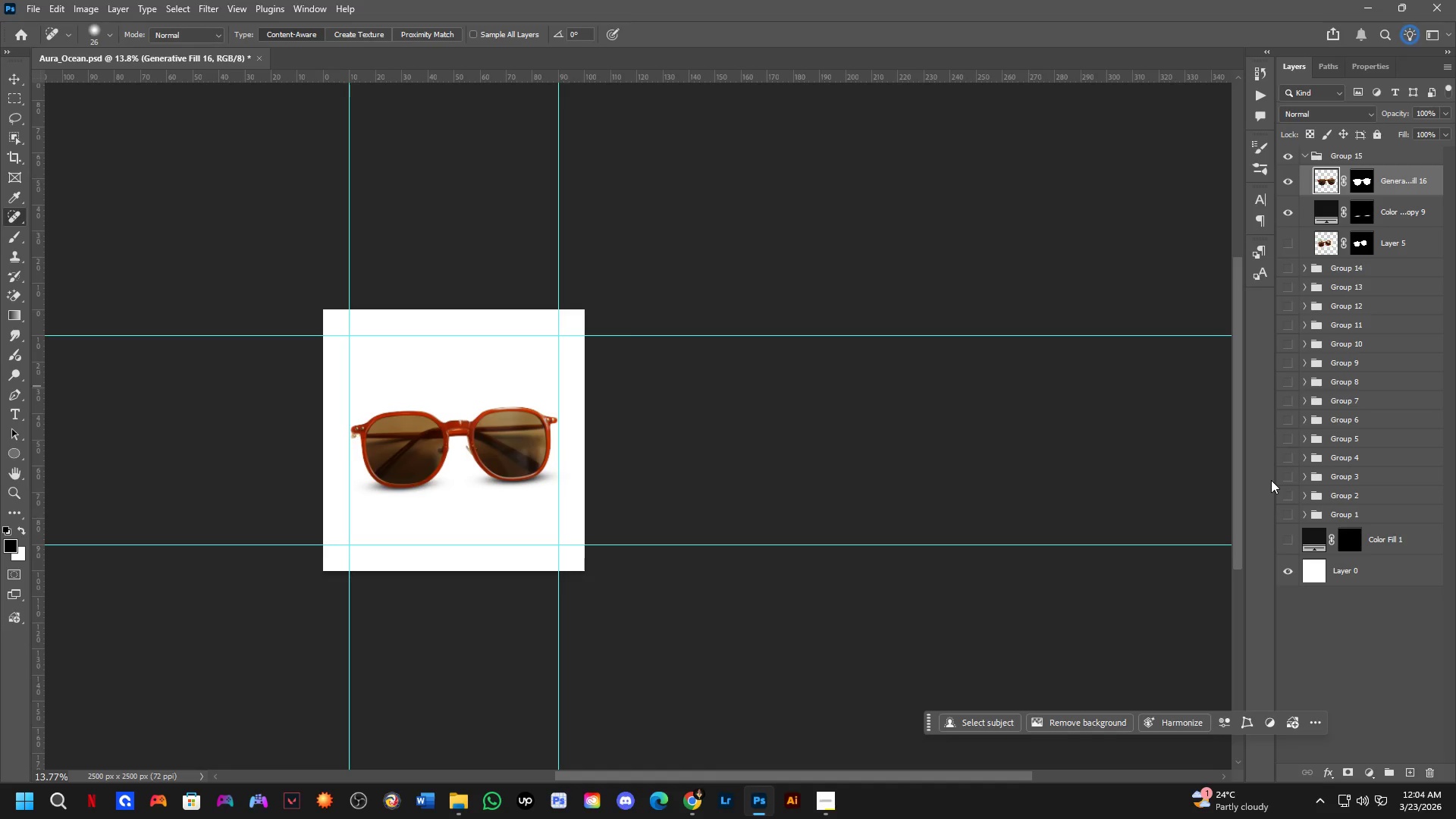 
key(Control+S)
 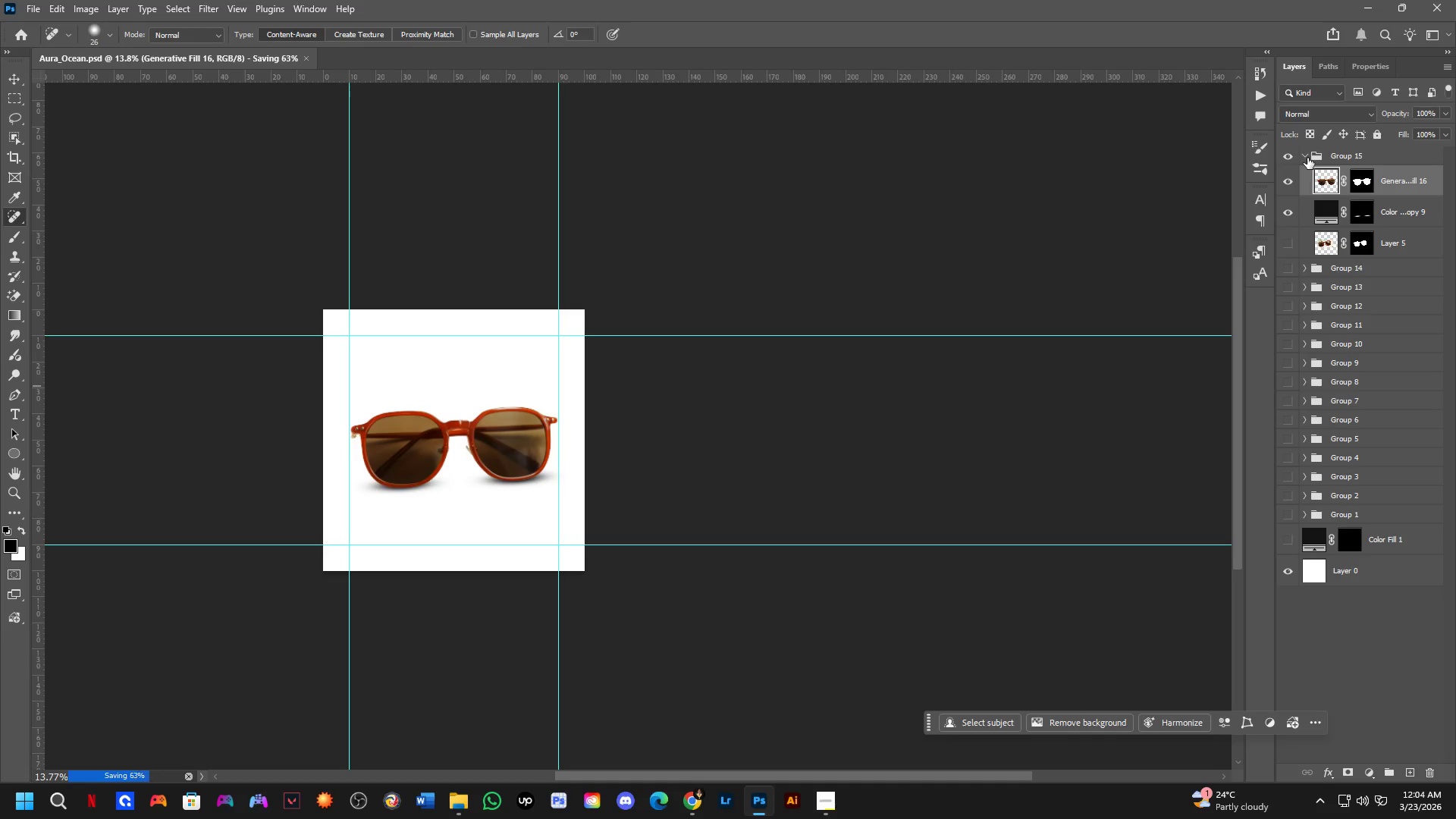 
double_click([1294, 158])
 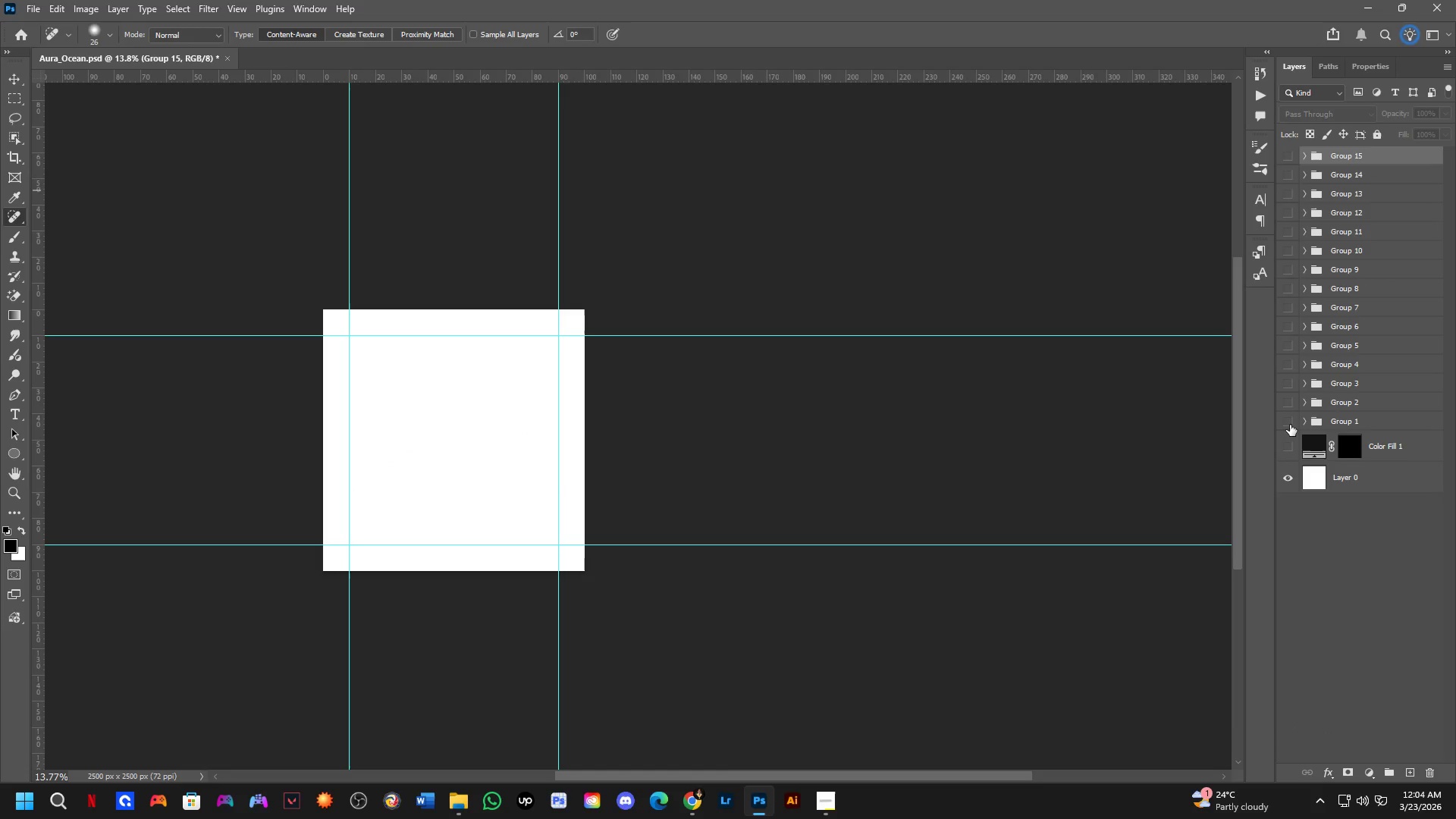 
left_click([1289, 425])
 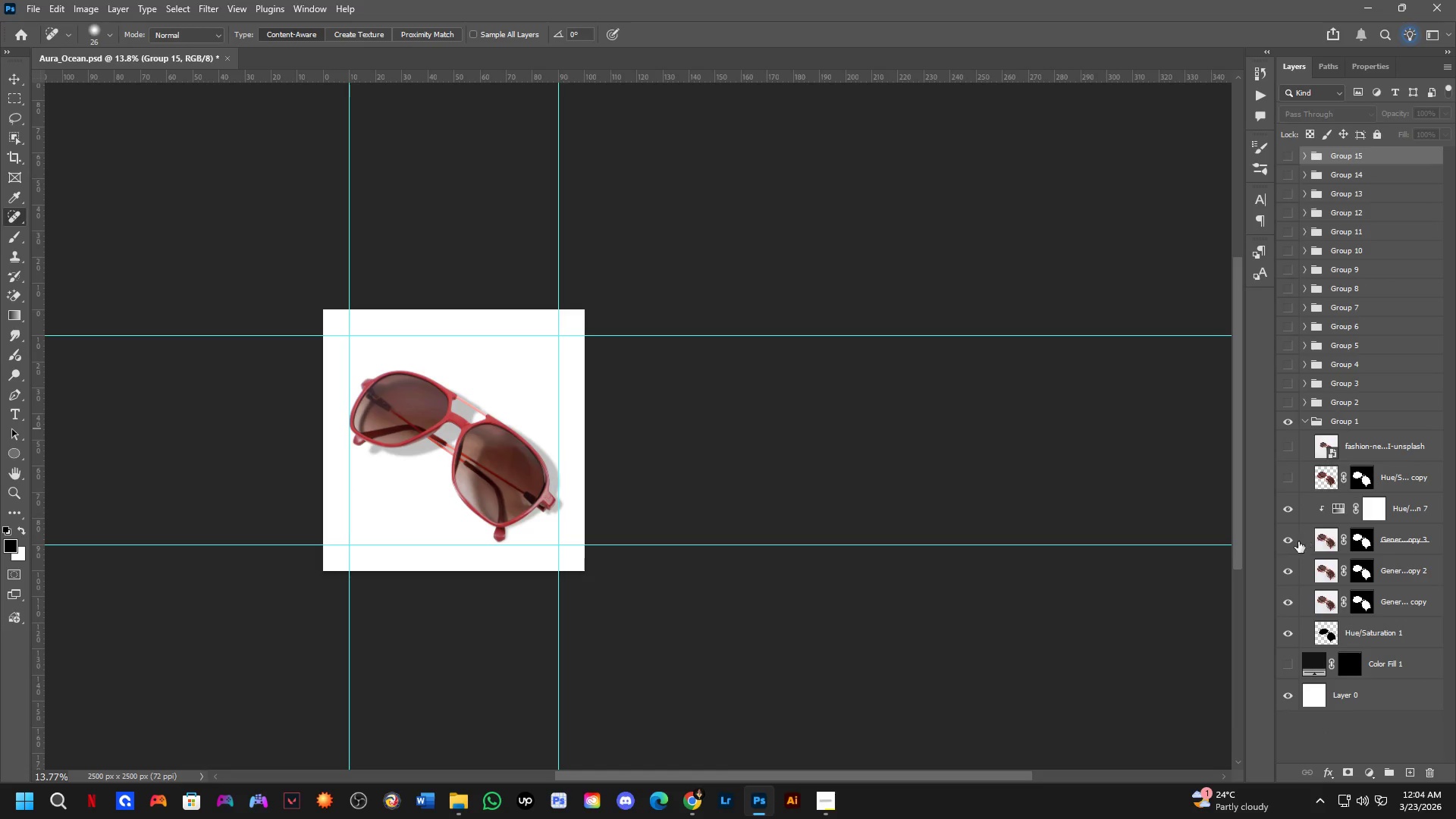 
left_click([1290, 634])
 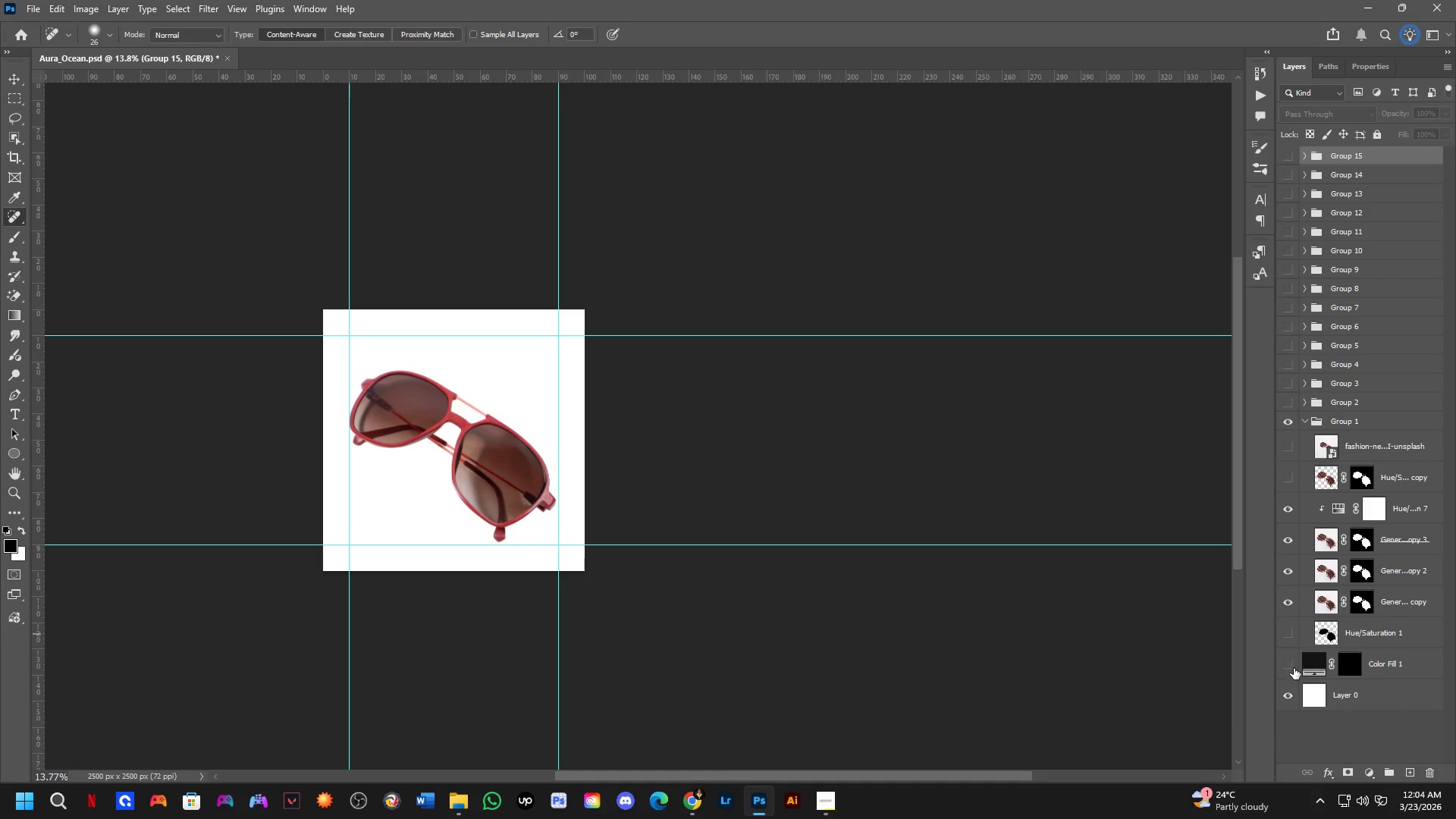 
left_click([1285, 696])
 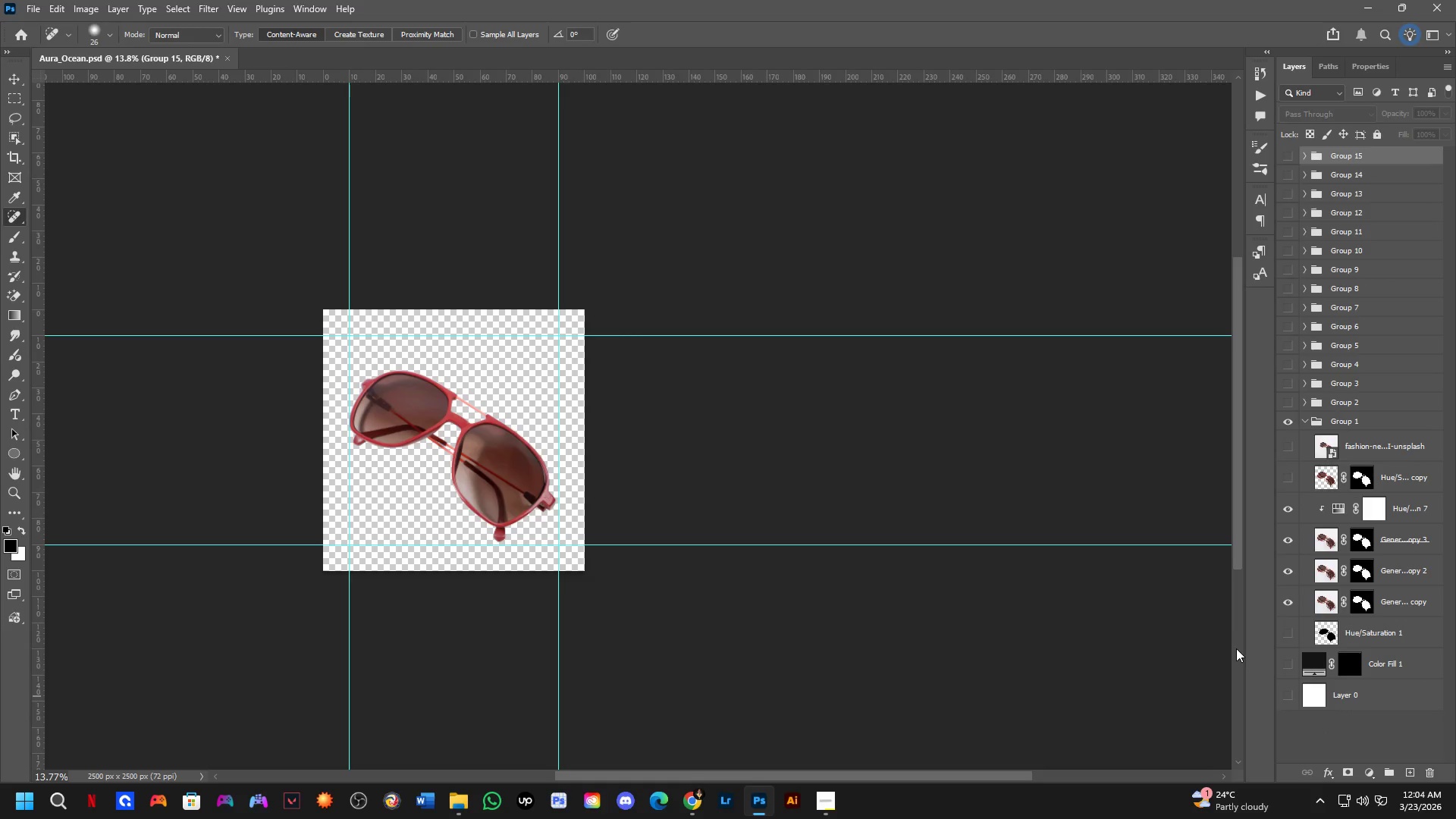 
key(Shift+ShiftLeft)
 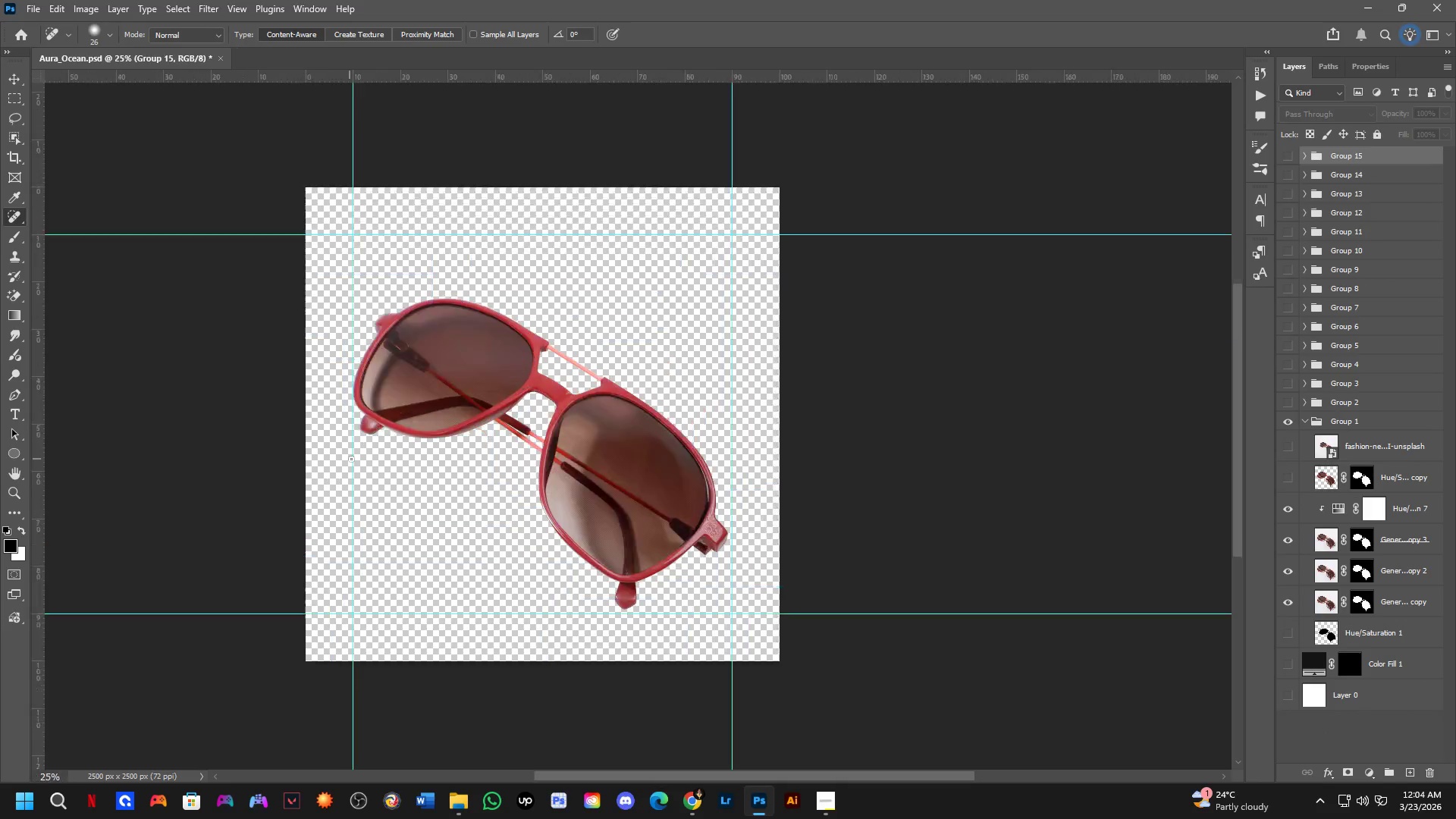 
scroll: coordinate [596, 415], scroll_direction: up, amount: 6.0
 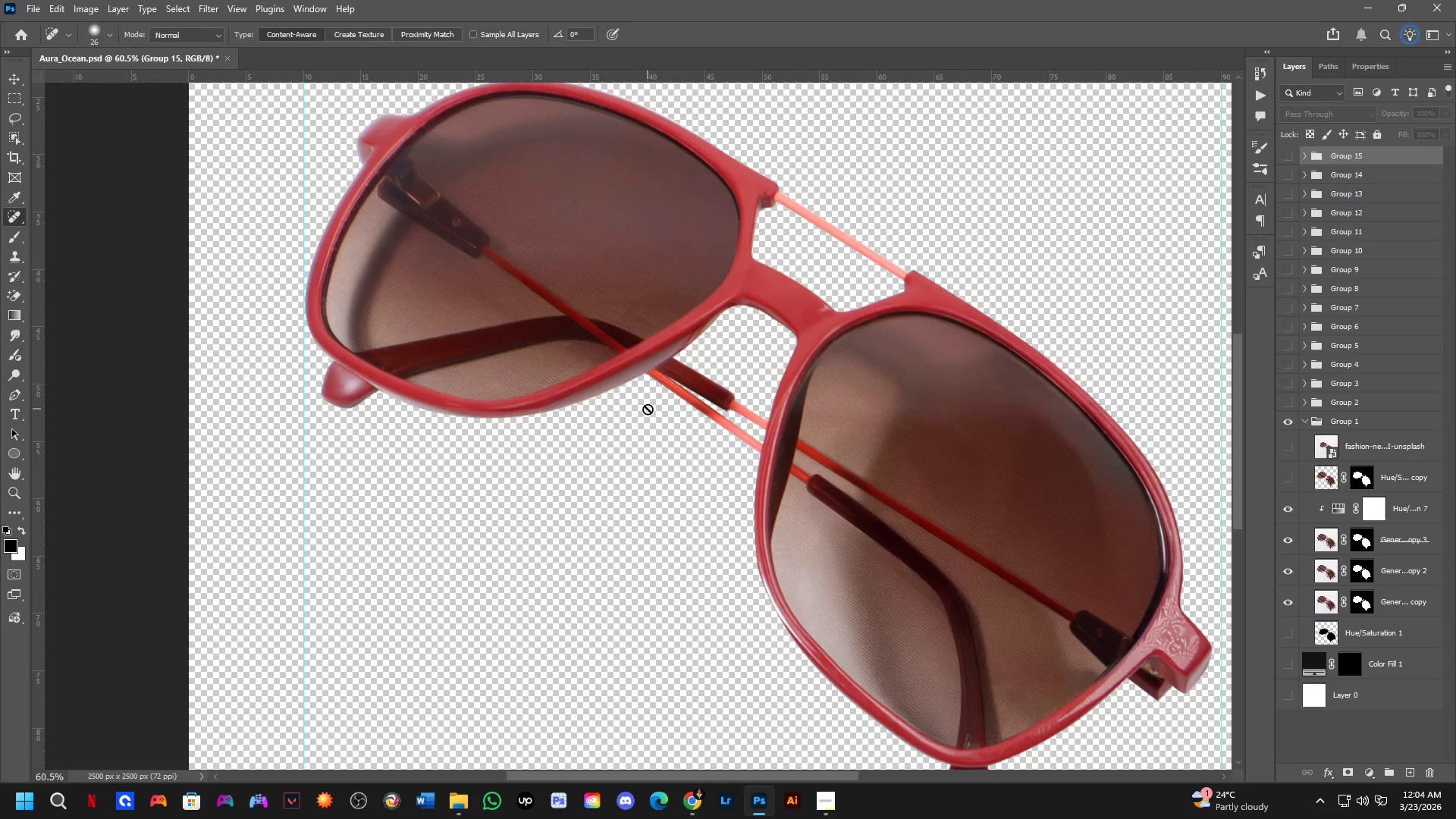 
hold_key(key=Space, duration=0.66)
 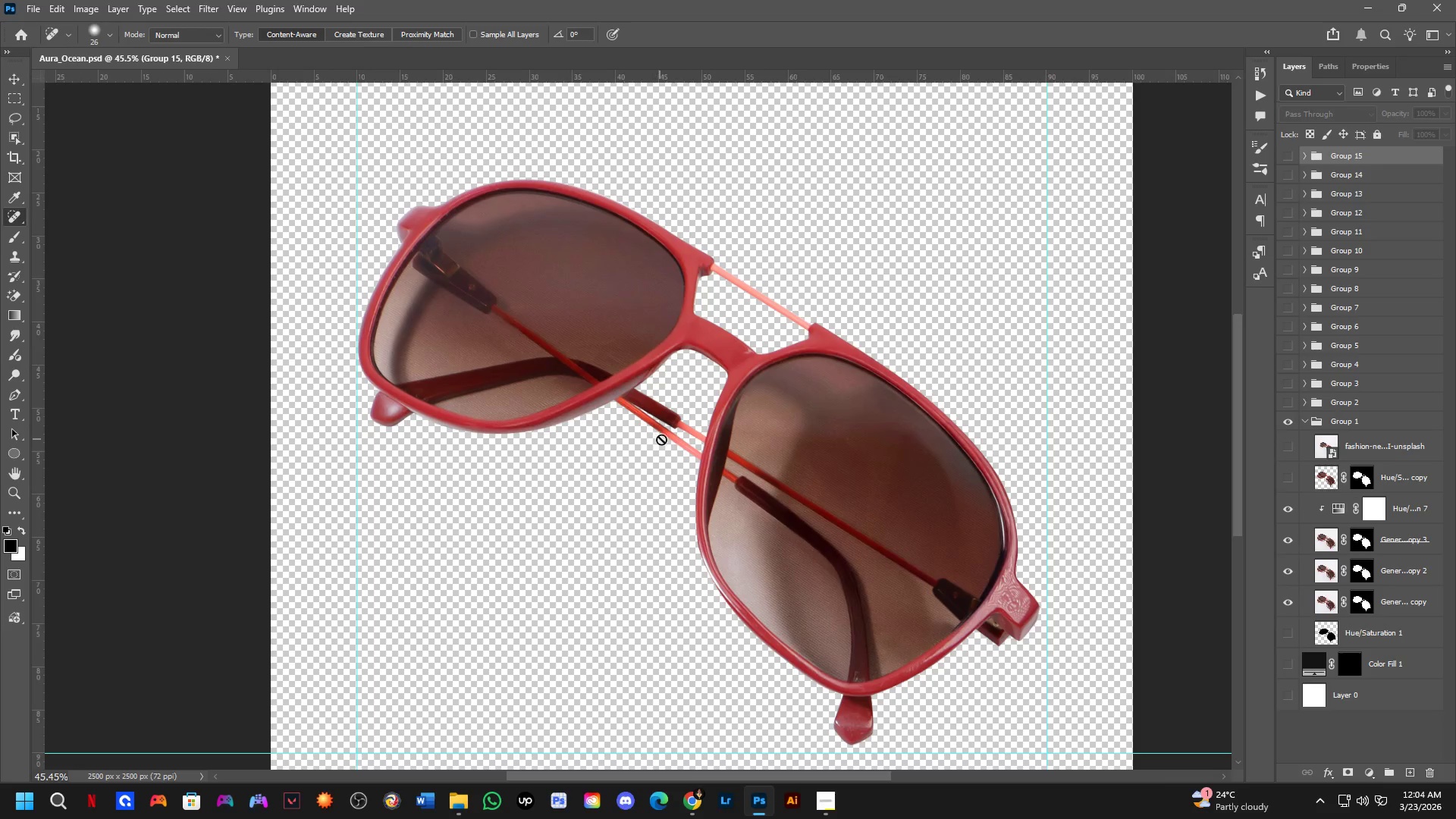 
left_click_drag(start_coordinate=[719, 482], to_coordinate=[673, 489])
 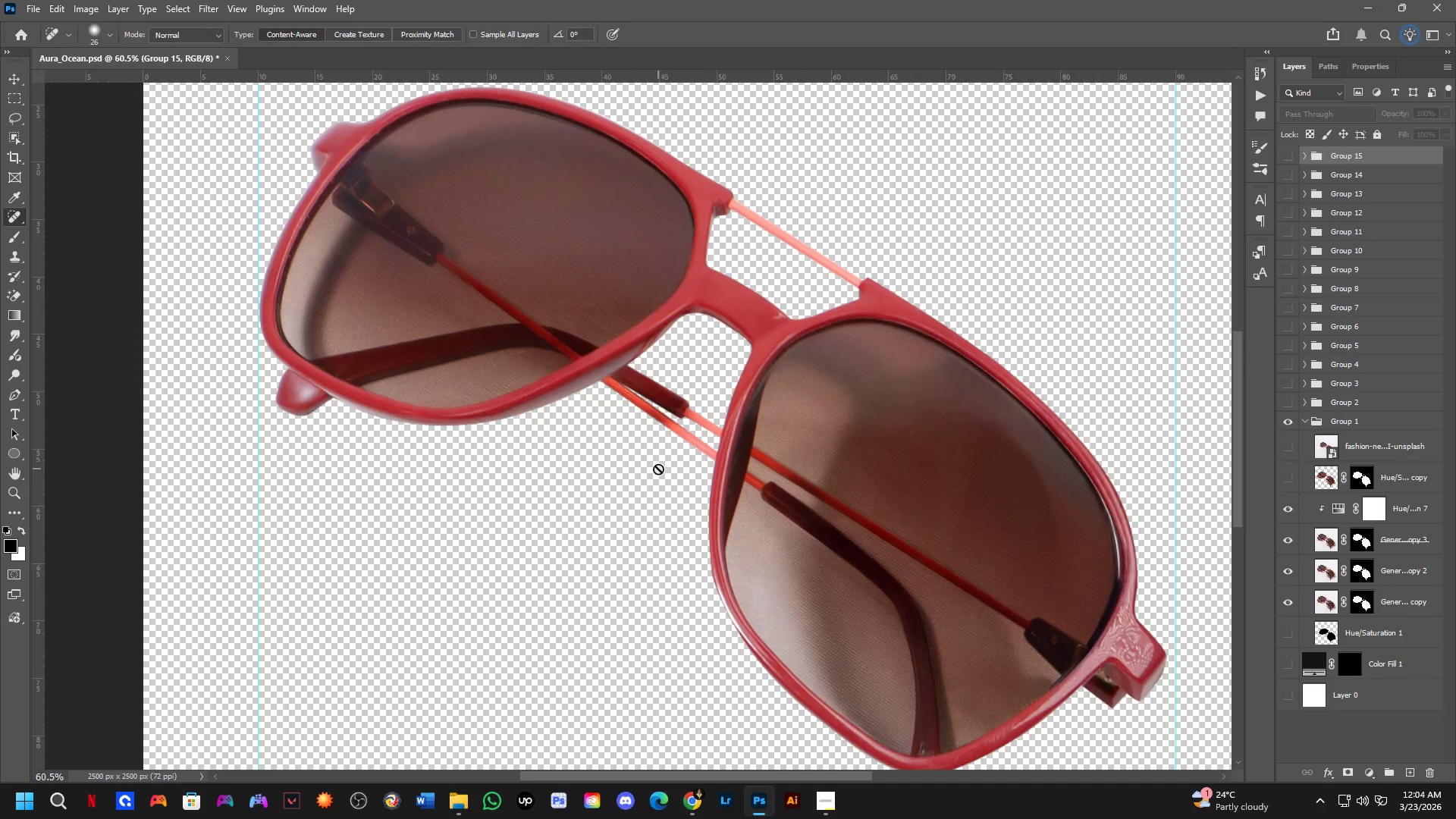 
scroll: coordinate [656, 451], scroll_direction: down, amount: 3.0
 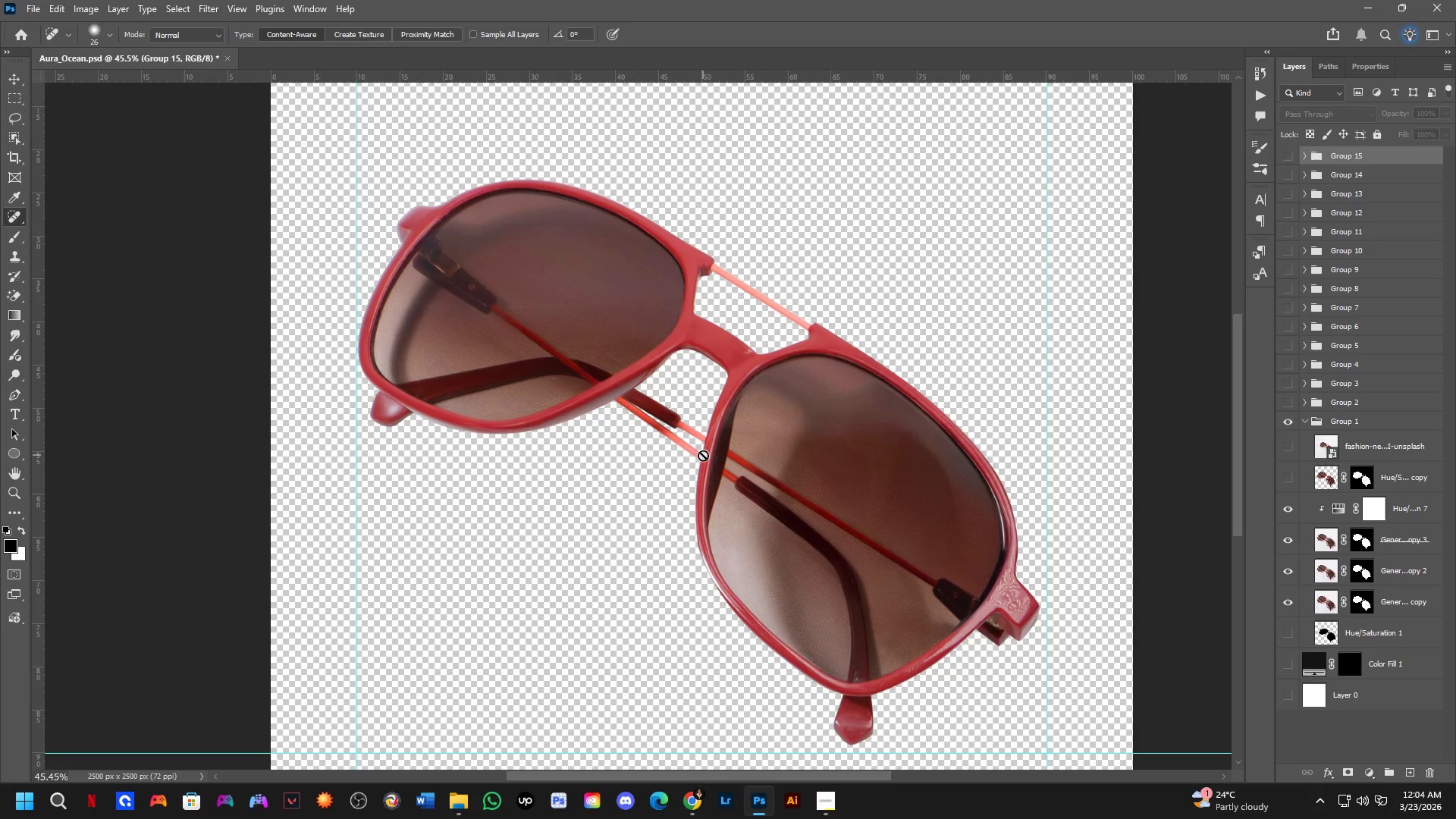 
key(Shift+ShiftLeft)
 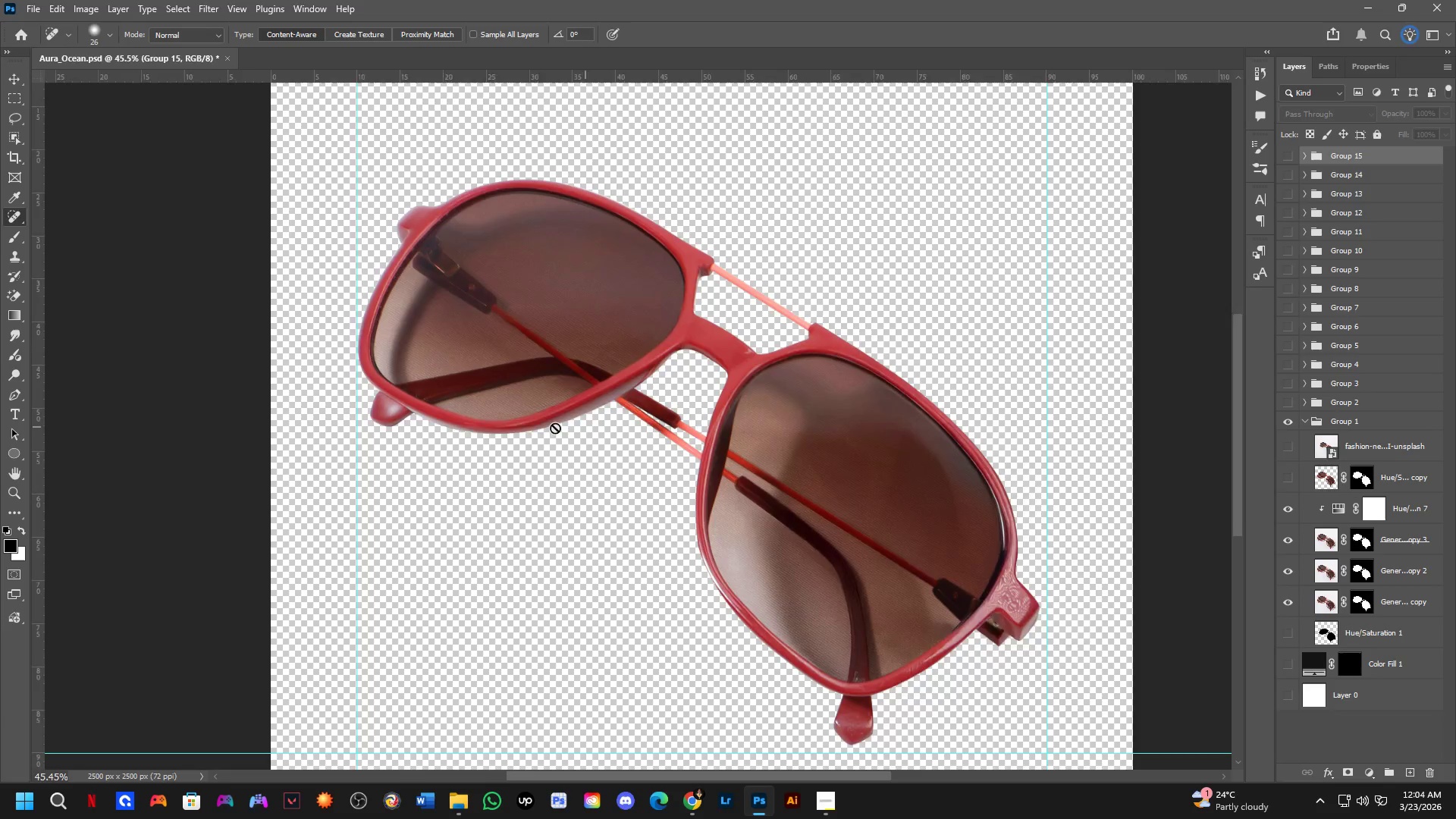 
scroll: coordinate [426, 406], scroll_direction: up, amount: 3.0
 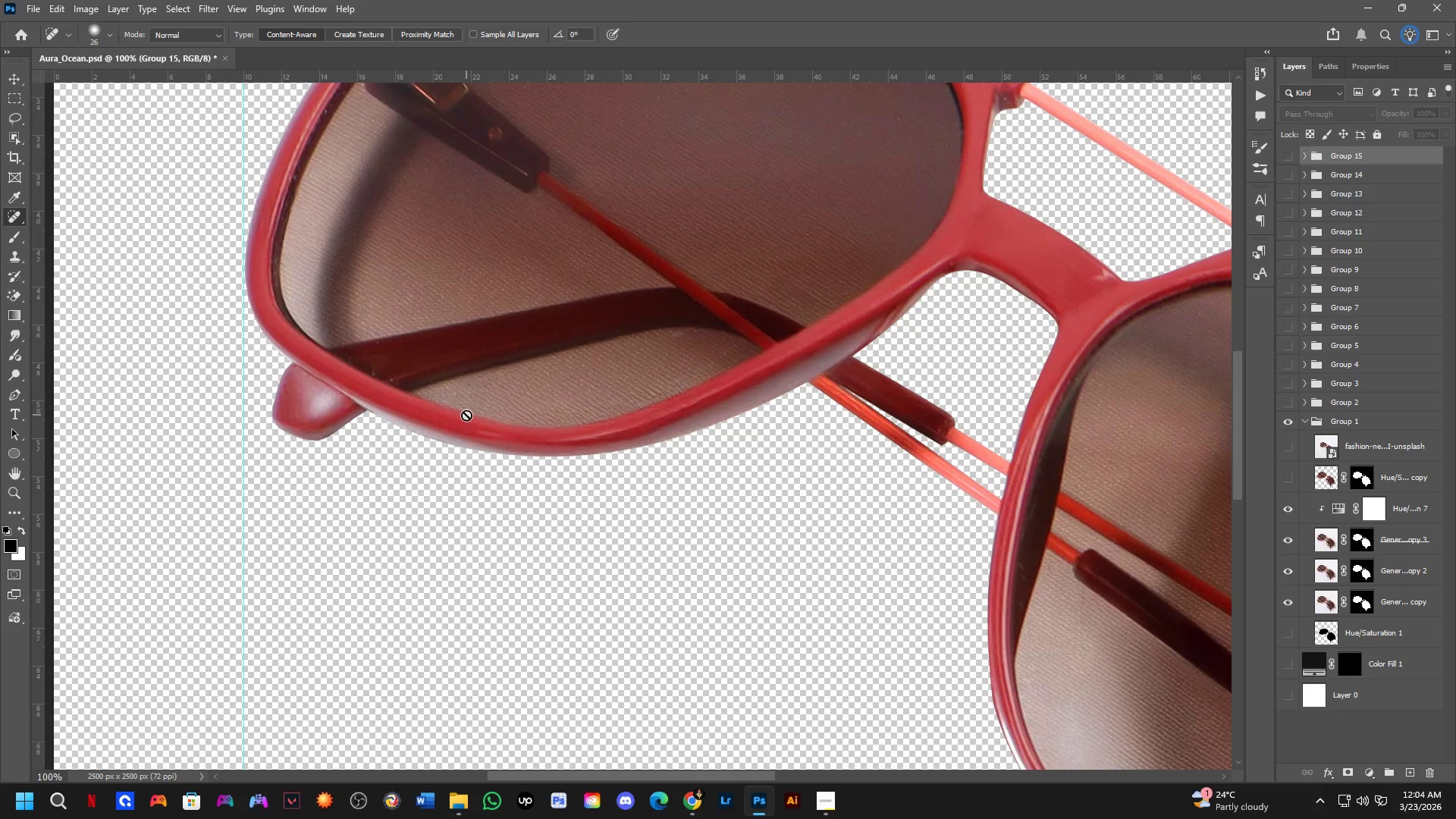 
hold_key(key=ShiftLeft, duration=0.62)
scroll: coordinate [464, 420], scroll_direction: down, amount: 6.0
 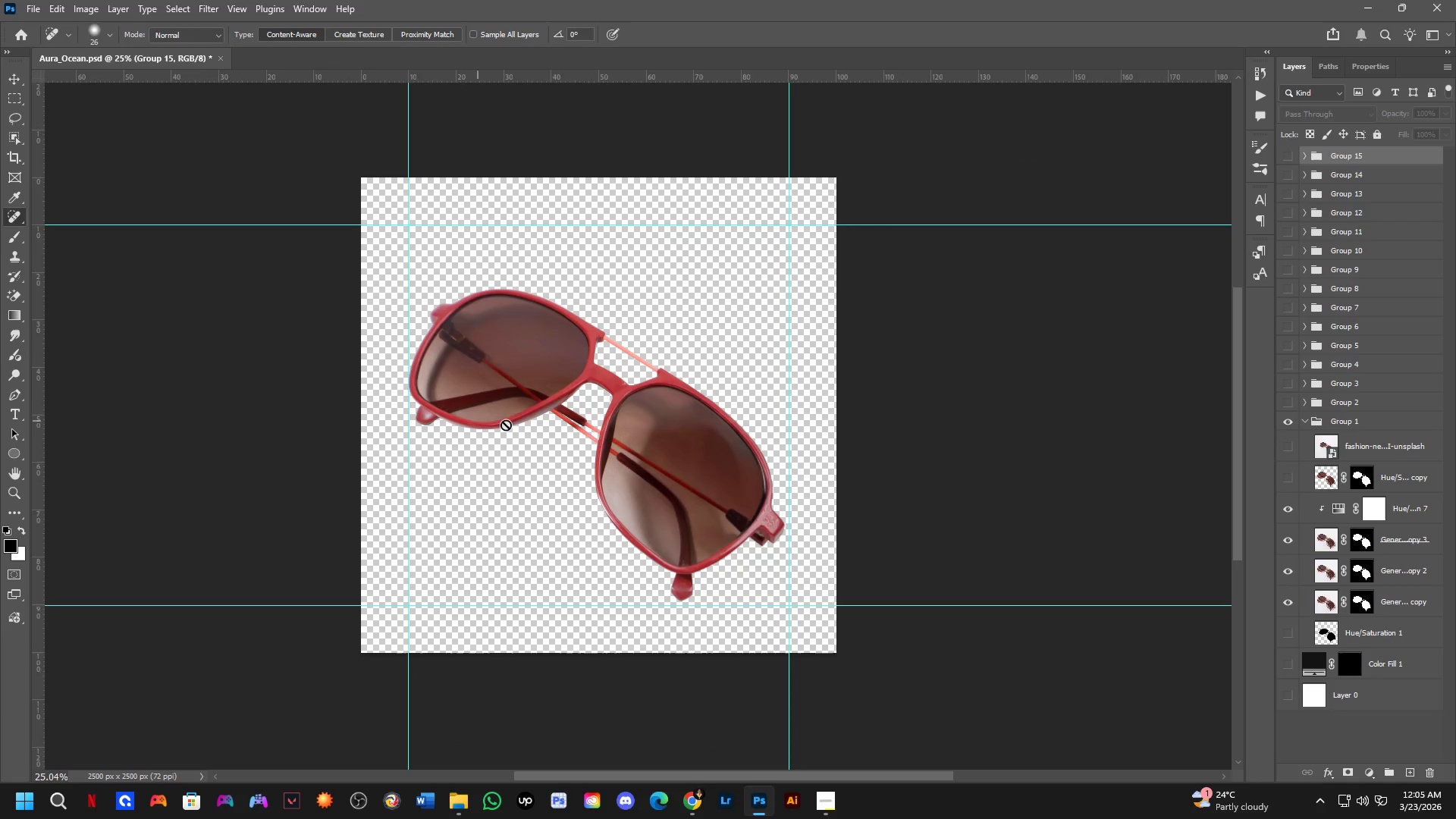 
hold_key(key=Space, duration=0.36)
 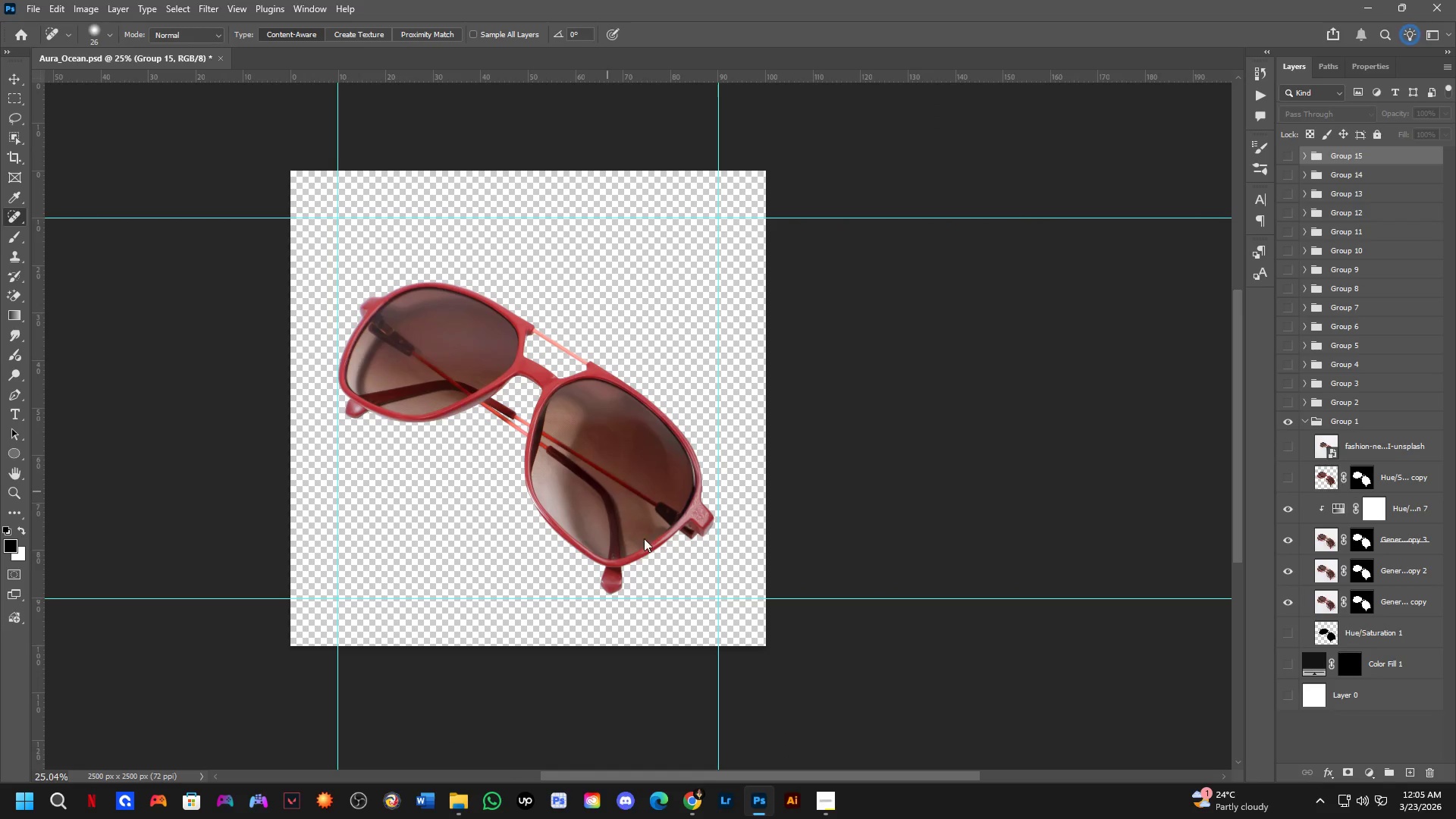 
left_click_drag(start_coordinate=[610, 438], to_coordinate=[578, 435])
 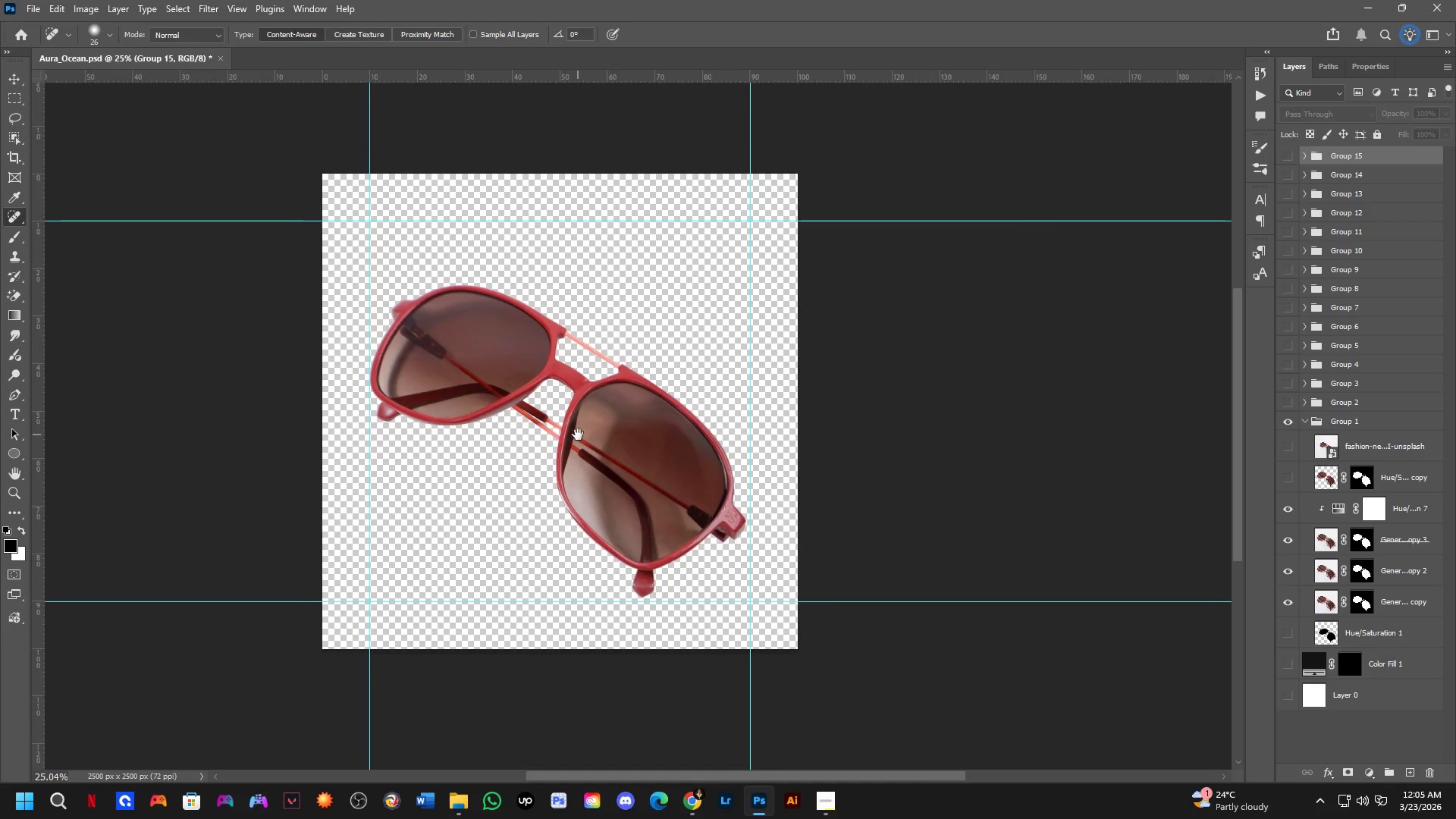 
key(Control+ControlLeft)
 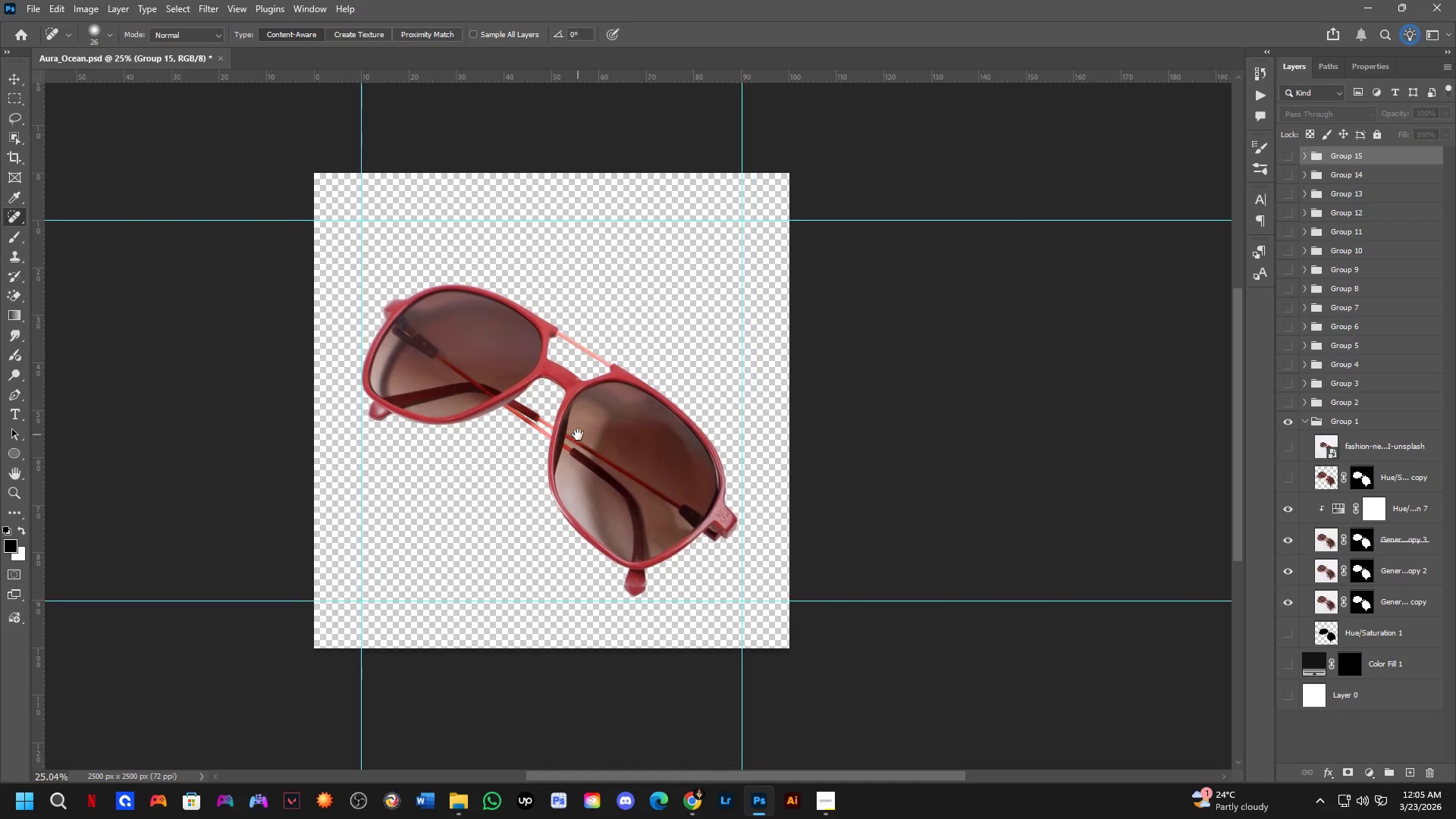 
key(Control+Shift+ShiftLeft)
 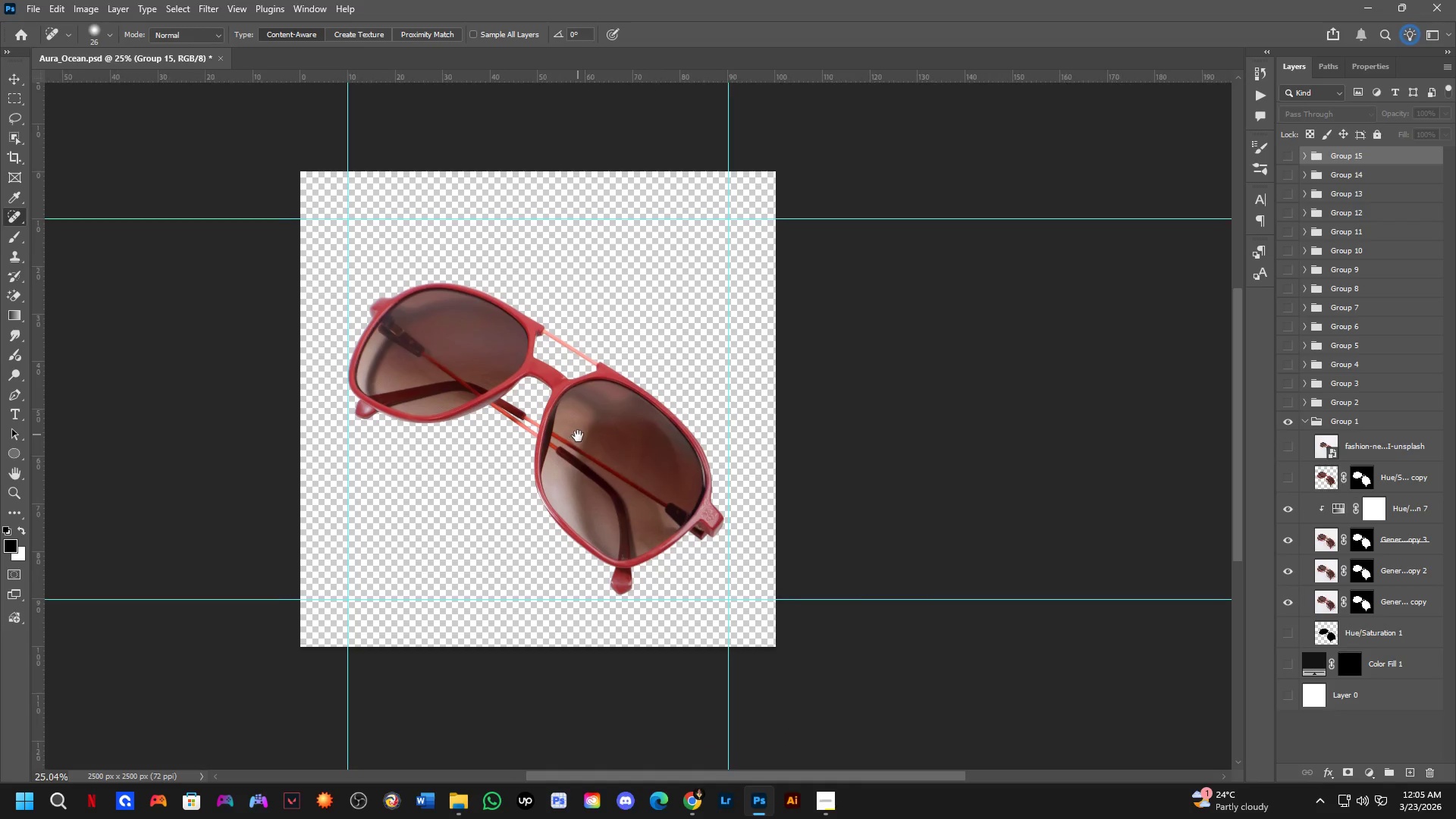 
key(Control+Shift+S)
 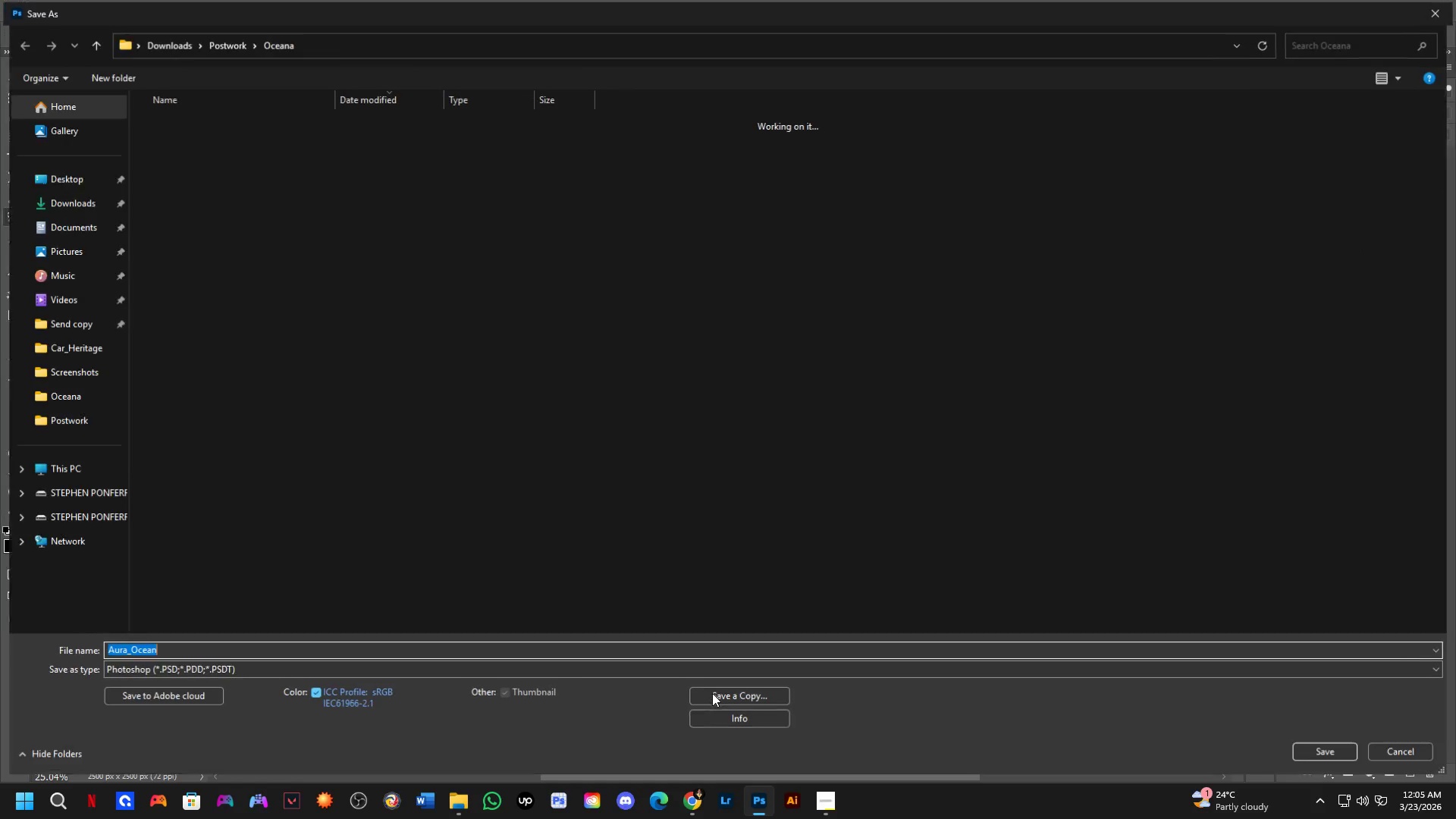 
left_click([714, 695])
 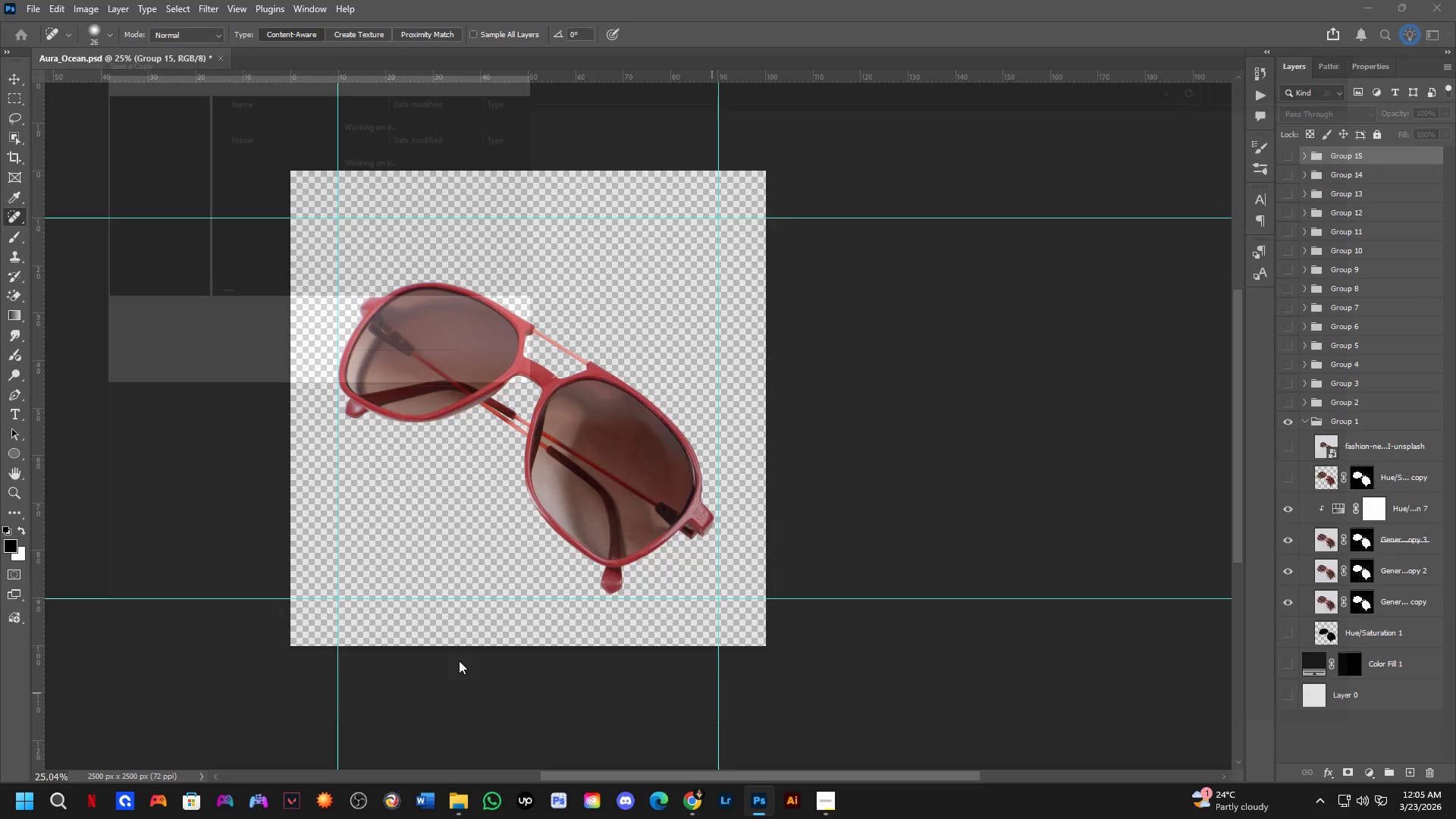 
left_click([474, 652])
 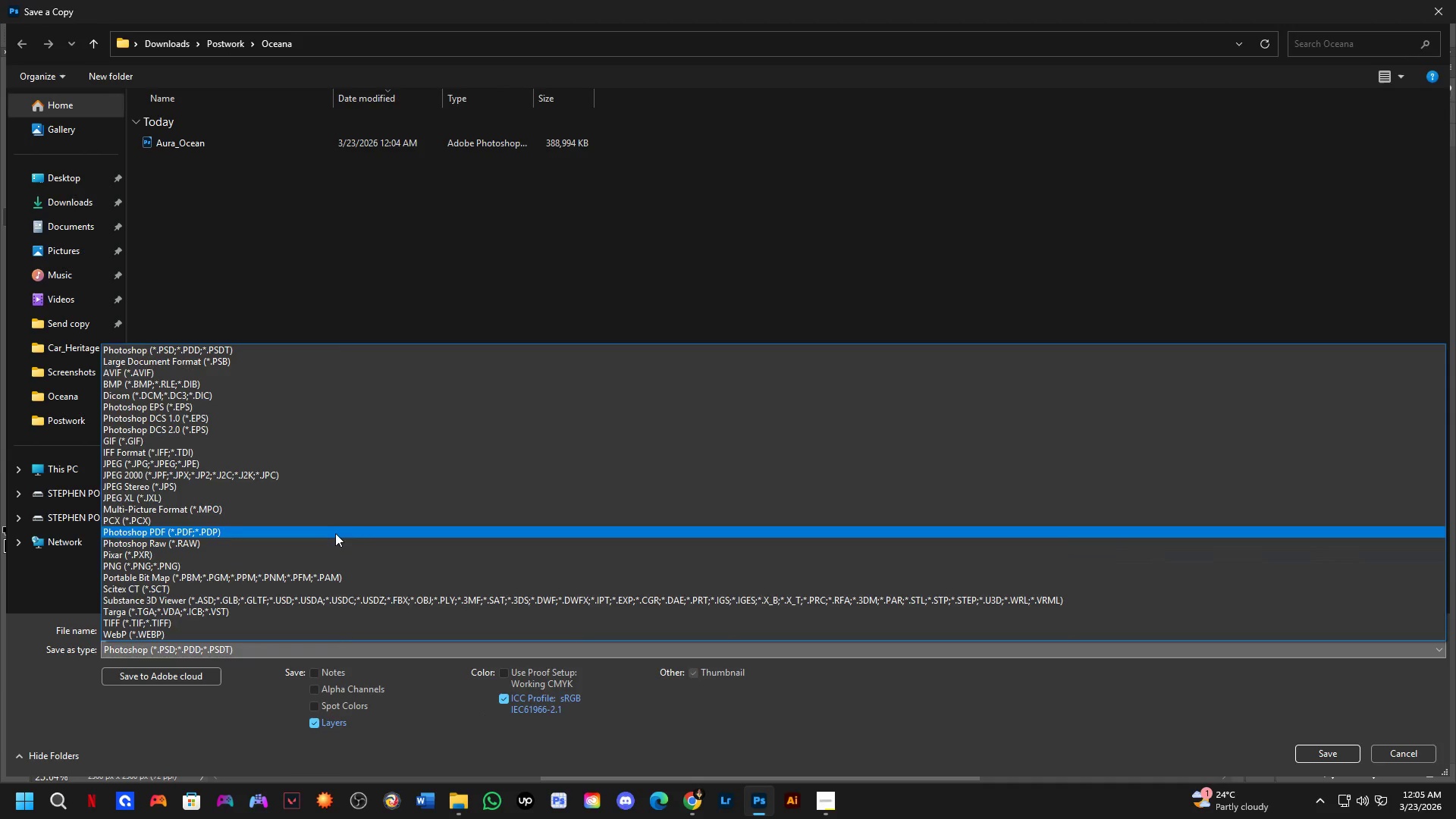 
left_click_drag(start_coordinate=[335, 532], to_coordinate=[370, 569])
 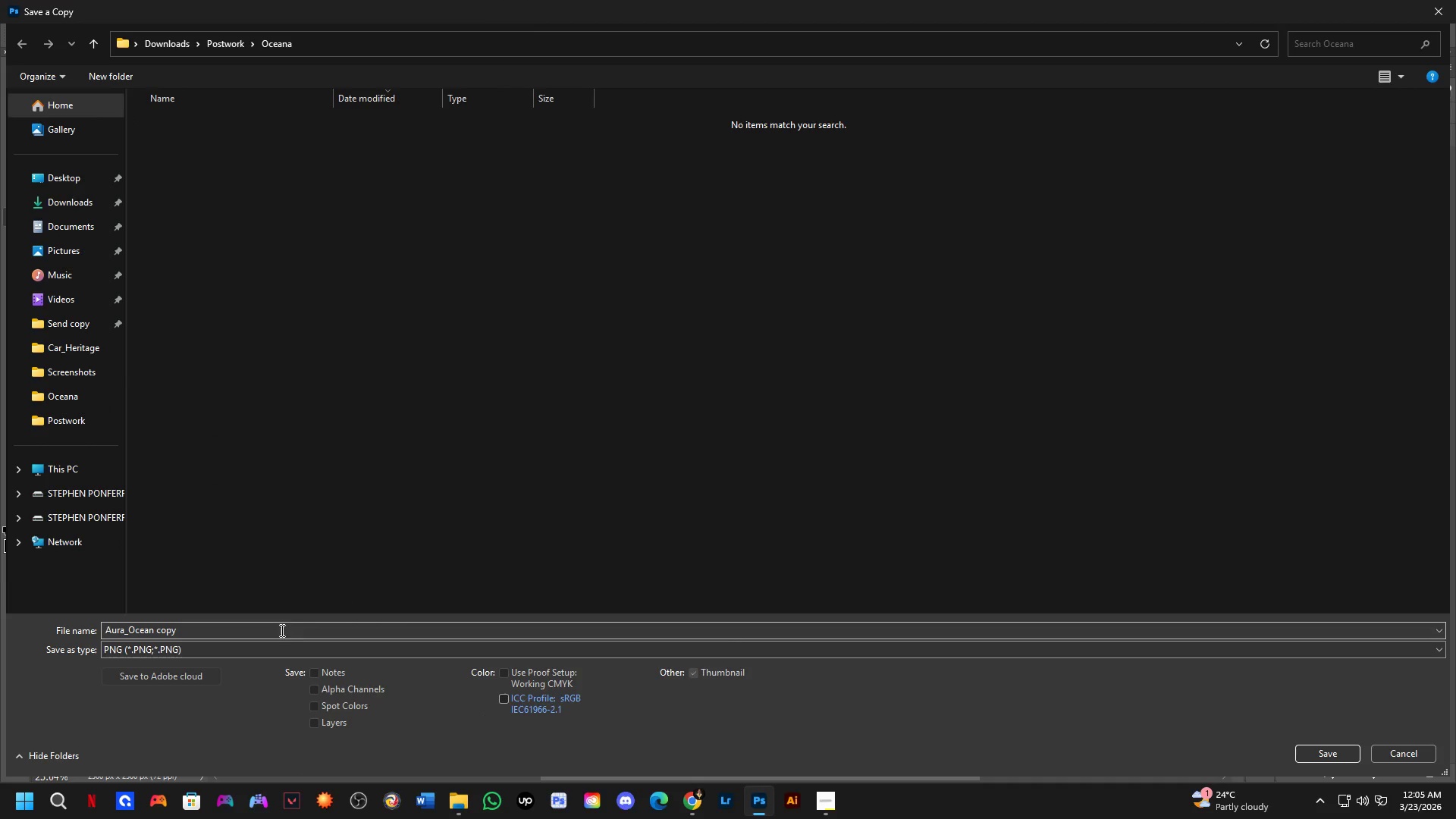 
left_click([281, 630])
 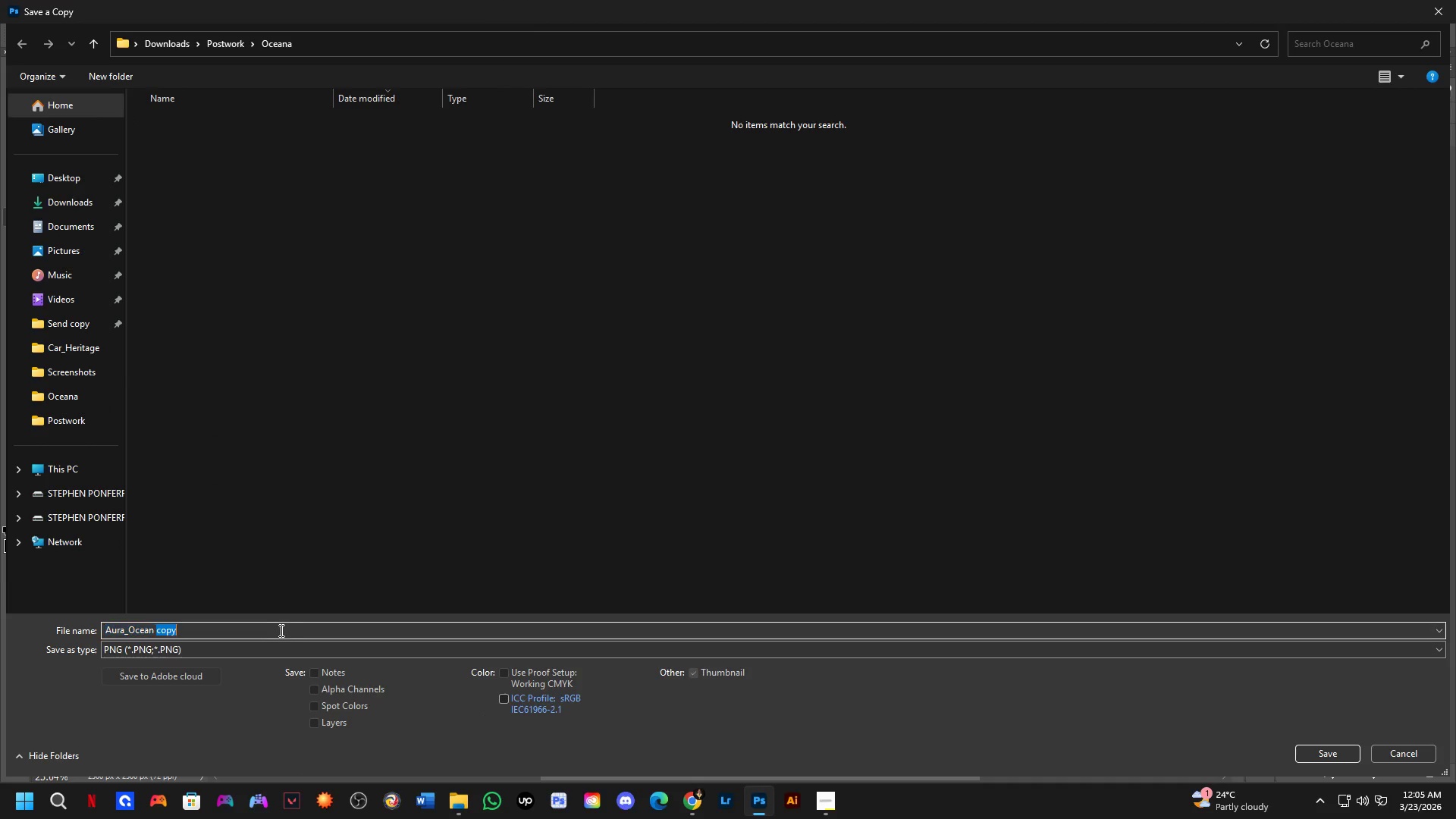 
triple_click([280, 630])
 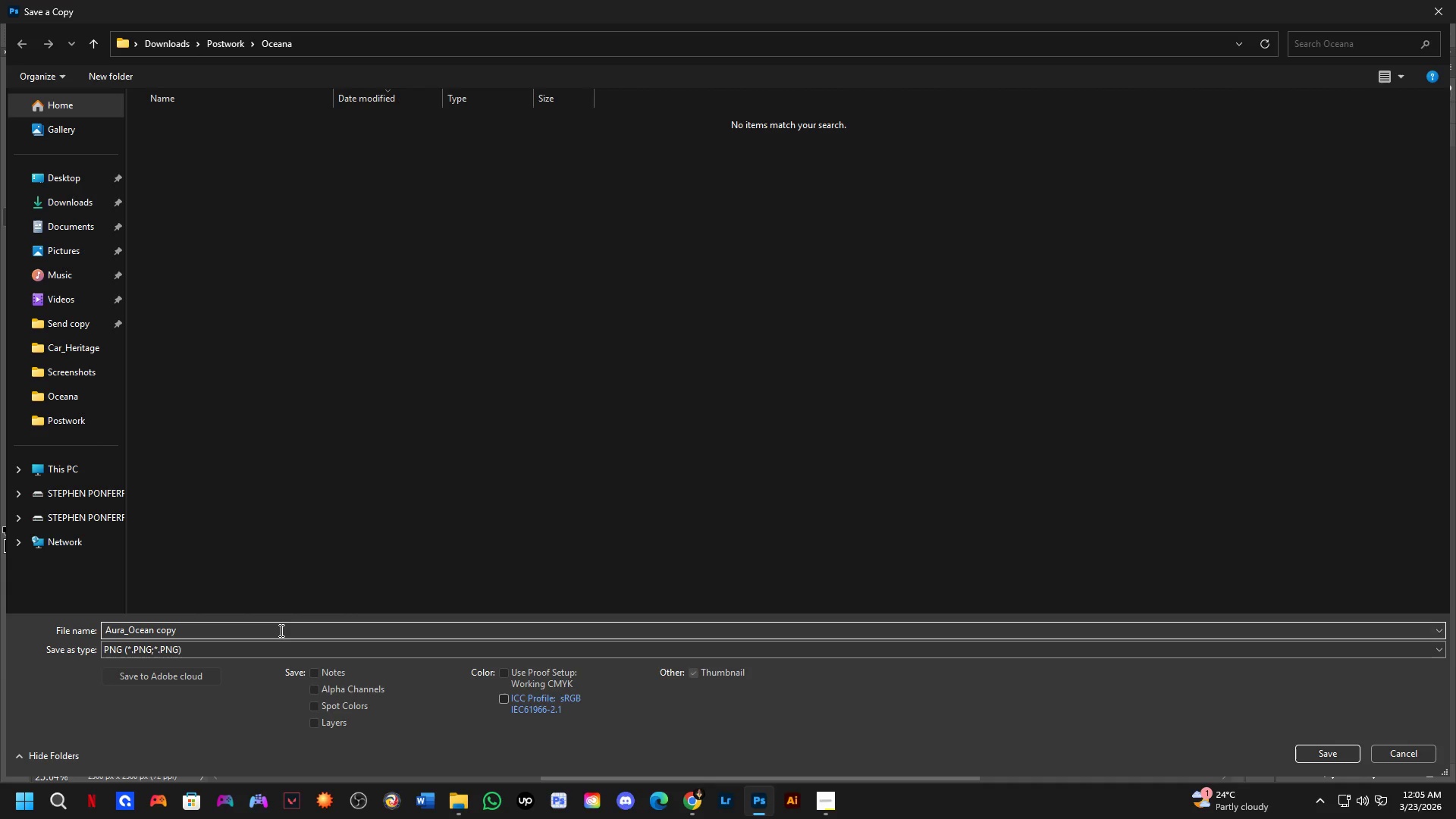 
key(Backspace)
key(Backspace)
key(Backspace)
key(Backspace)
key(Backspace)
type(_png)
key(Backspace)
key(Backspace)
key(Backspace)
type(01_)
key(Backspace)
key(Backspace)
key(Backspace)
type(PG)
key(Backspace)
type(NG )
key(Backspace)
type(_01)
 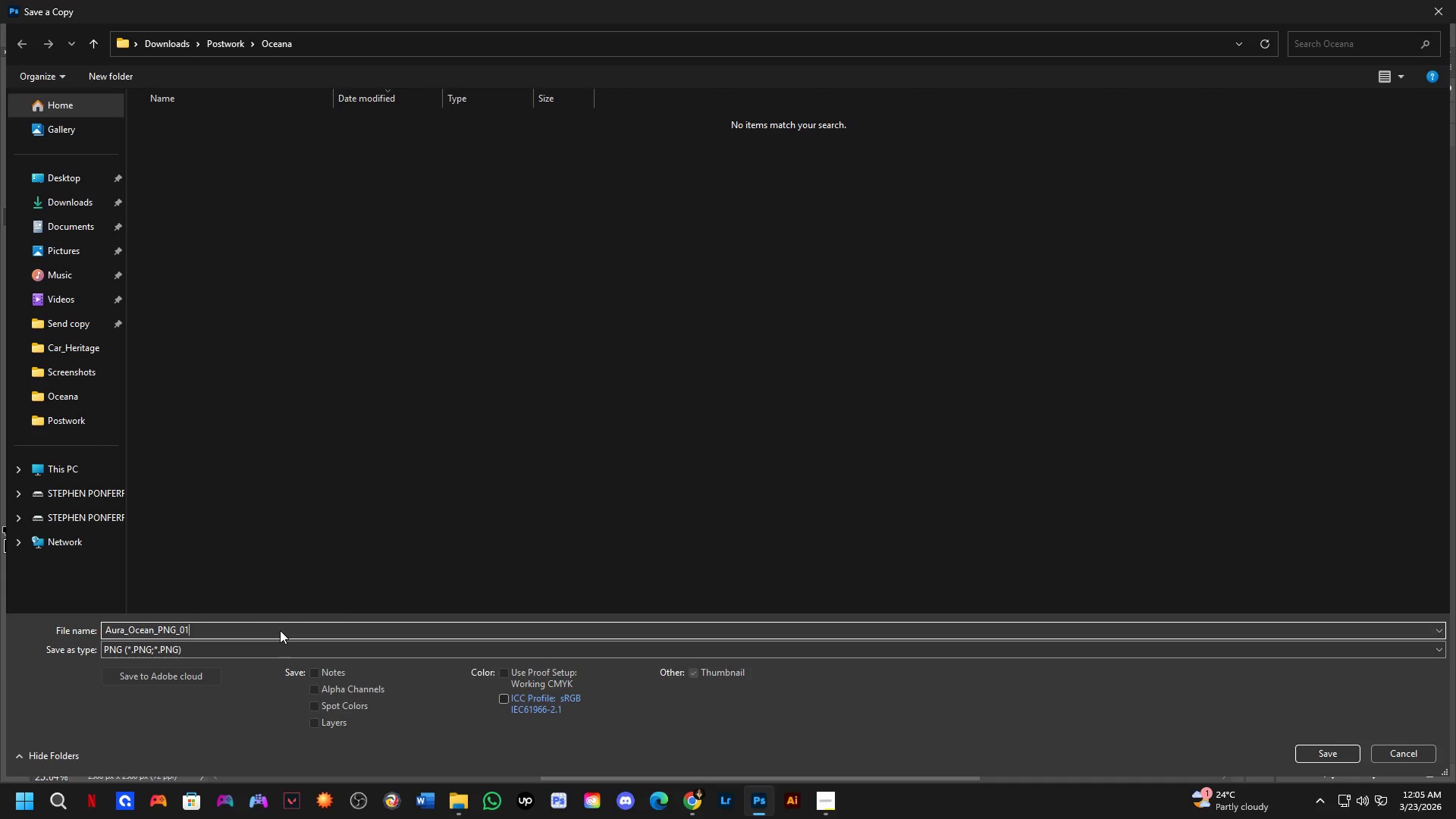 
 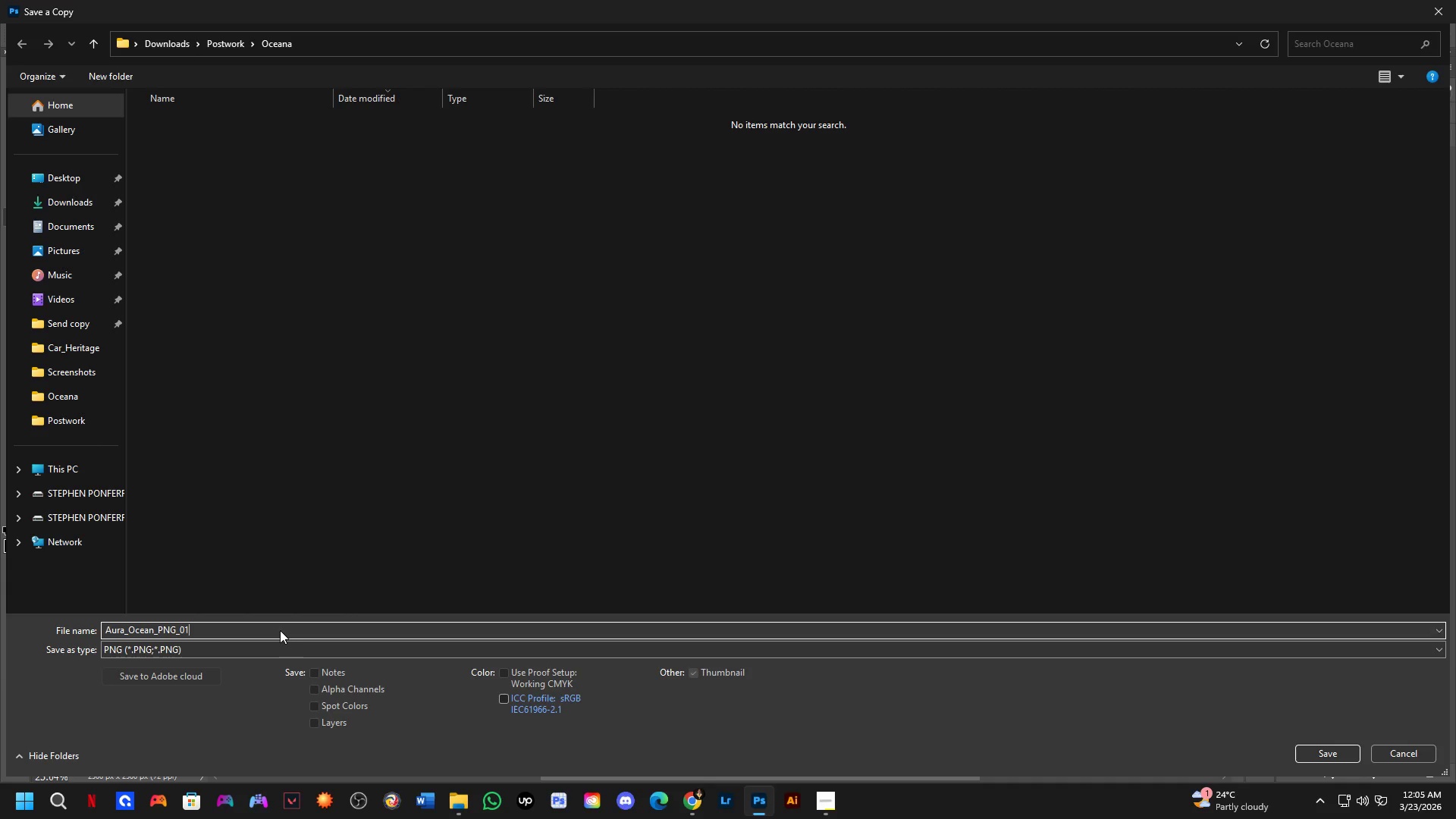 
key(Control+ControlLeft)
 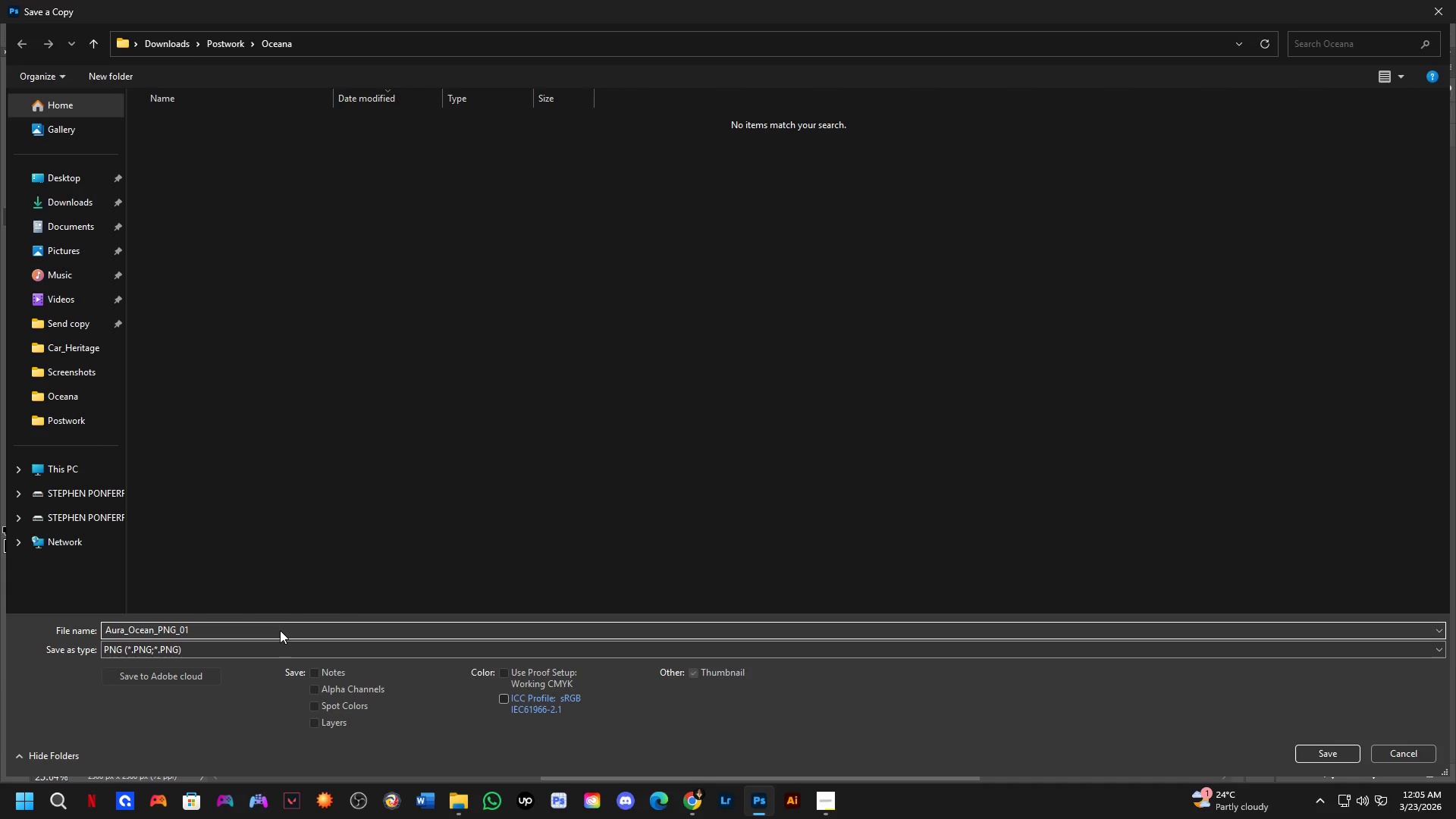 
key(Control+A)
 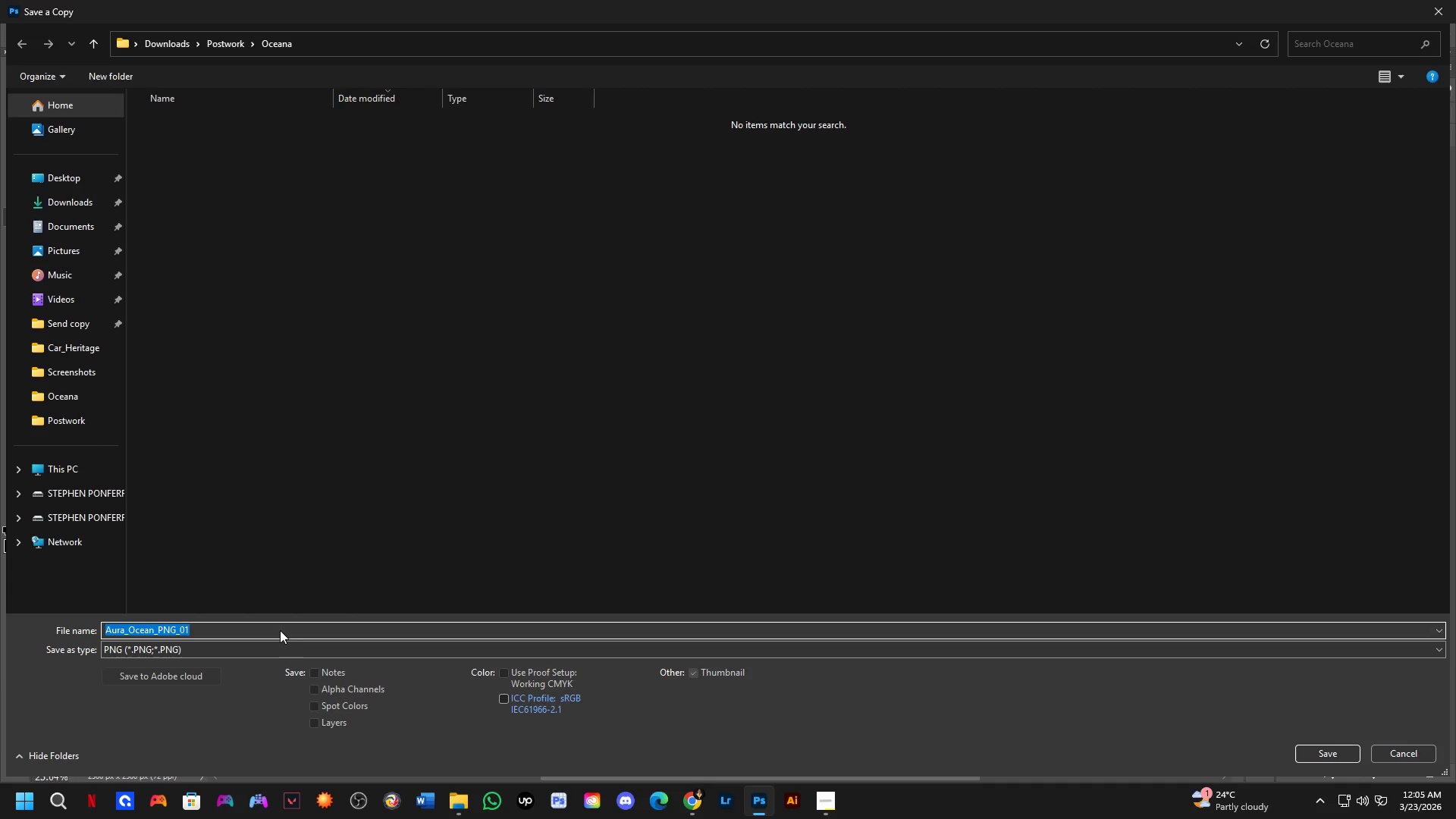 
key(Control+C)
 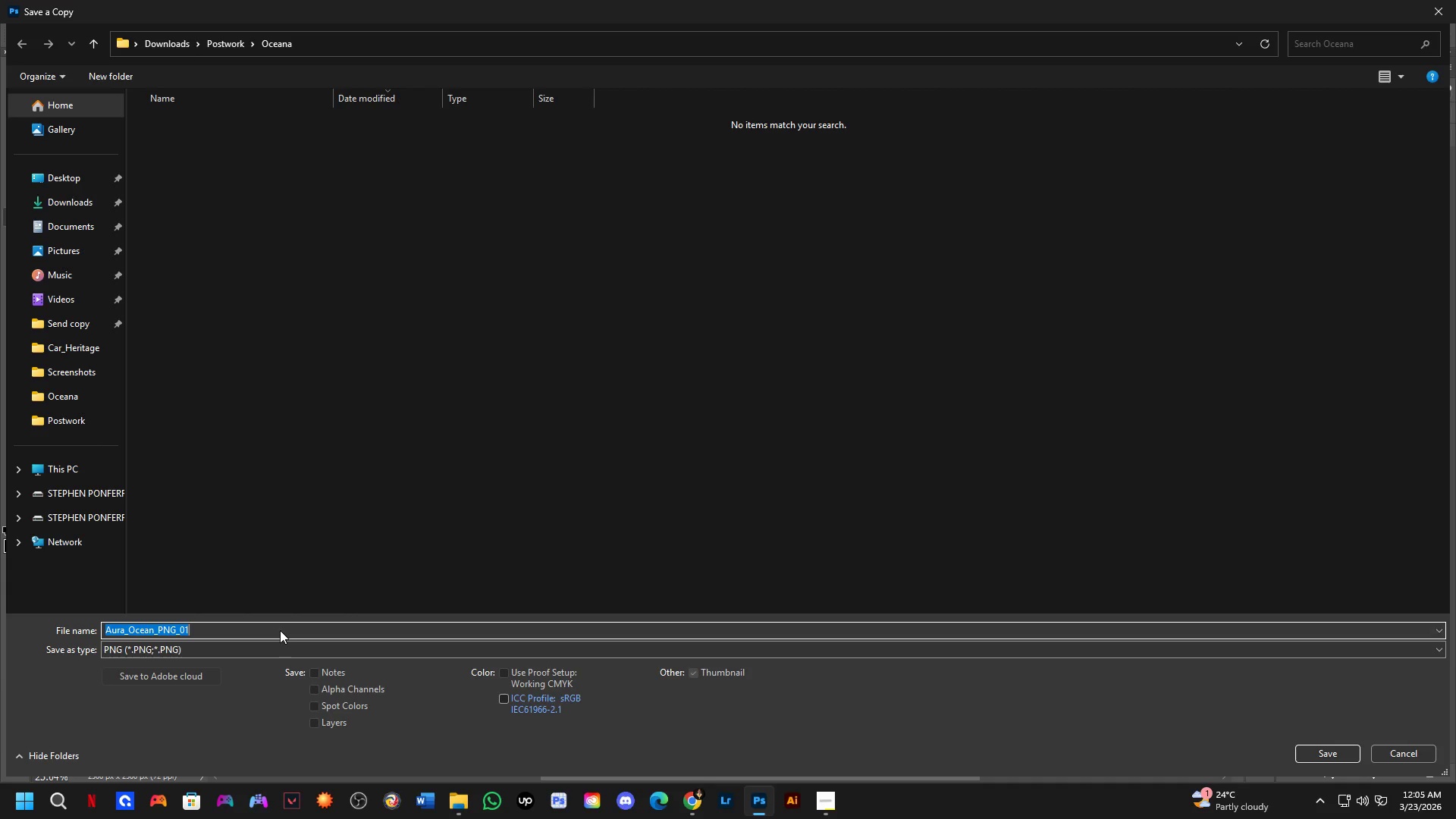 
key(NumpadEnter)
 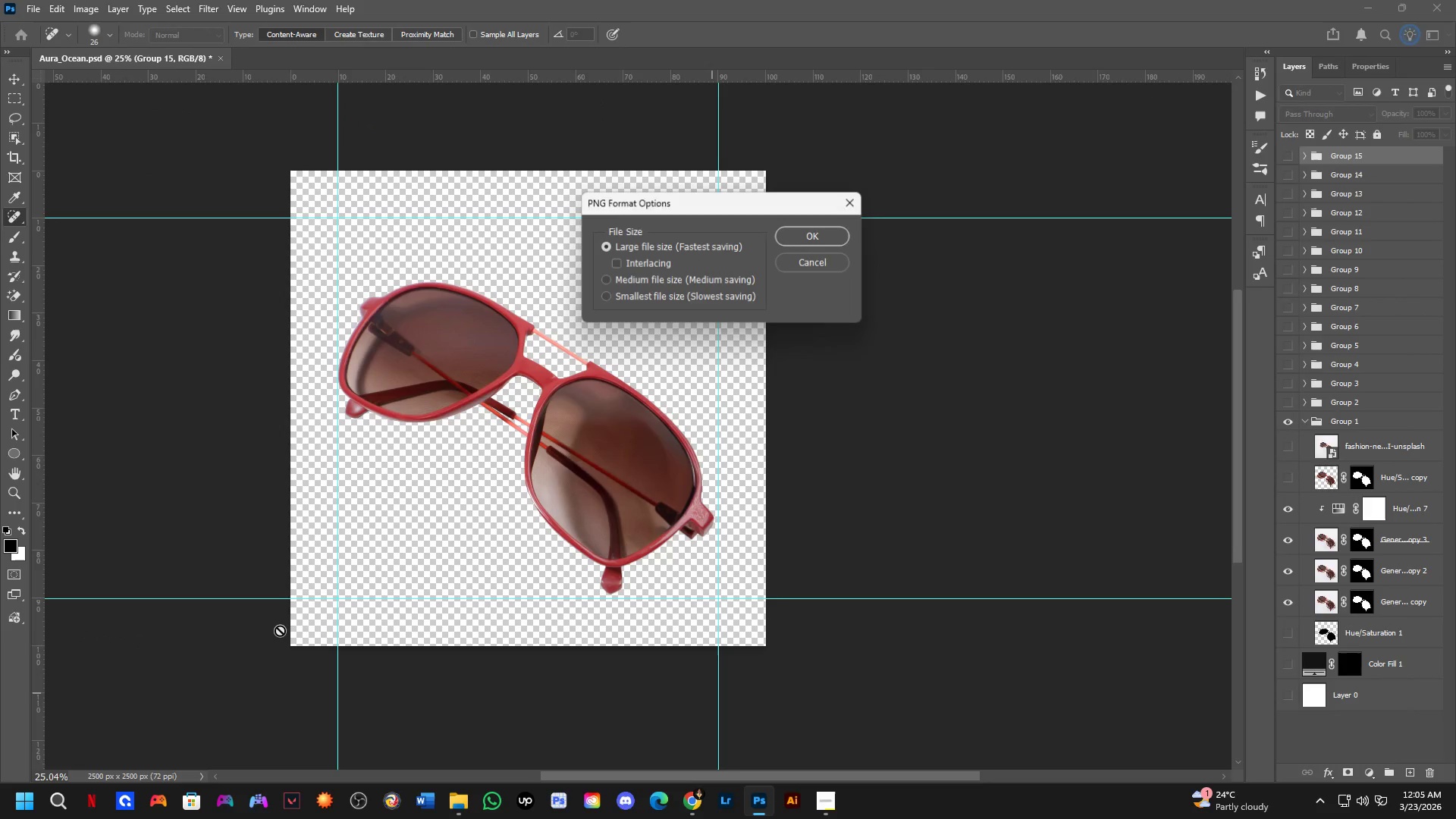 
key(NumpadEnter)
 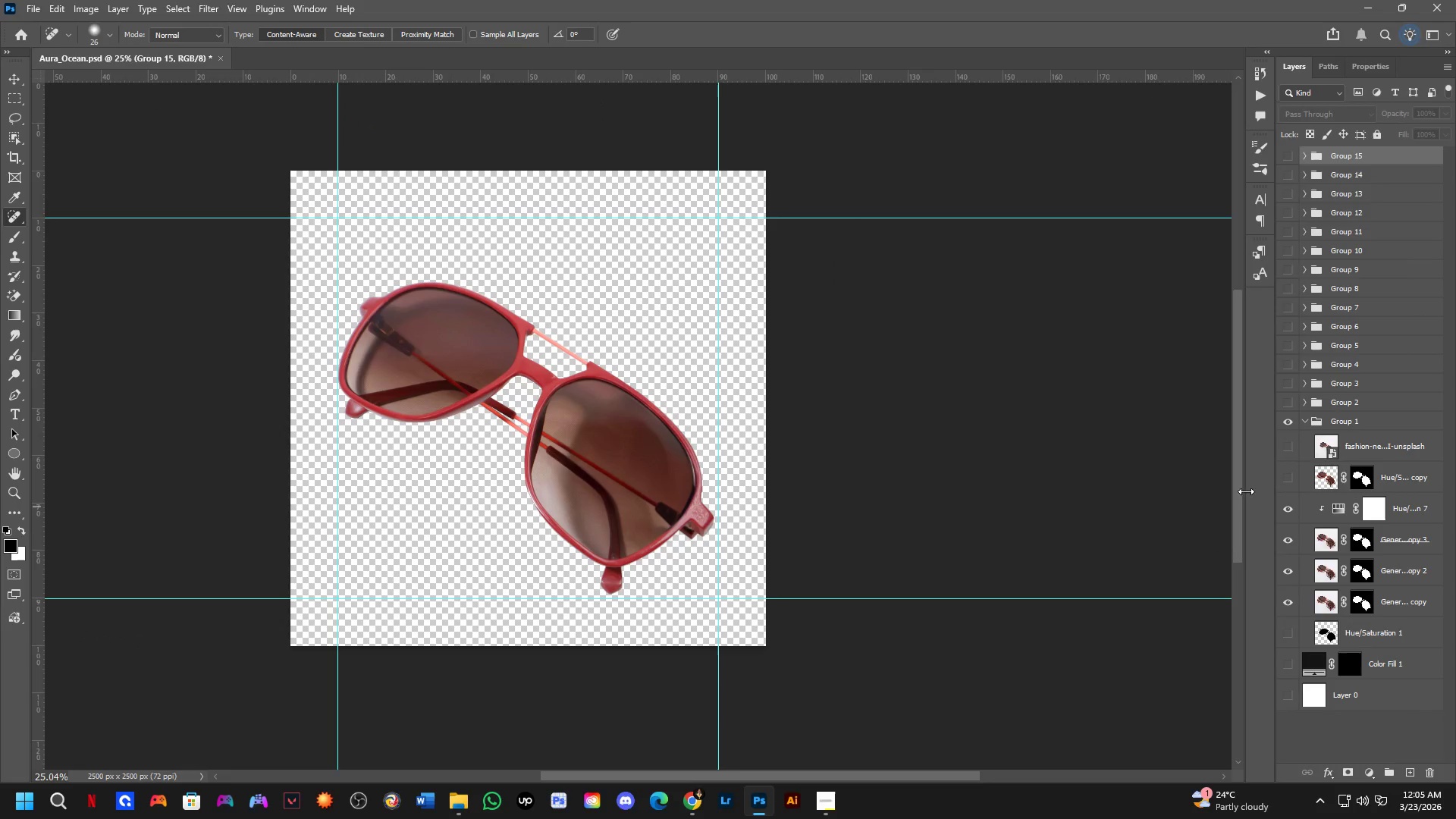 
left_click([1292, 425])
 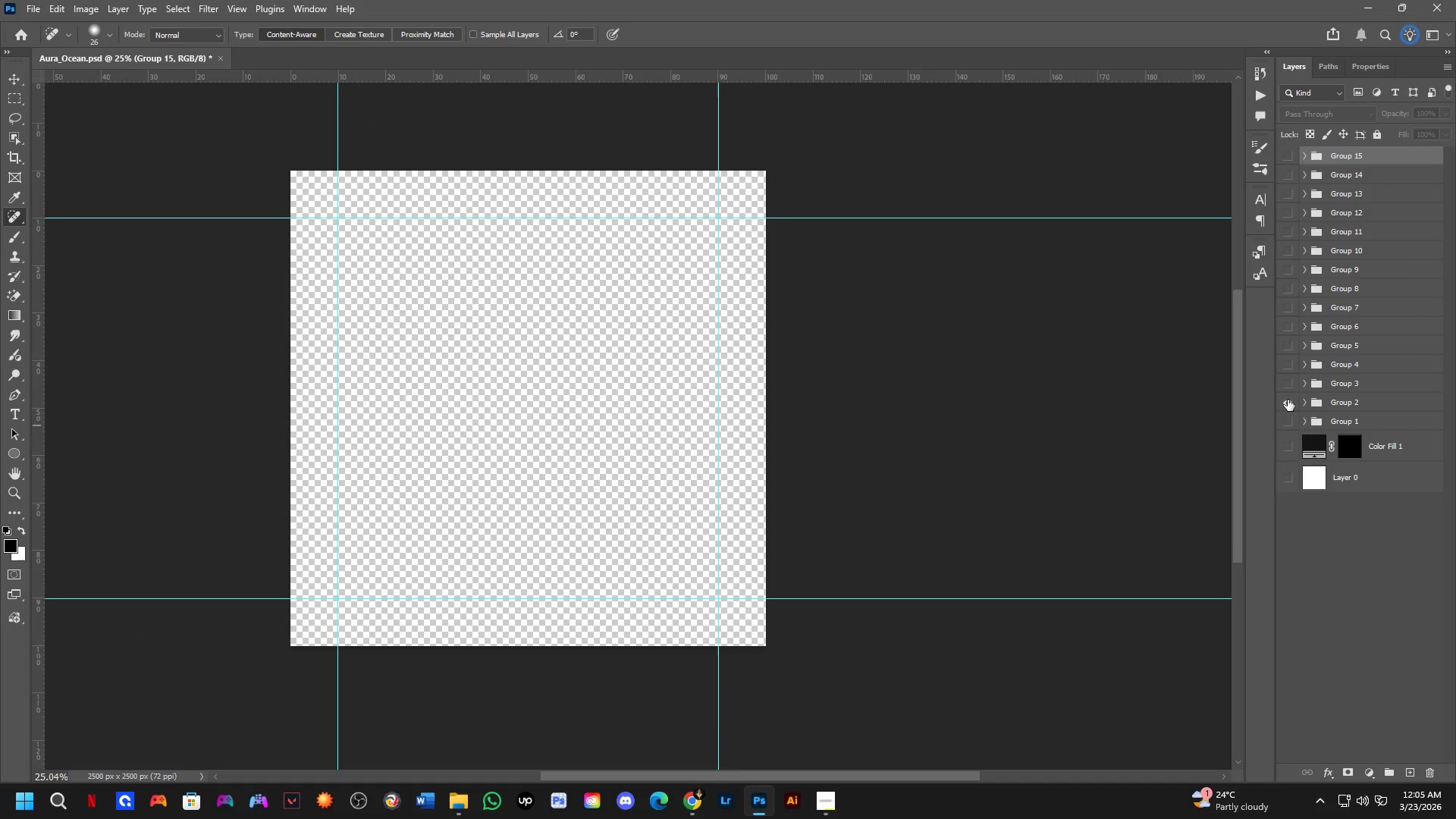 
scroll: coordinate [654, 435], scroll_direction: up, amount: 4.0
 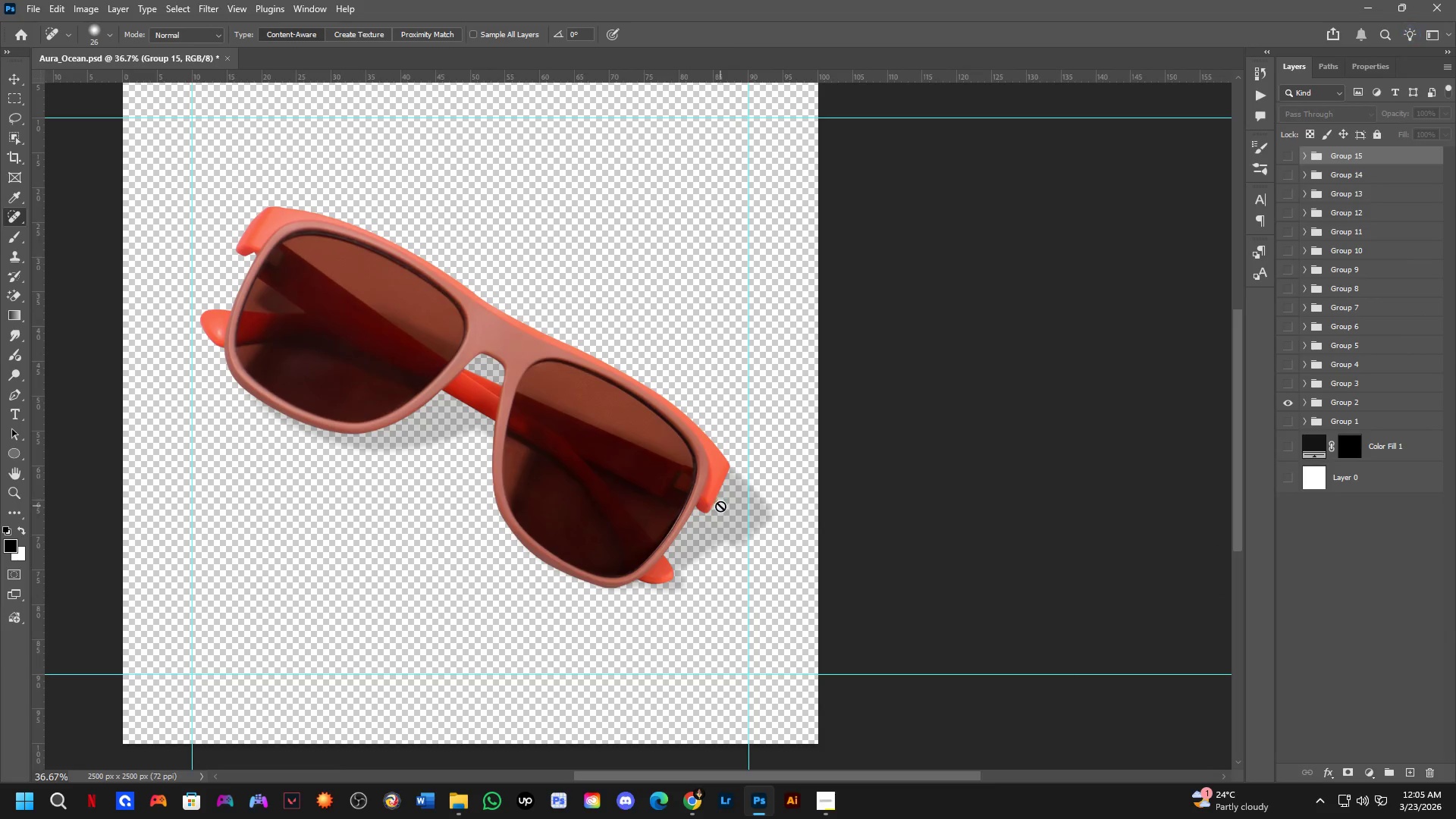 
hold_key(key=ControlLeft, duration=0.34)
left_click([742, 516])
 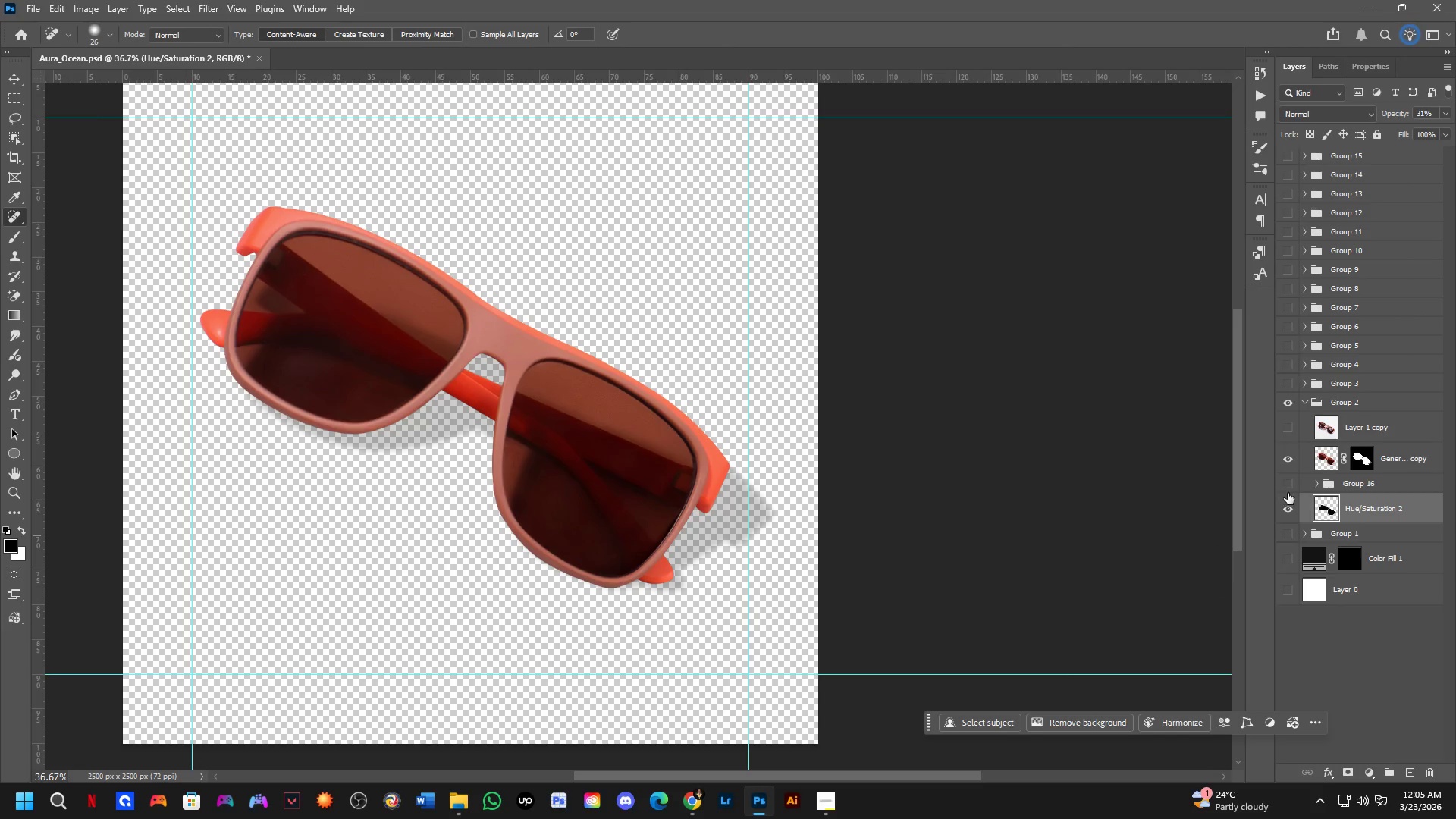 
left_click([1287, 506])
 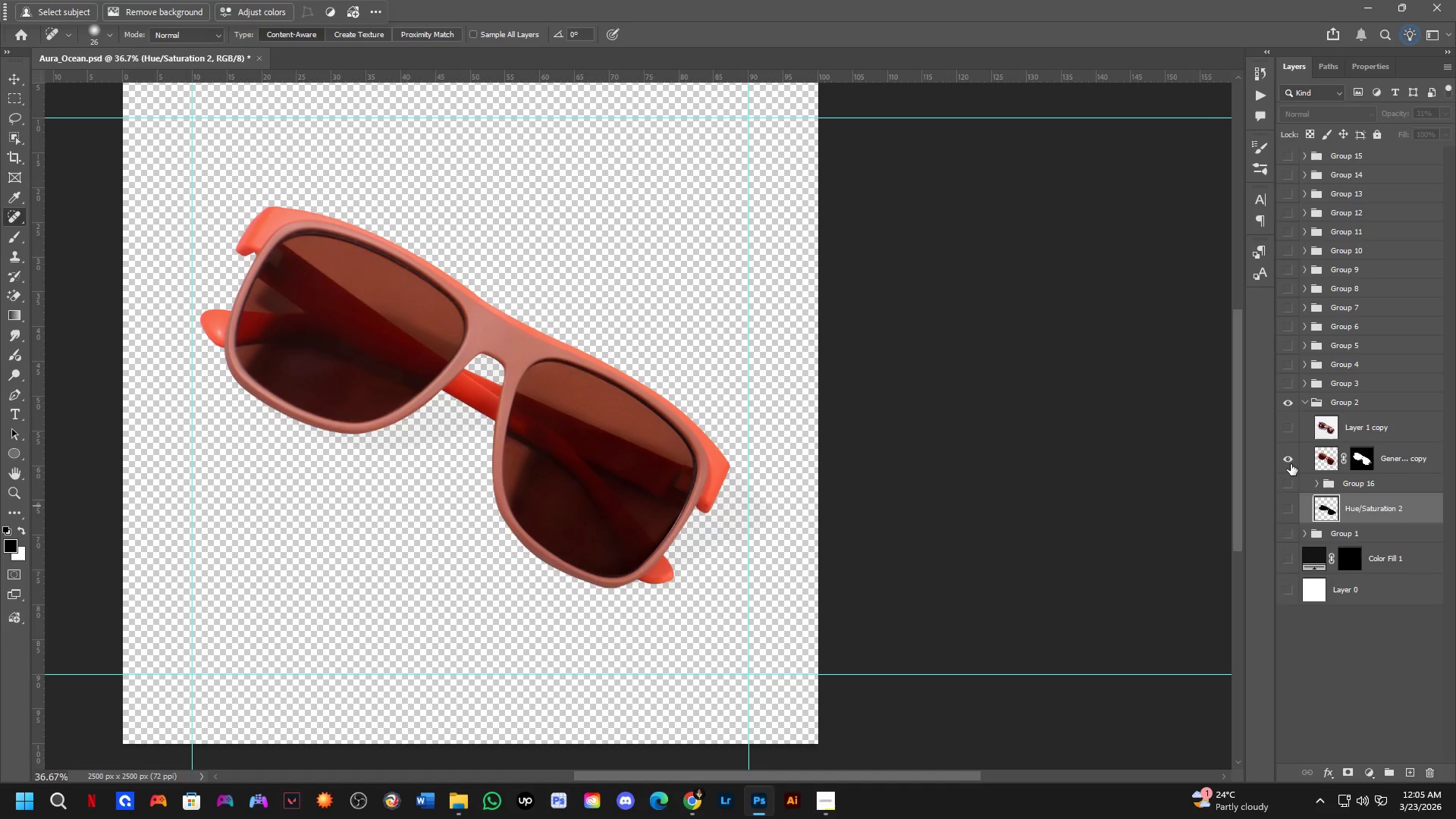 
scroll: coordinate [782, 494], scroll_direction: down, amount: 4.0
 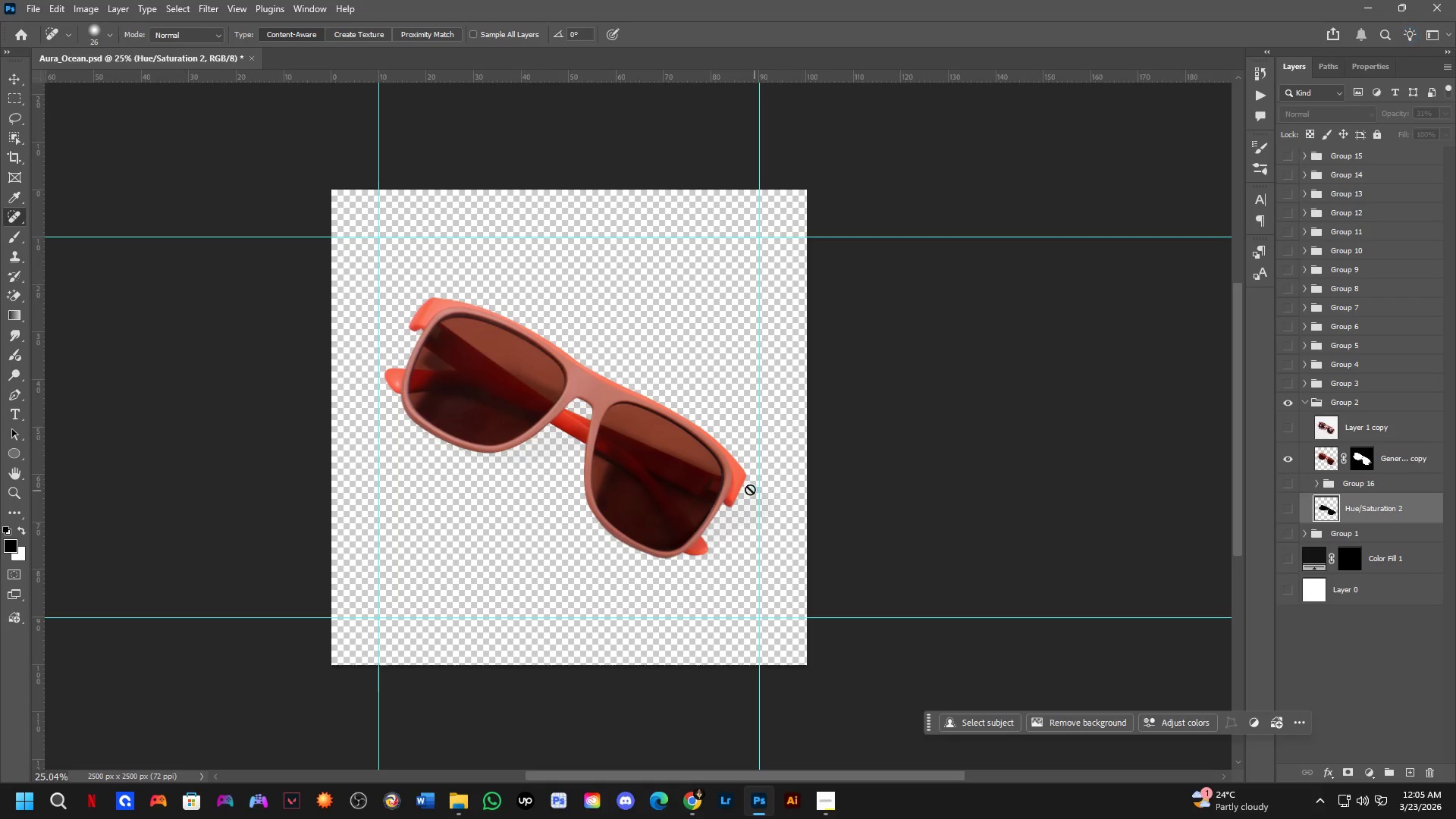 
hold_key(key=Space, duration=0.36)
 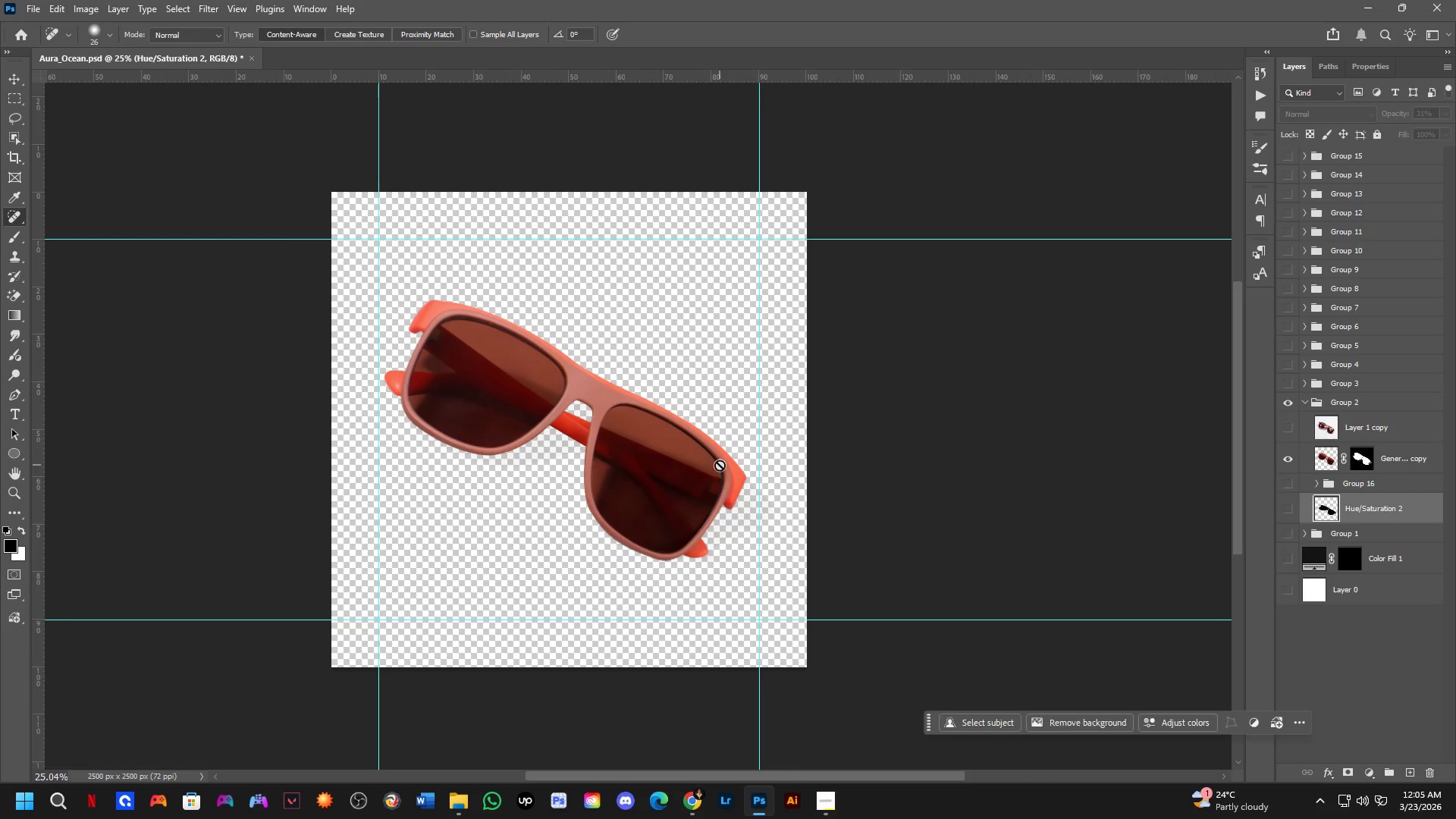 
key(Control+Shift+ShiftLeft)
 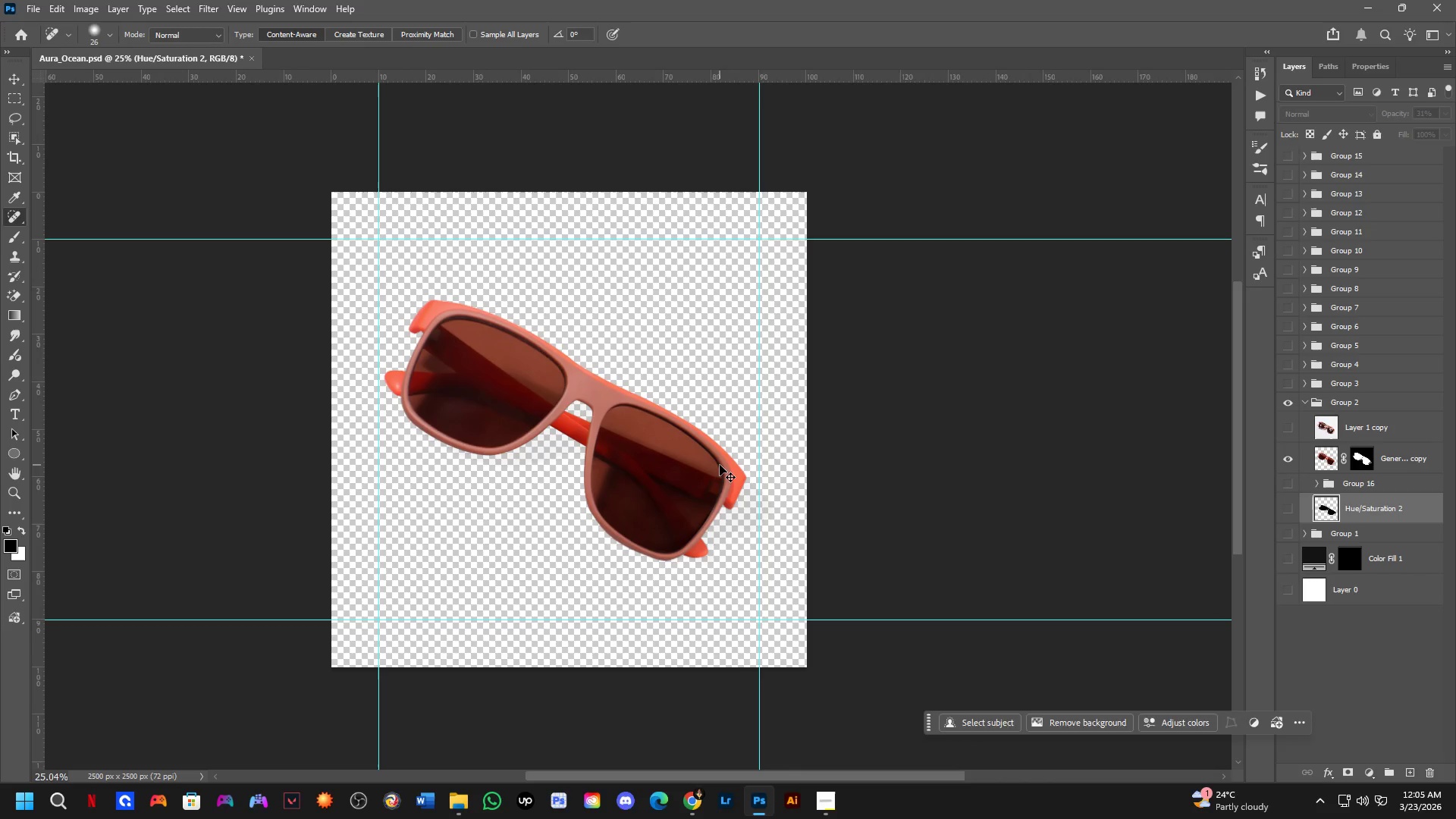 
key(Control+Shift+S)
 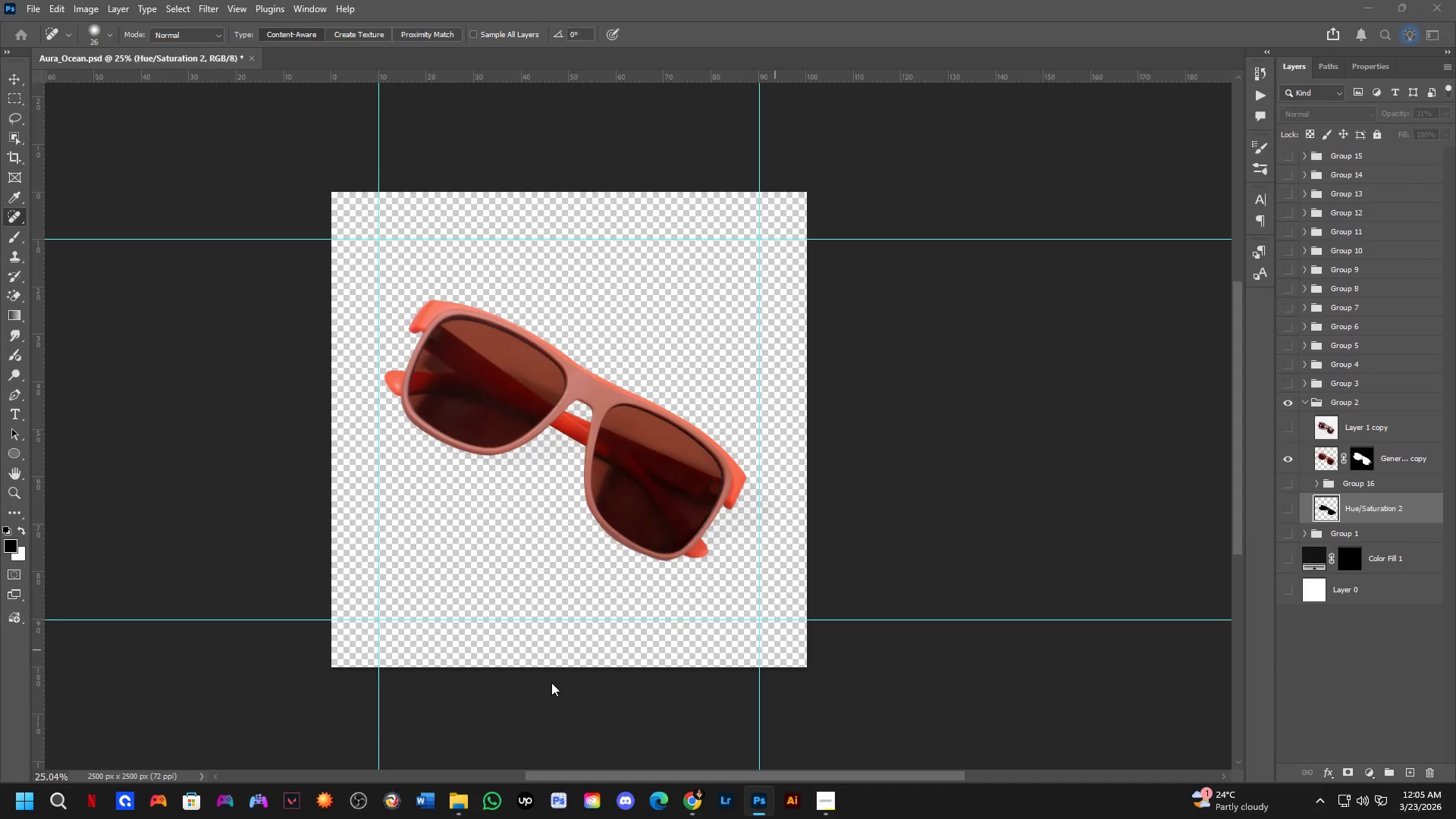 
left_click([555, 648])
 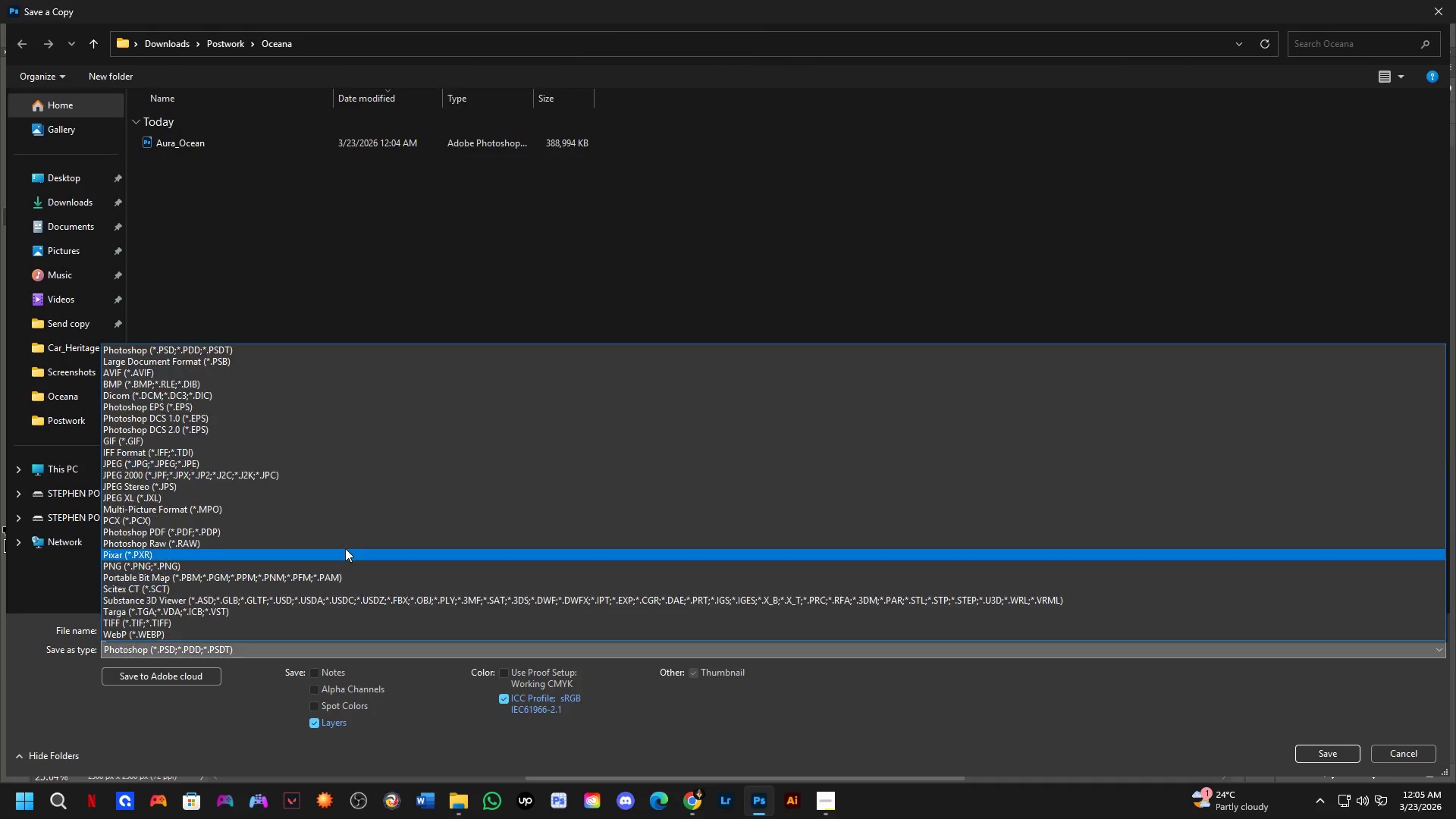 
left_click_drag(start_coordinate=[344, 531], to_coordinate=[390, 562])
 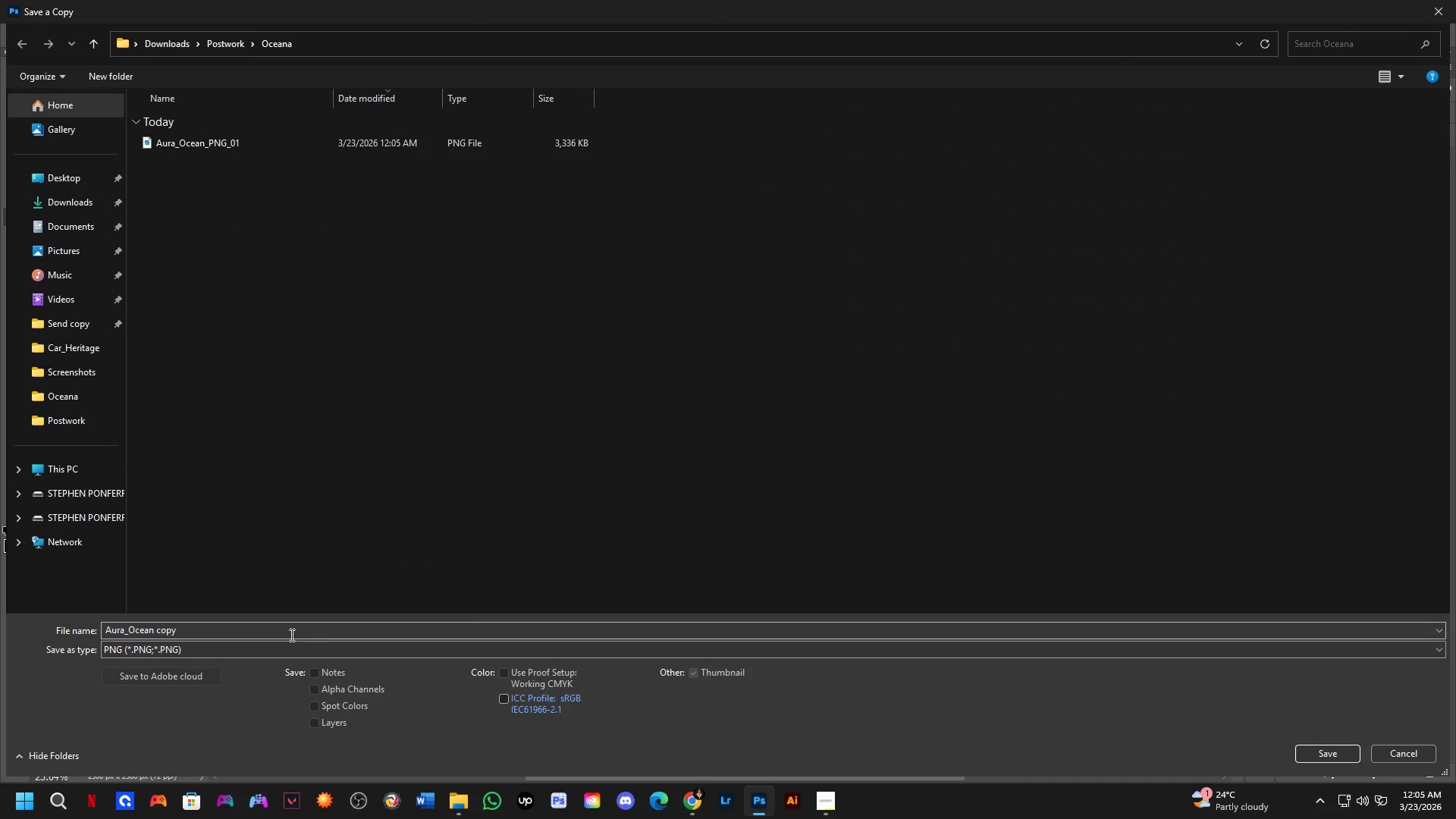 
left_click([289, 632])
 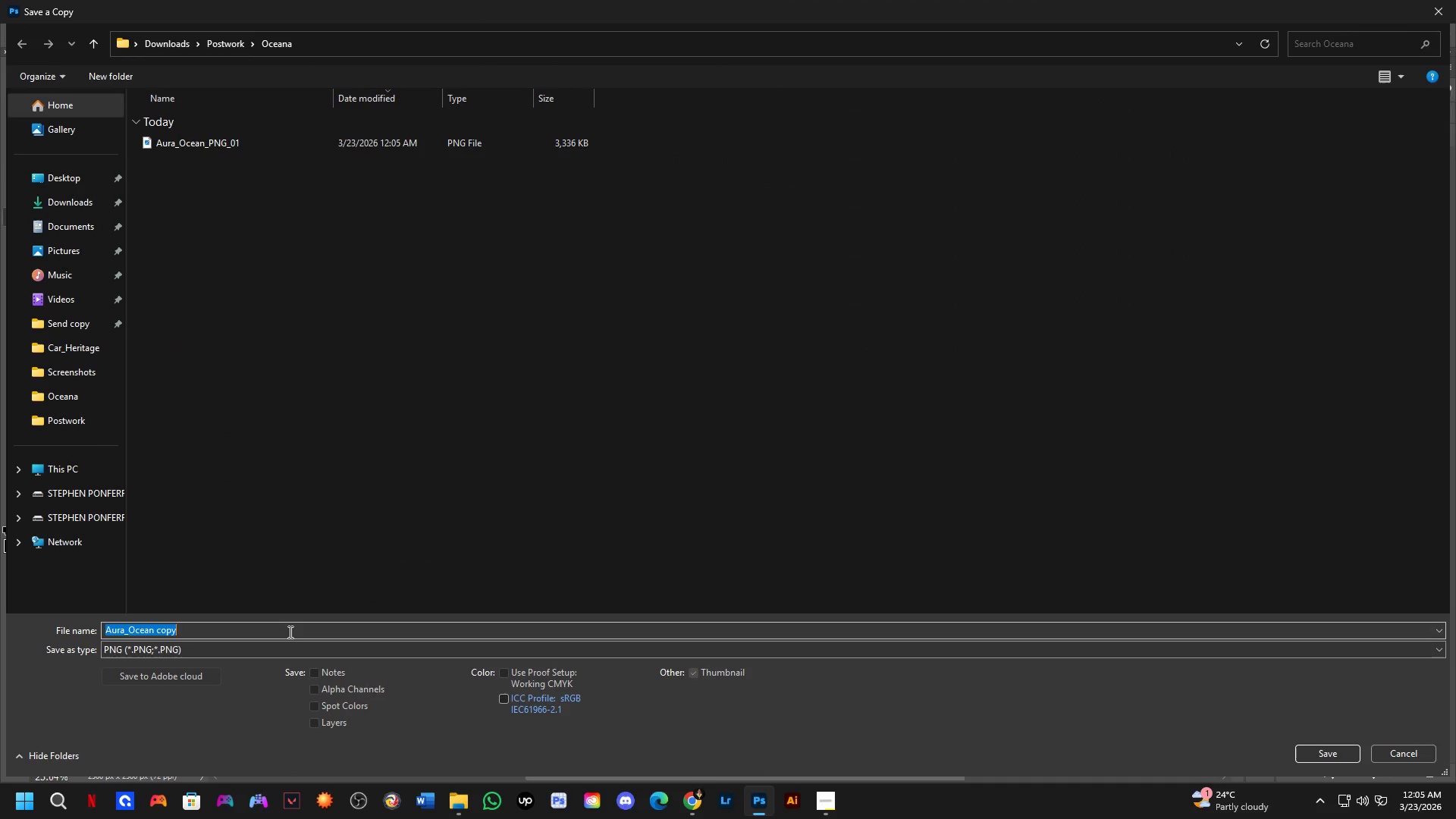 
key(Control+ControlLeft)
 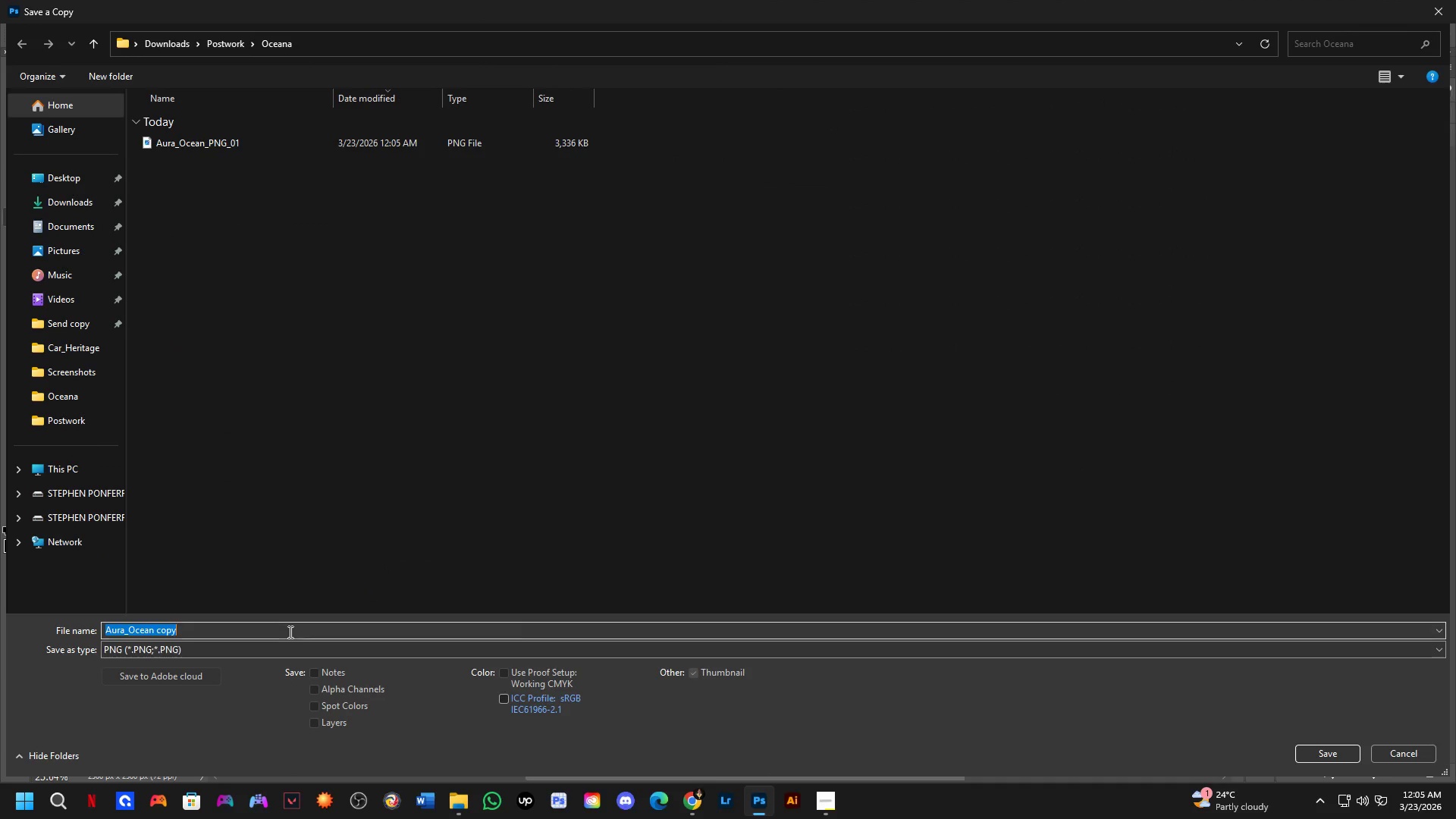 
key(Control+V)
 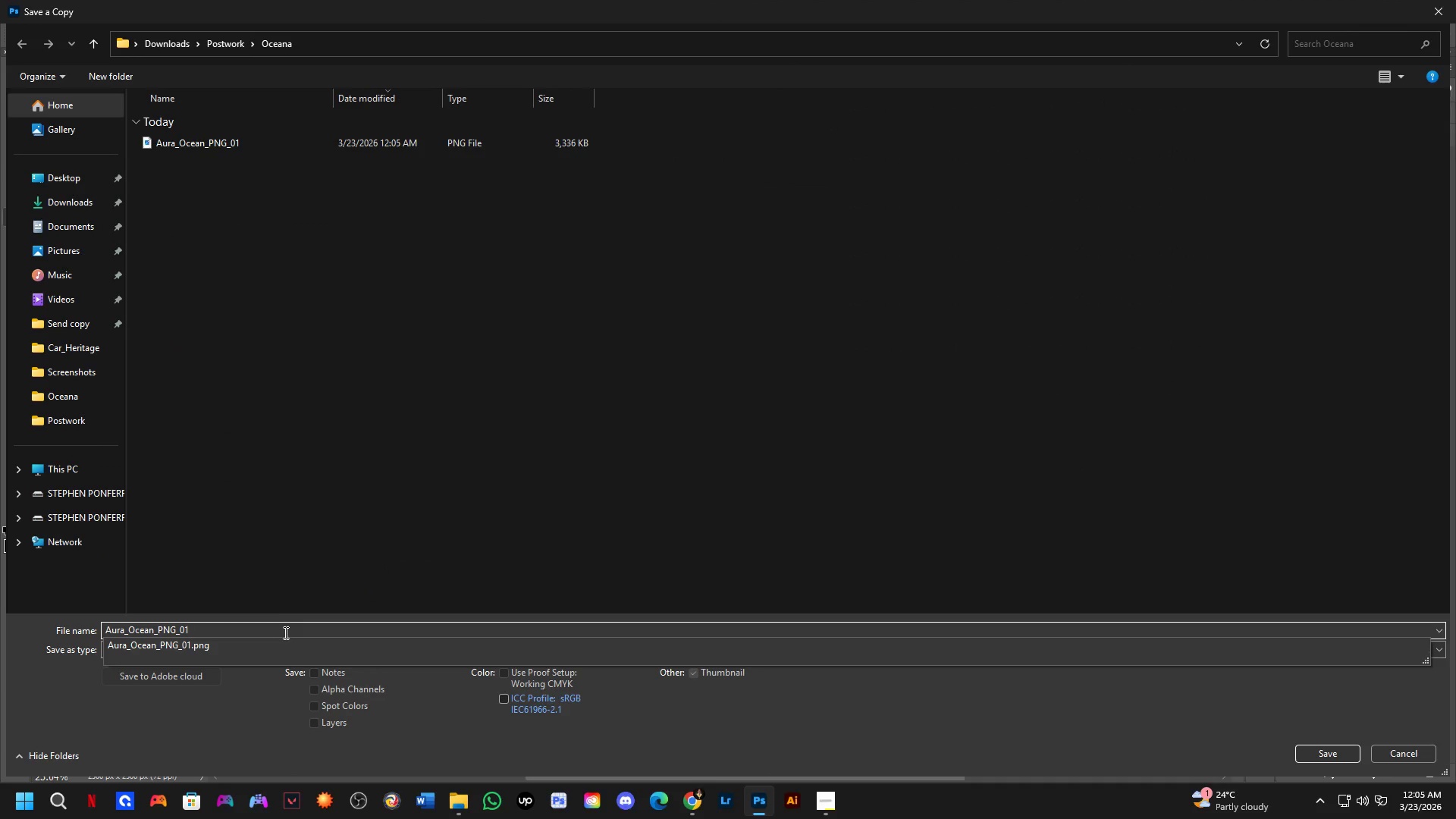 
key(Backspace)
 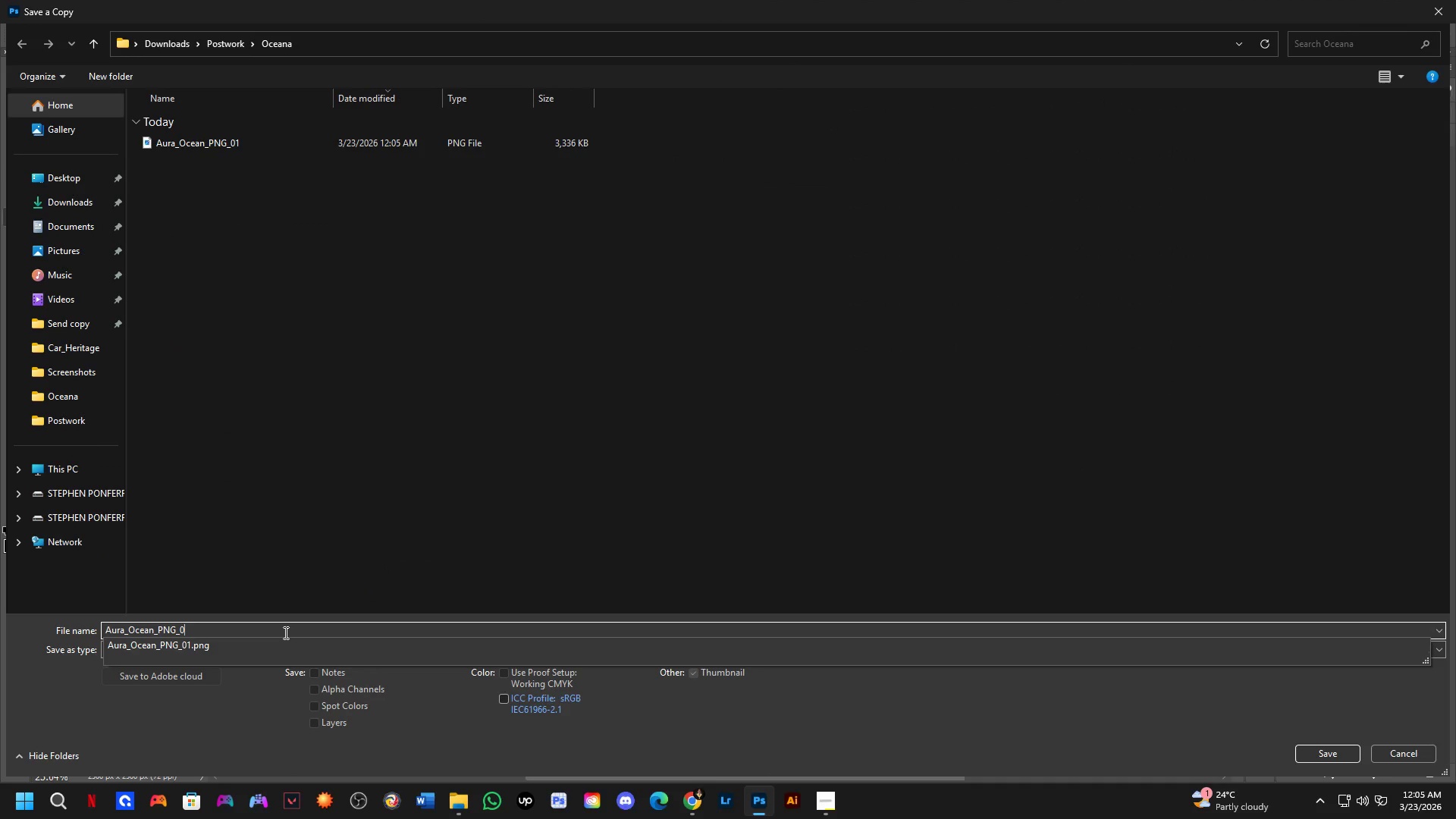 
key(Numpad2)
 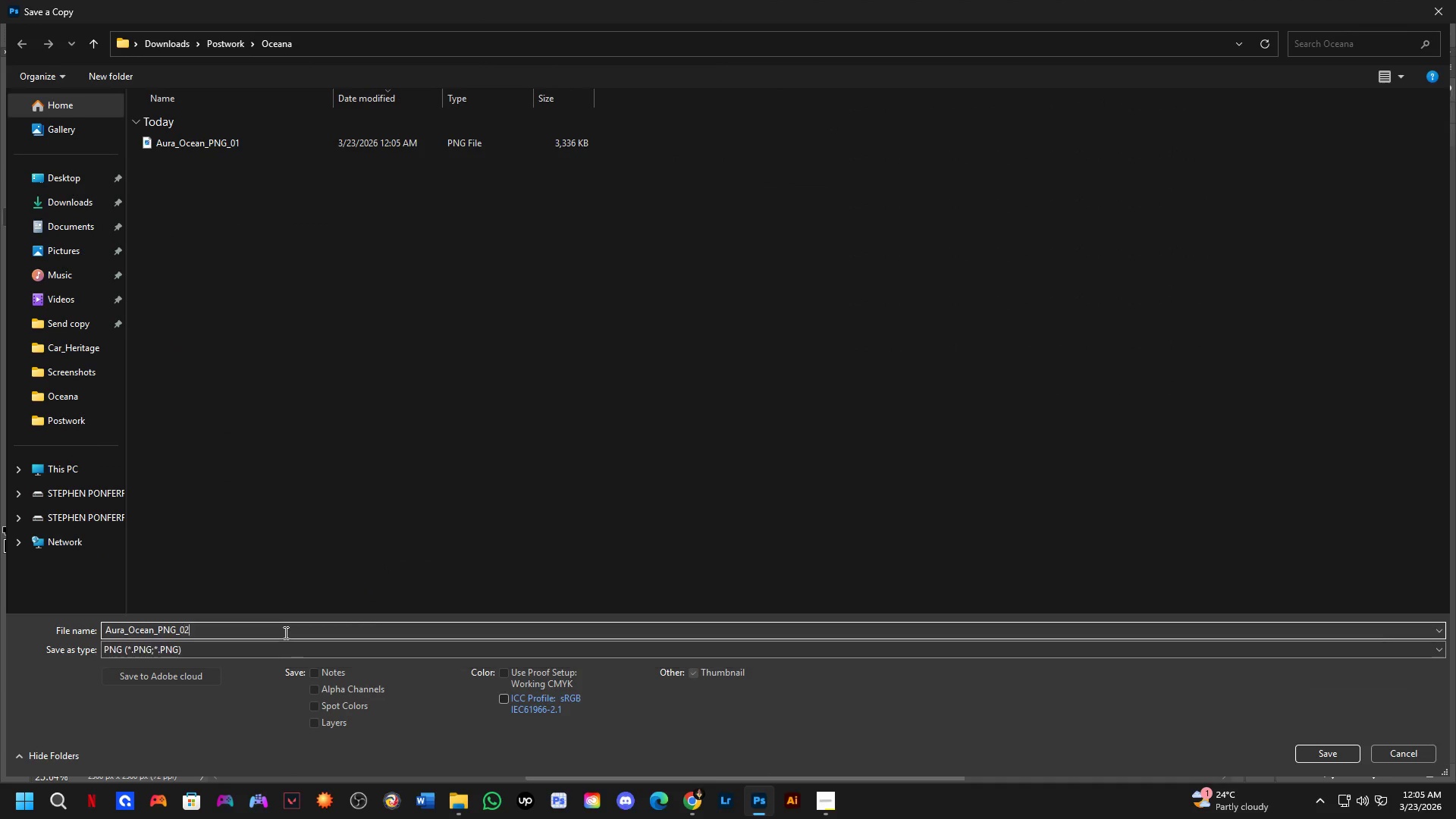 
key(NumpadEnter)
 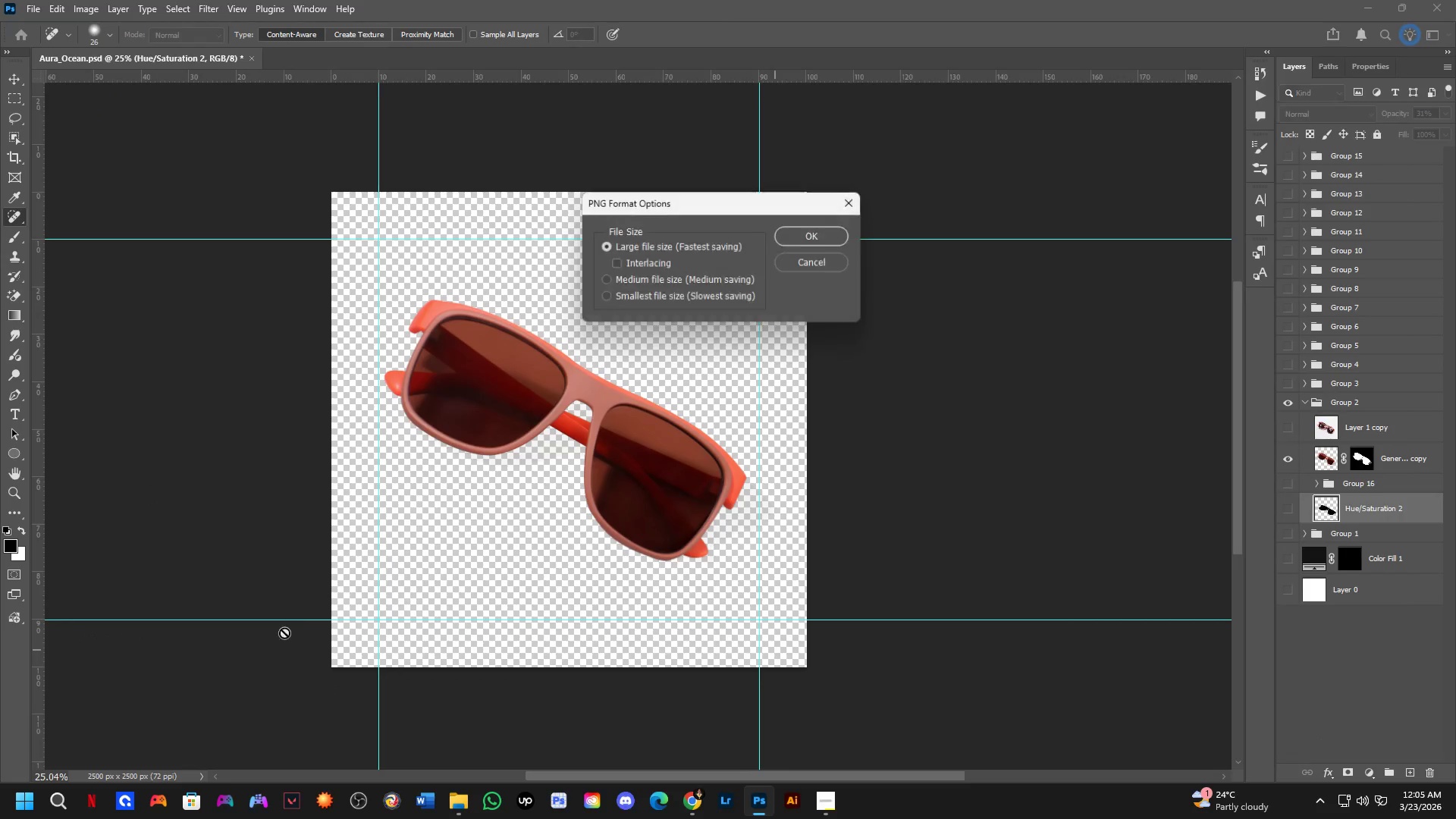 
hold_key(key=NumpadEnter, duration=13.55)
 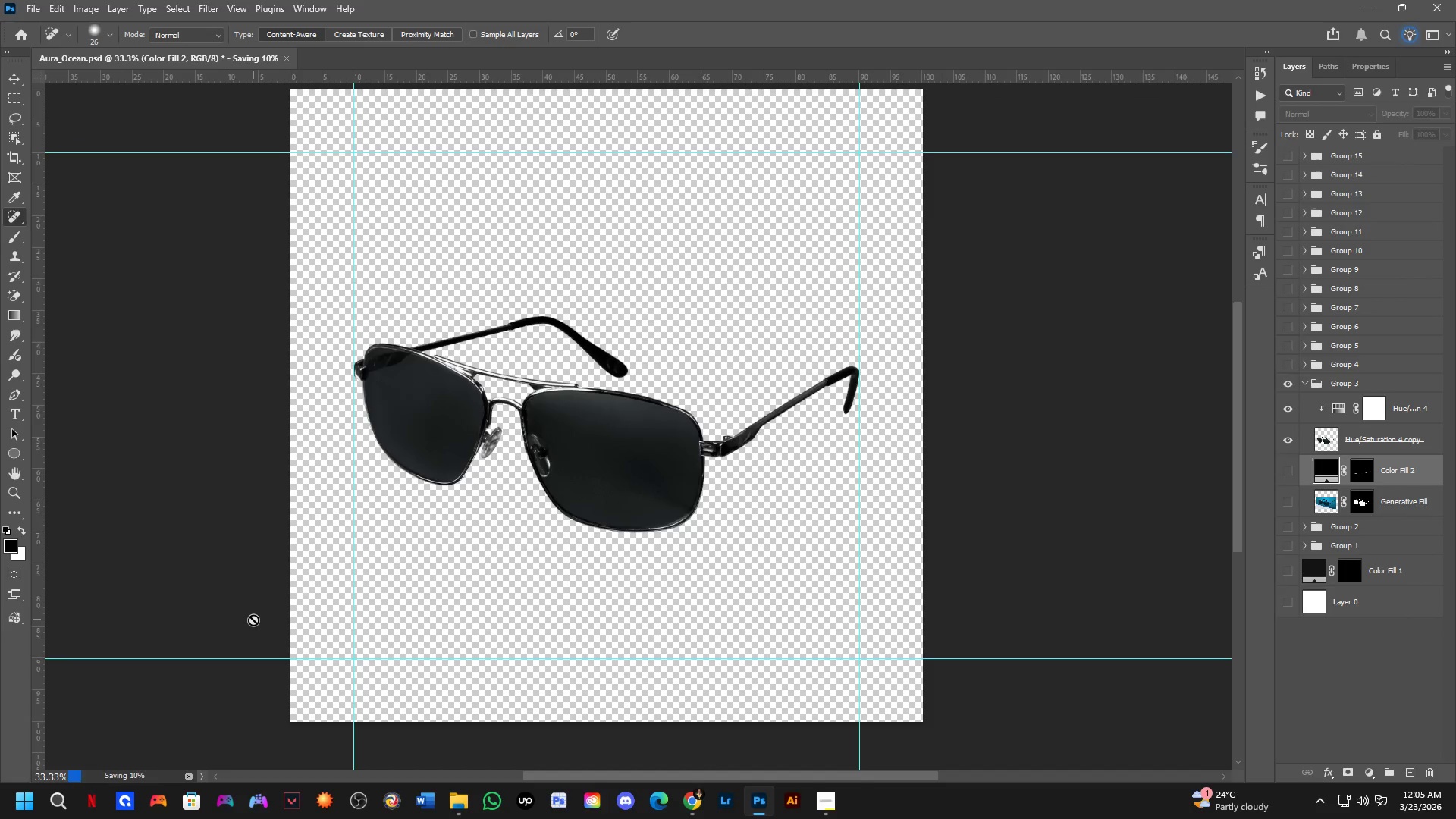 
double_click([1290, 395])
 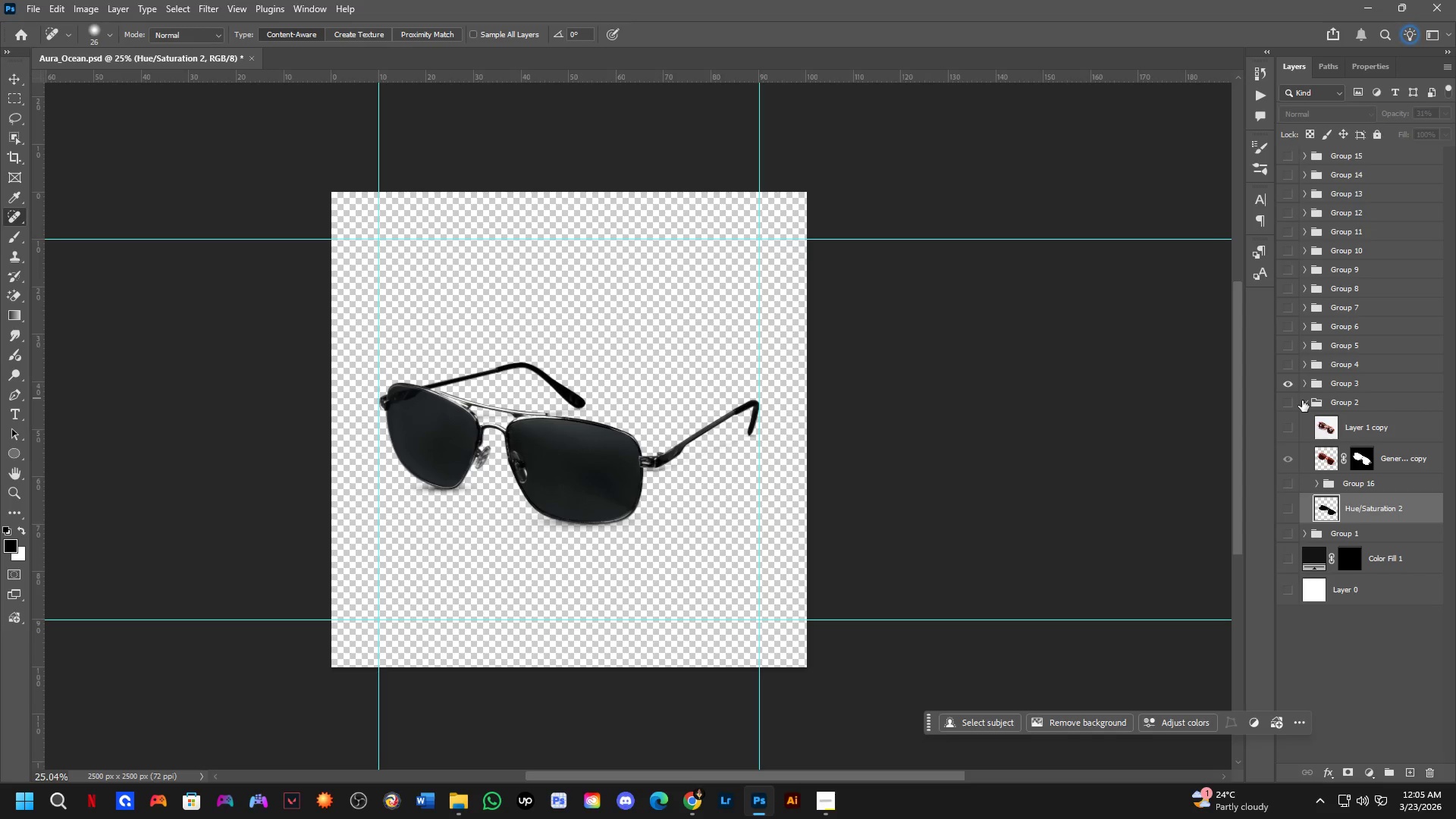 
triple_click([1302, 400])
 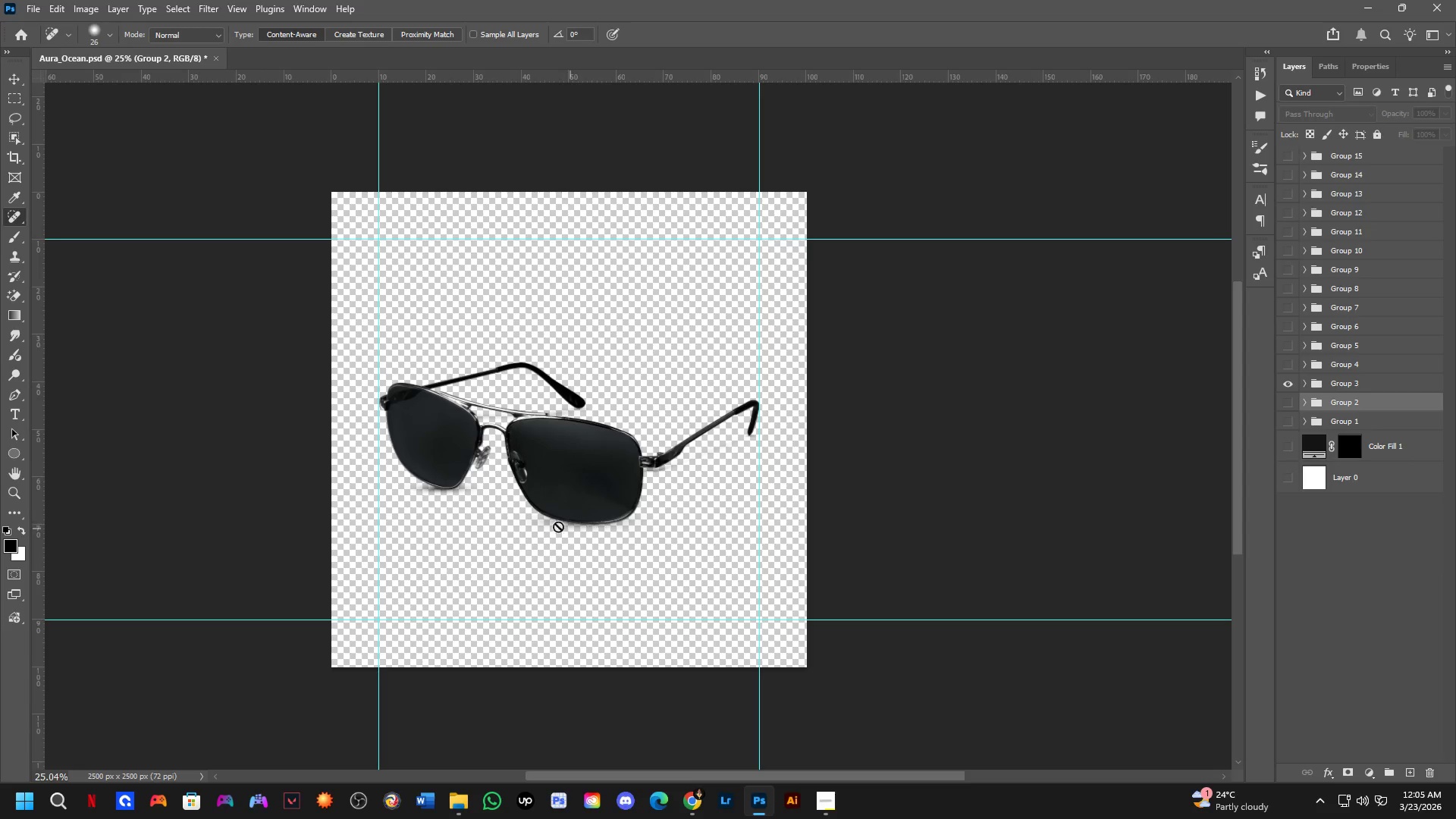 
scroll: coordinate [451, 497], scroll_direction: up, amount: 3.0
 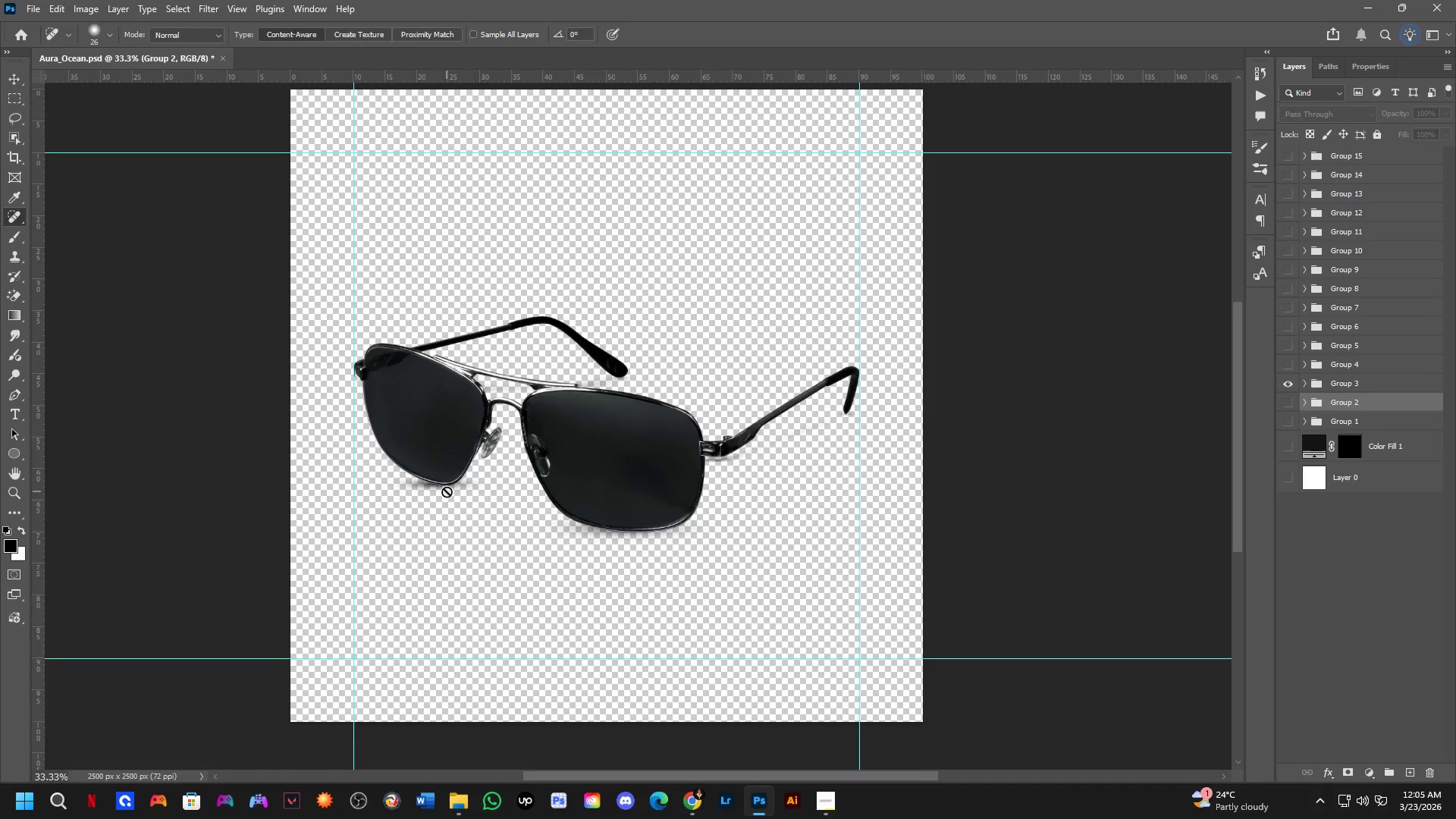 
hold_key(key=ControlLeft, duration=0.81)
 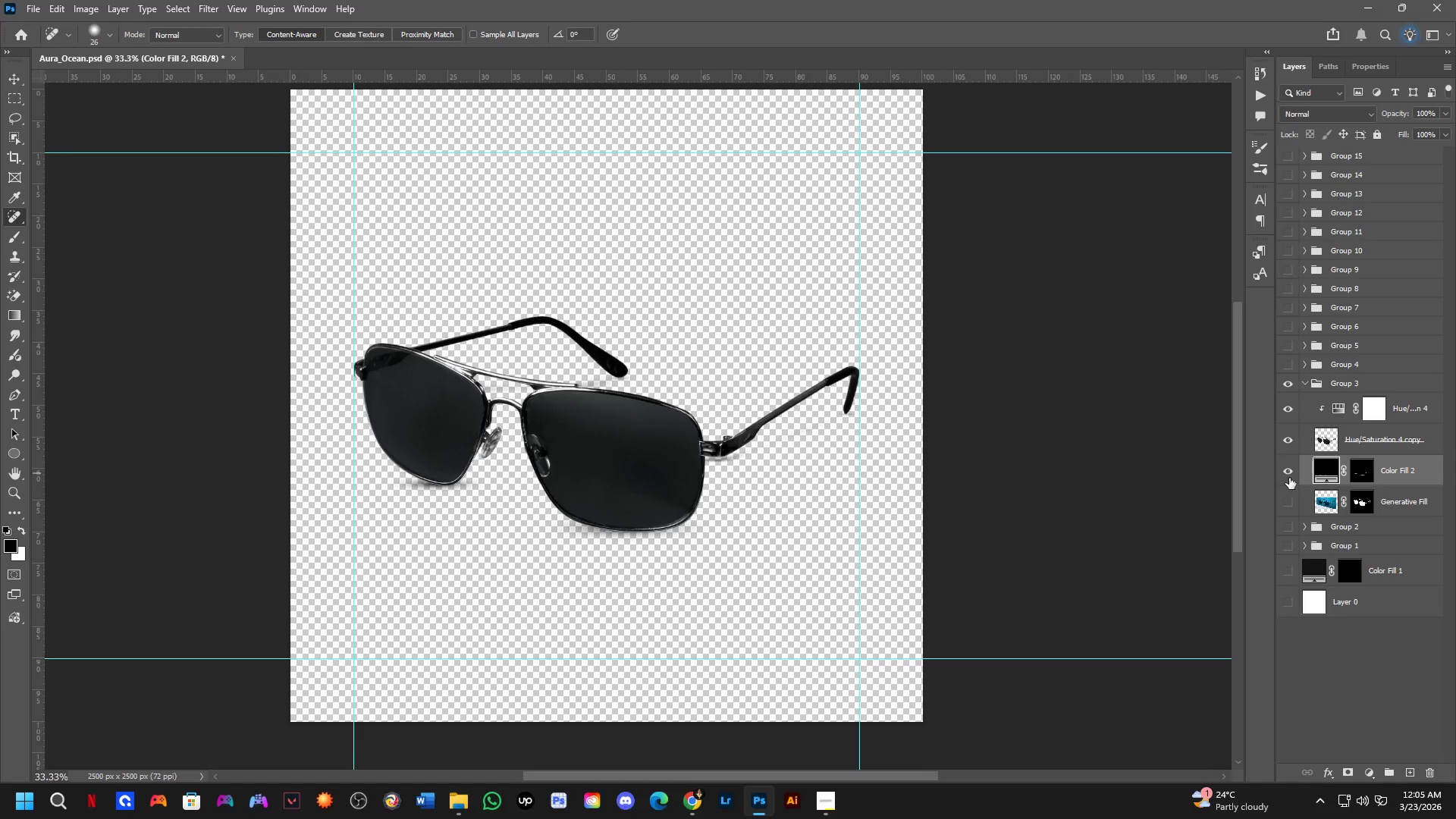 
left_click([1284, 472])
 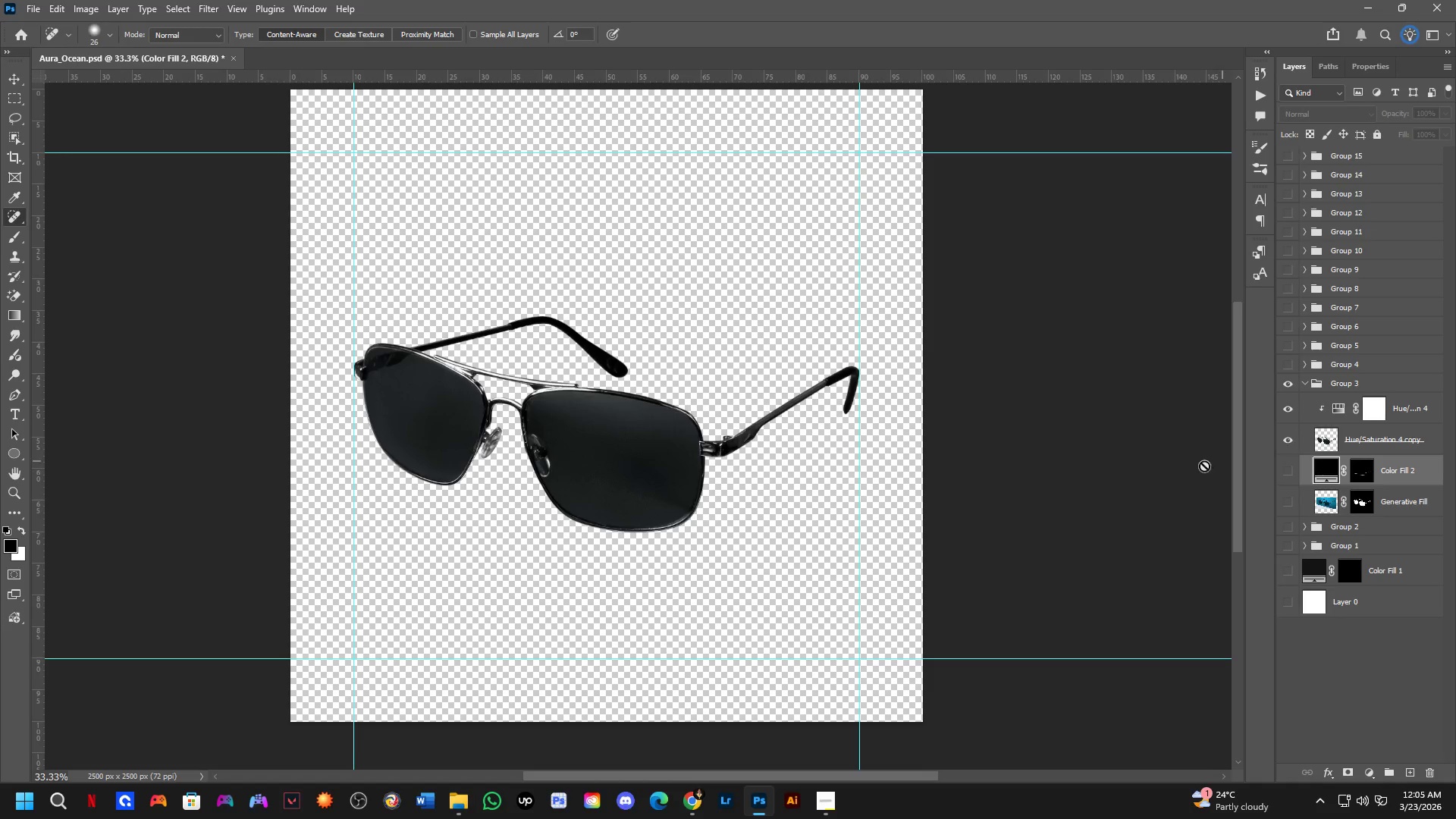 
key(Control+Shift+S)
 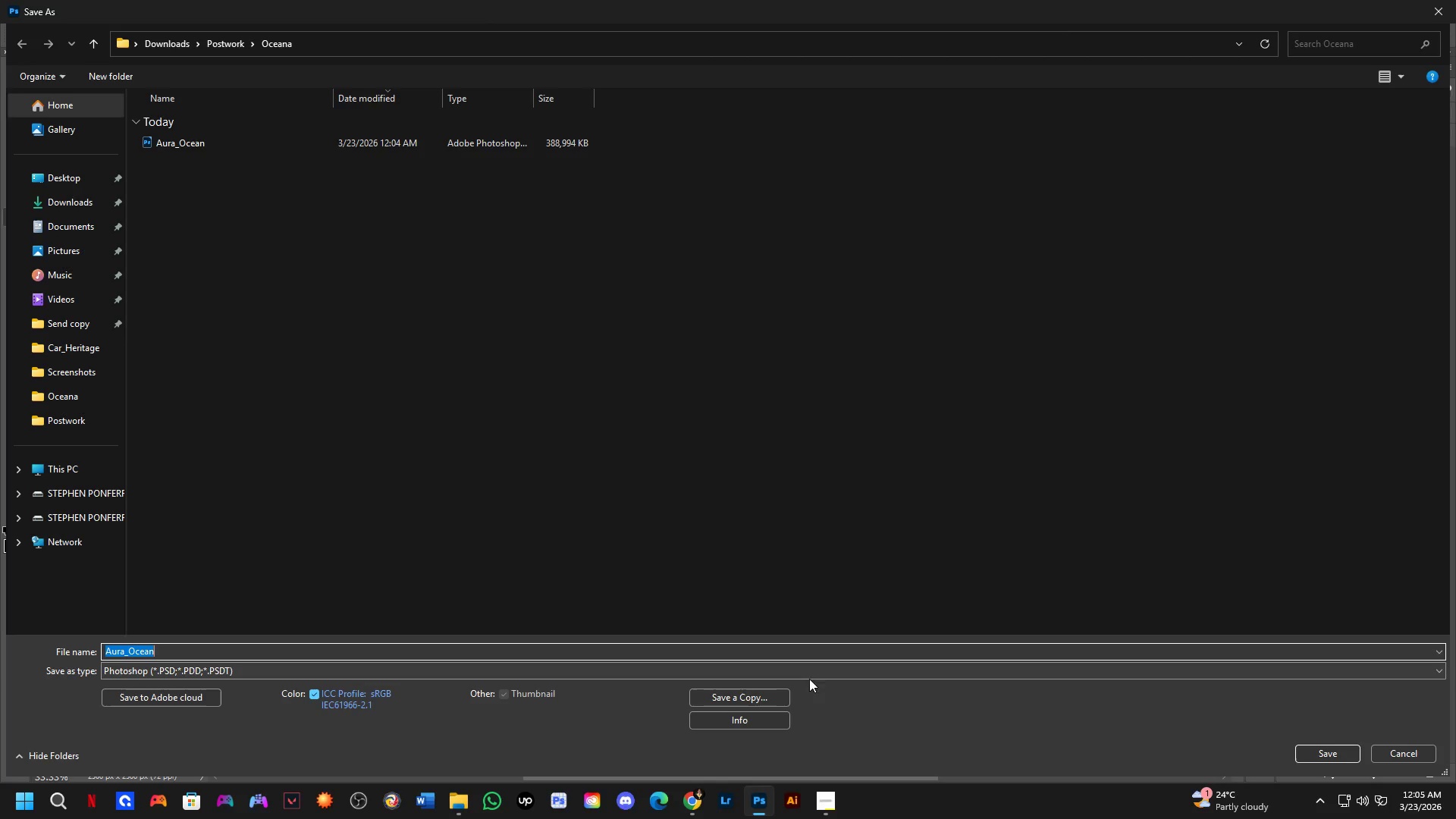 
left_click_drag(start_coordinate=[715, 701], to_coordinate=[711, 701])
 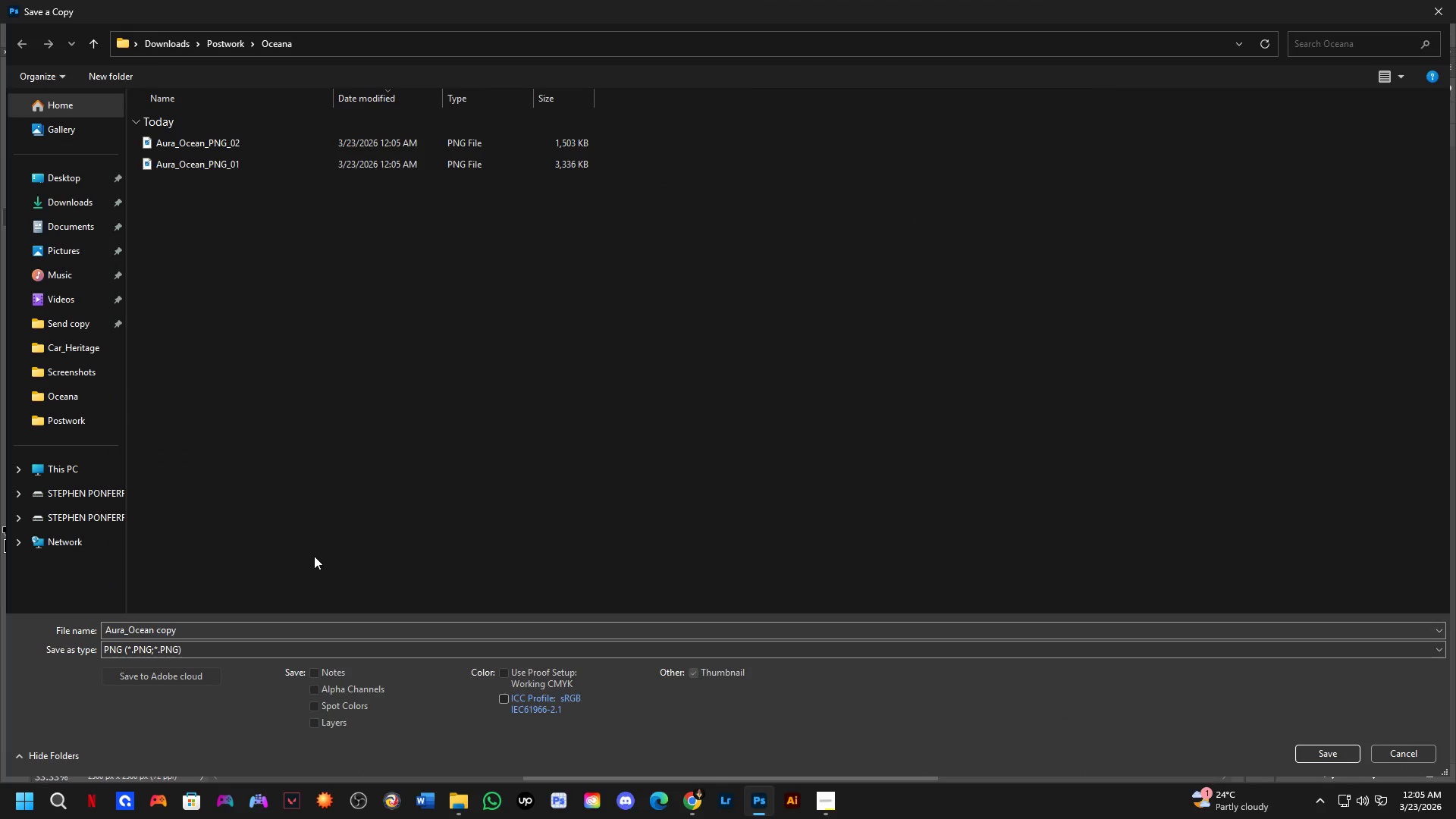 
left_click([251, 626])
 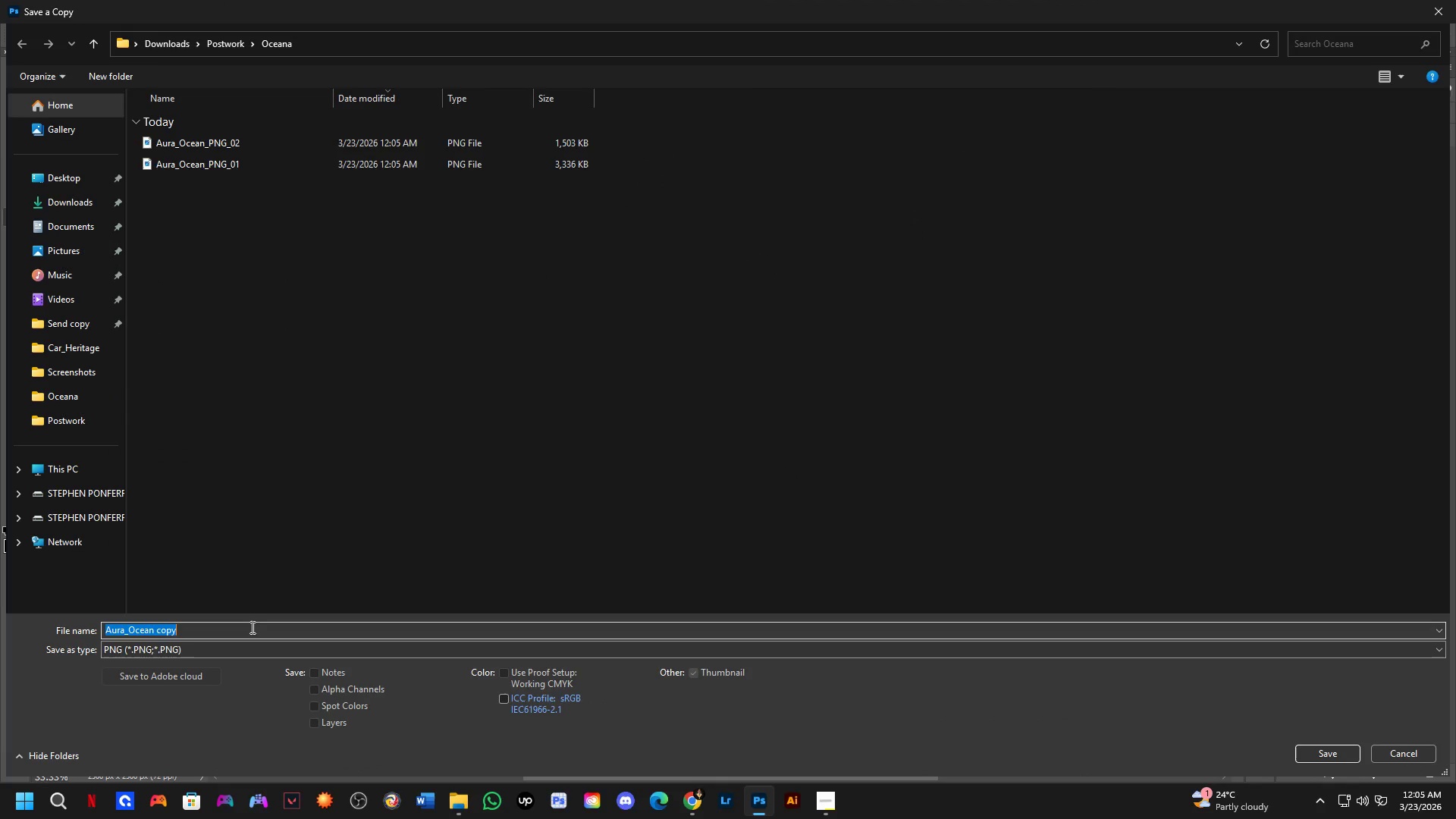 
key(Control+ControlLeft)
 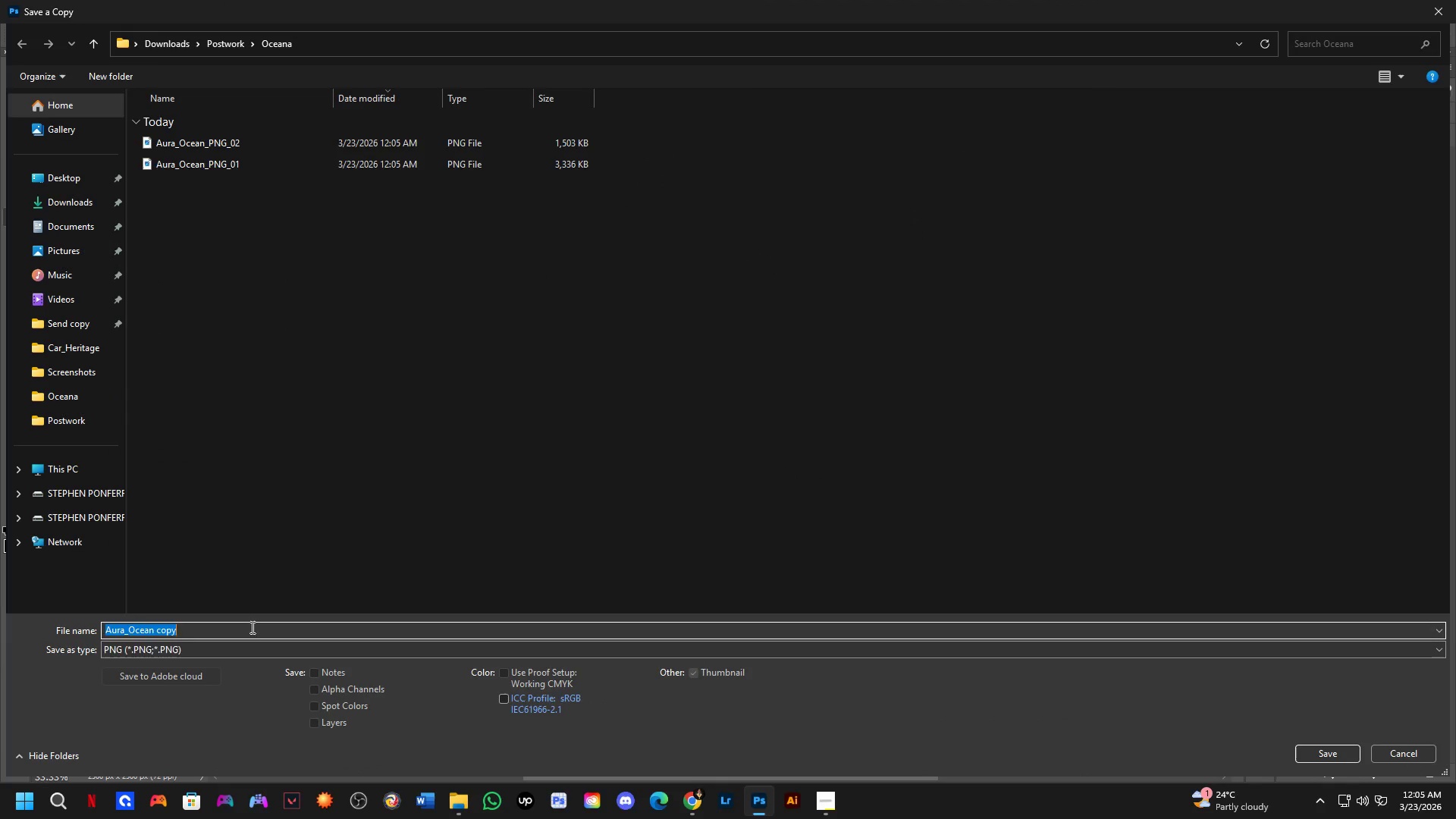 
key(Control+V)
 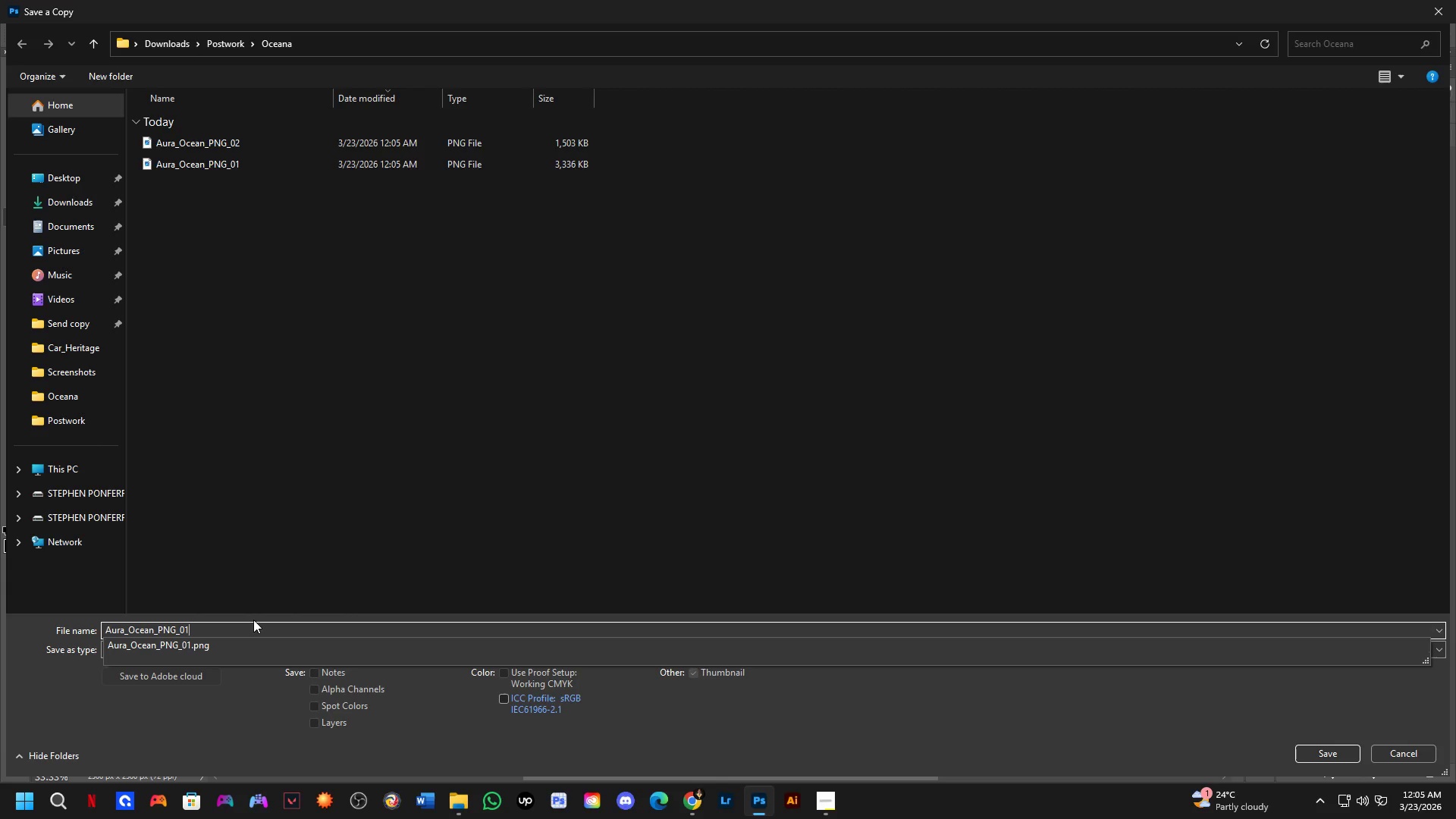 
key(Backspace)
 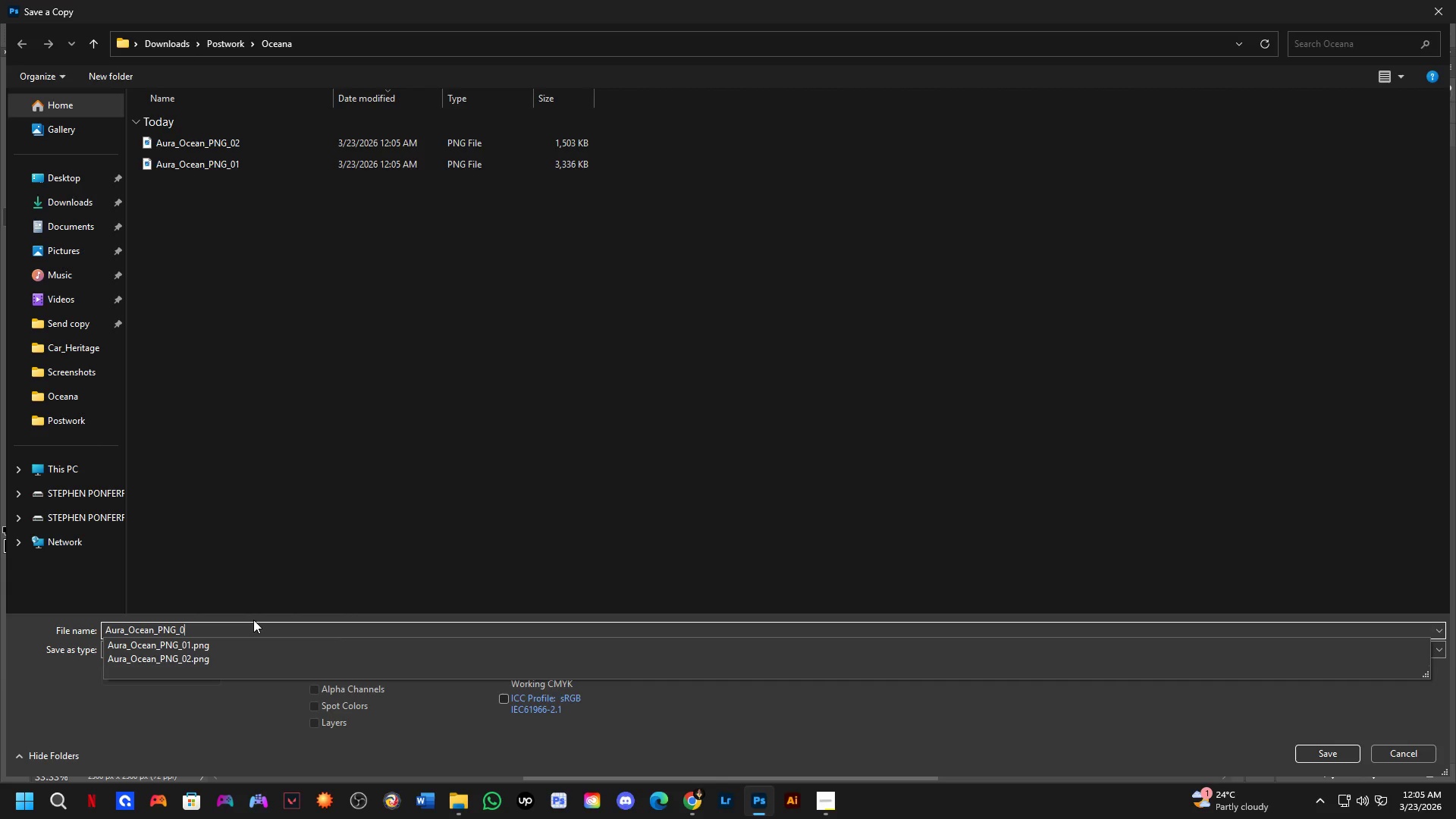 
key(Numpad3)
 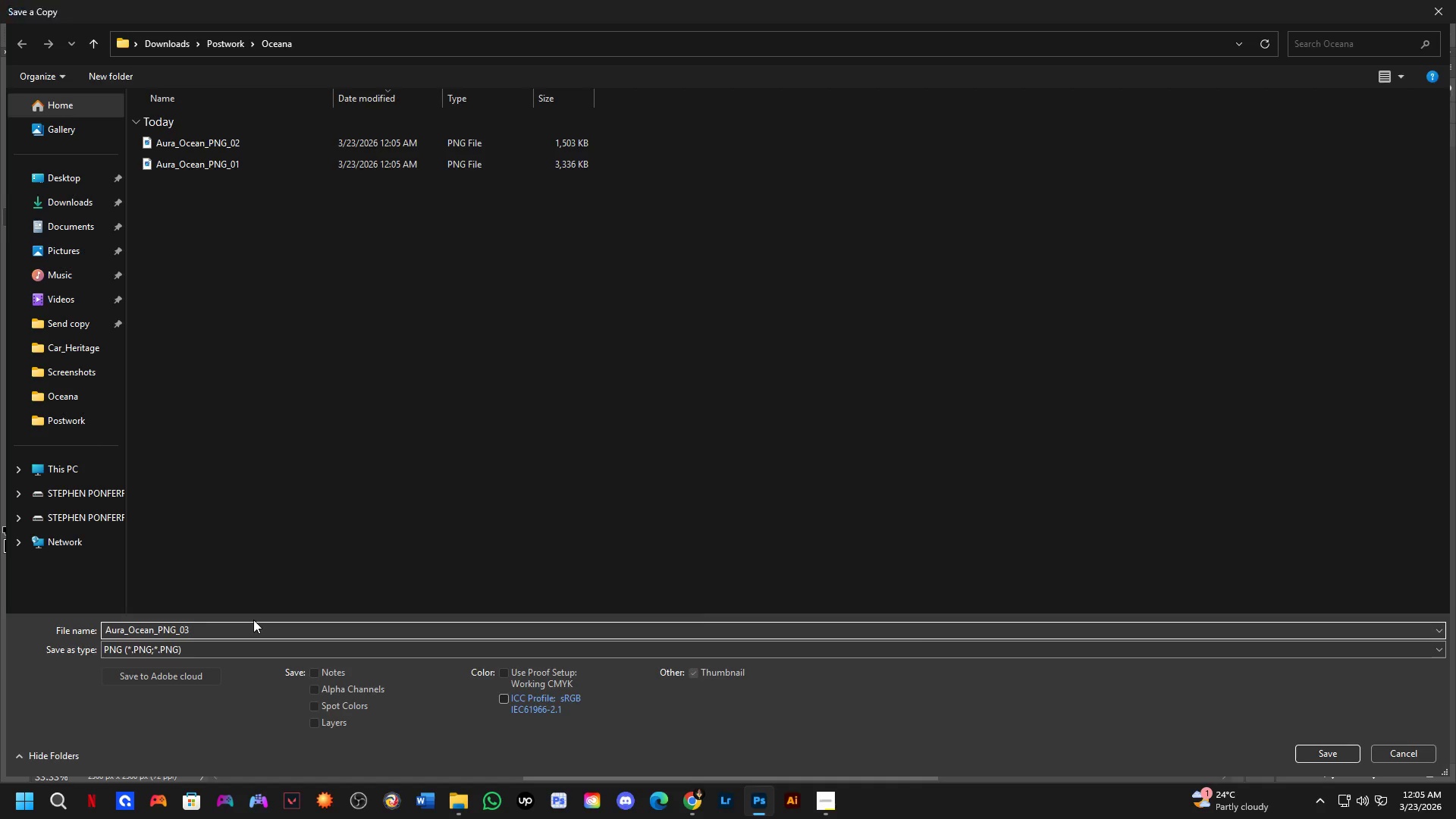 
key(NumpadEnter)
 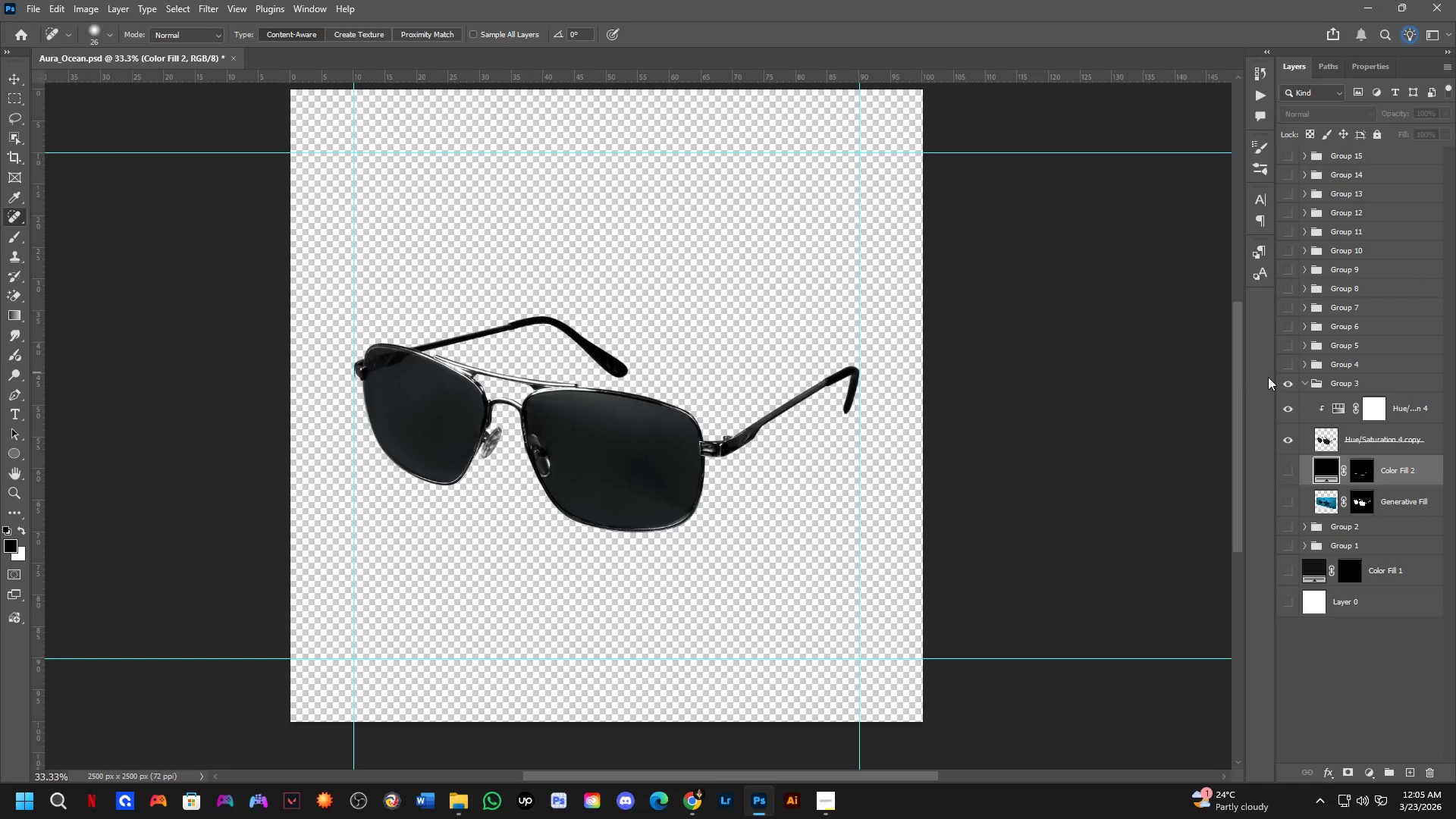 
left_click_drag(start_coordinate=[1283, 369], to_coordinate=[1287, 370])
 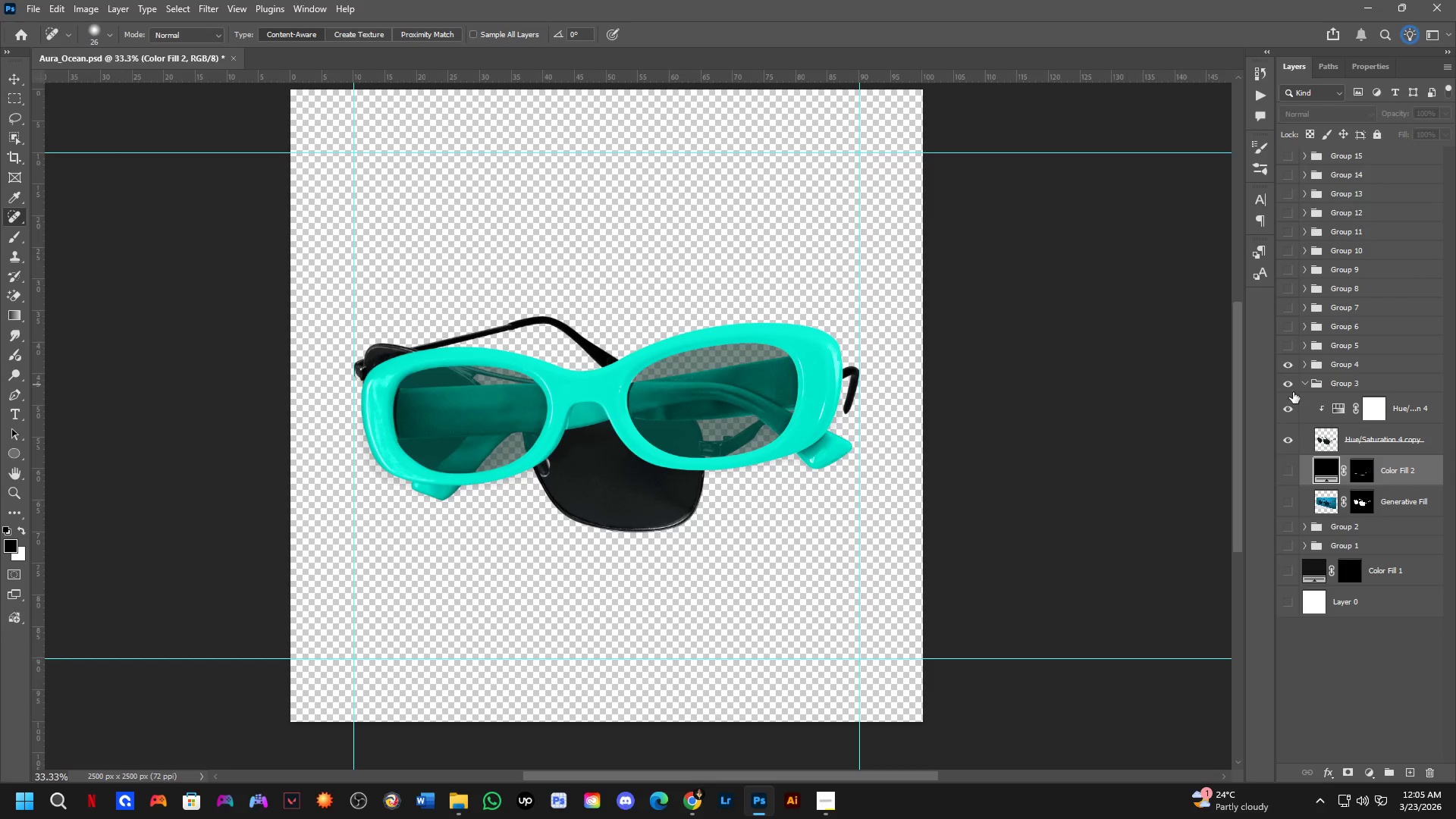 
double_click([1293, 394])
 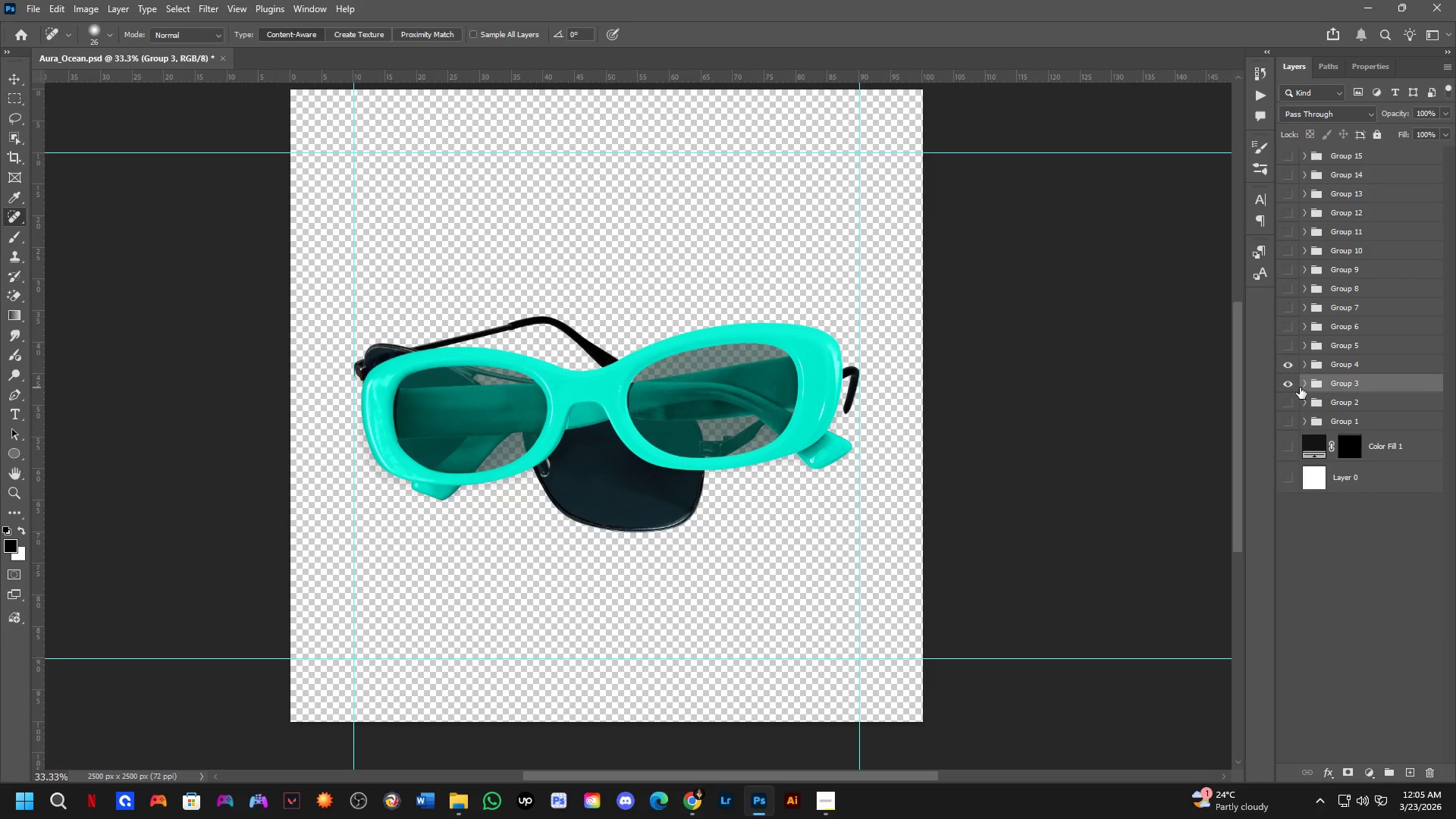 
left_click_drag(start_coordinate=[1292, 388], to_coordinate=[1288, 388])
 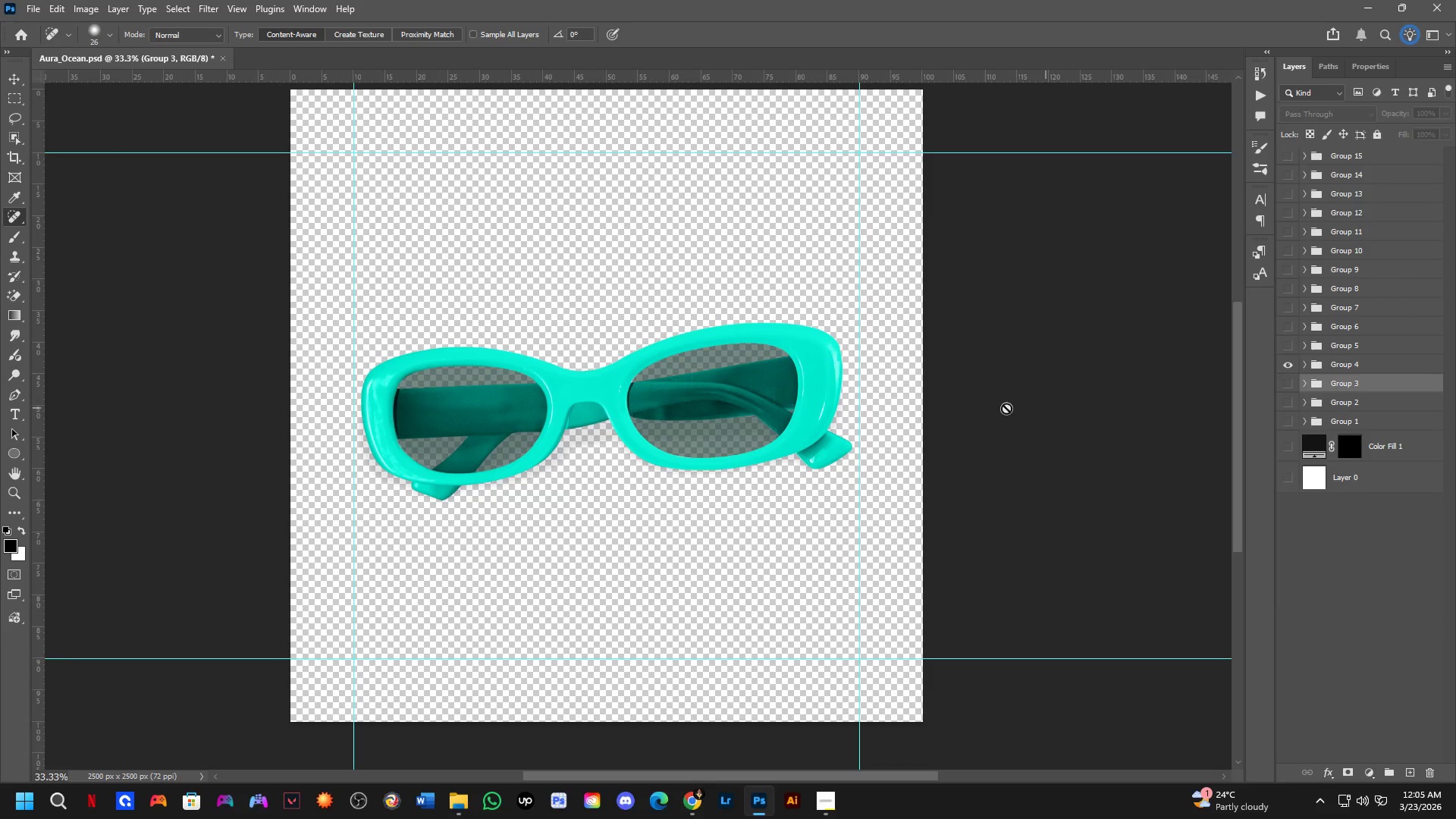 
hold_key(key=ControlLeft, duration=0.36)
left_click([817, 403])
 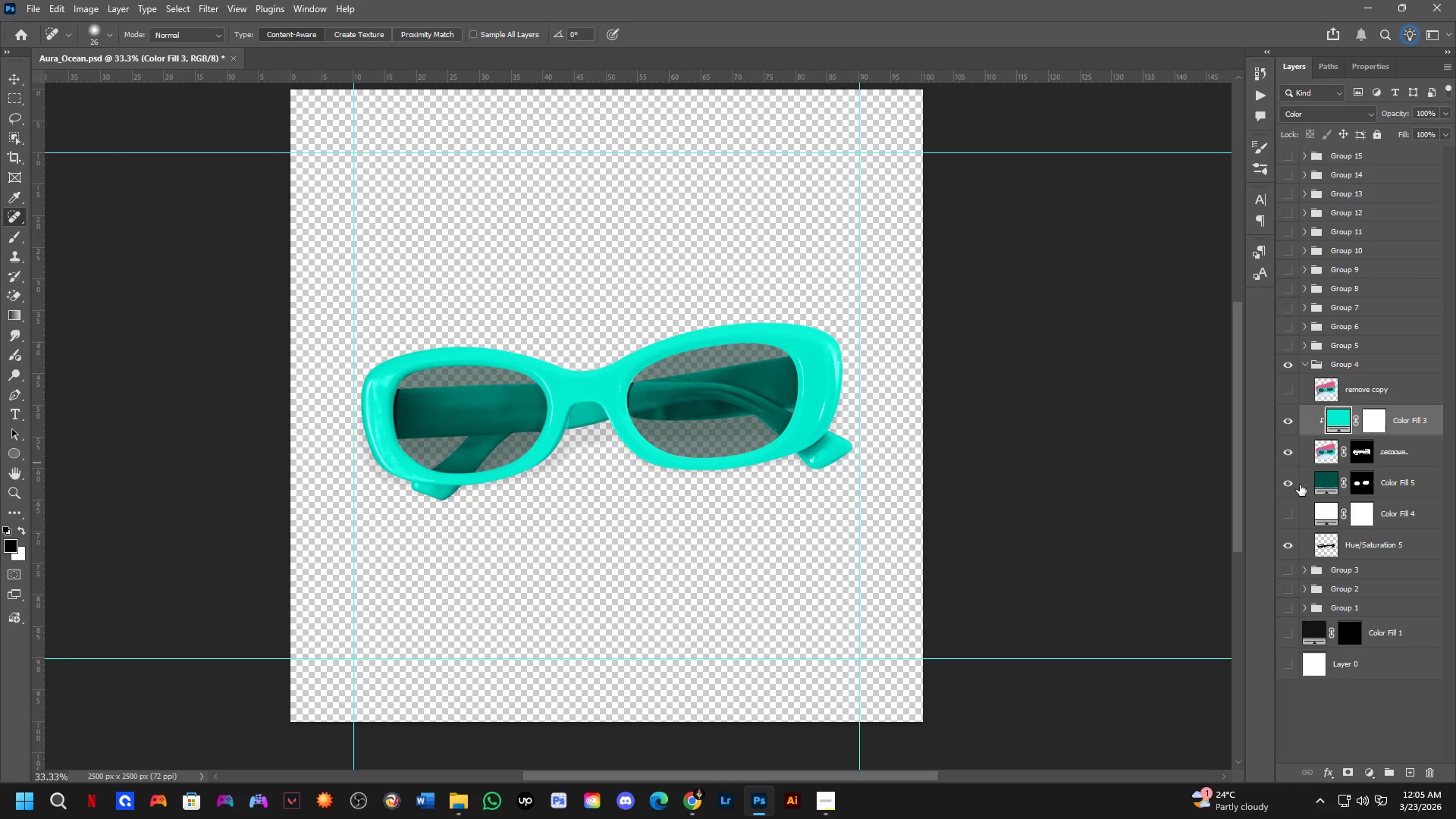 
left_click([1292, 544])
 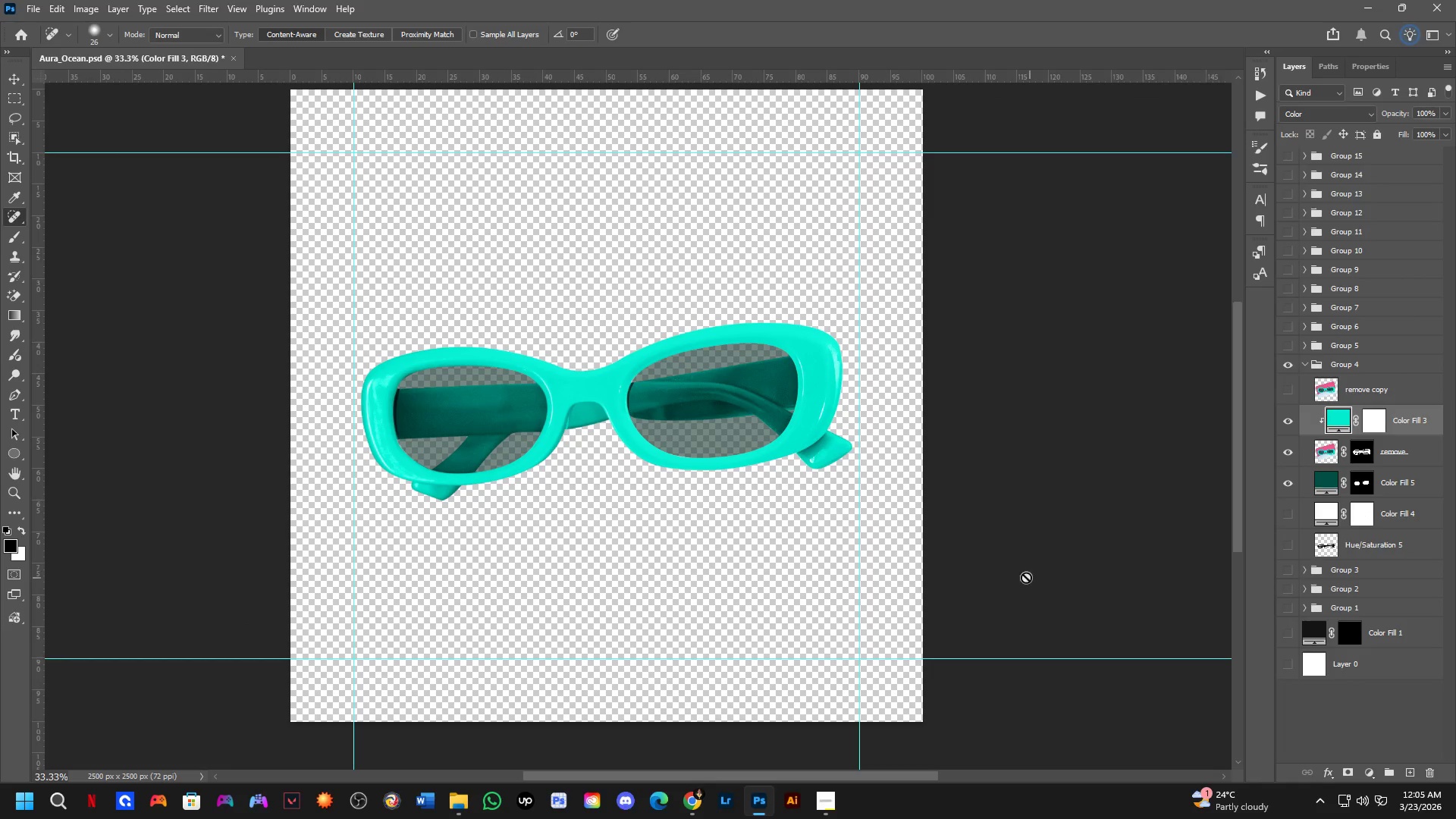 
hold_key(key=ControlLeft, duration=0.89)
 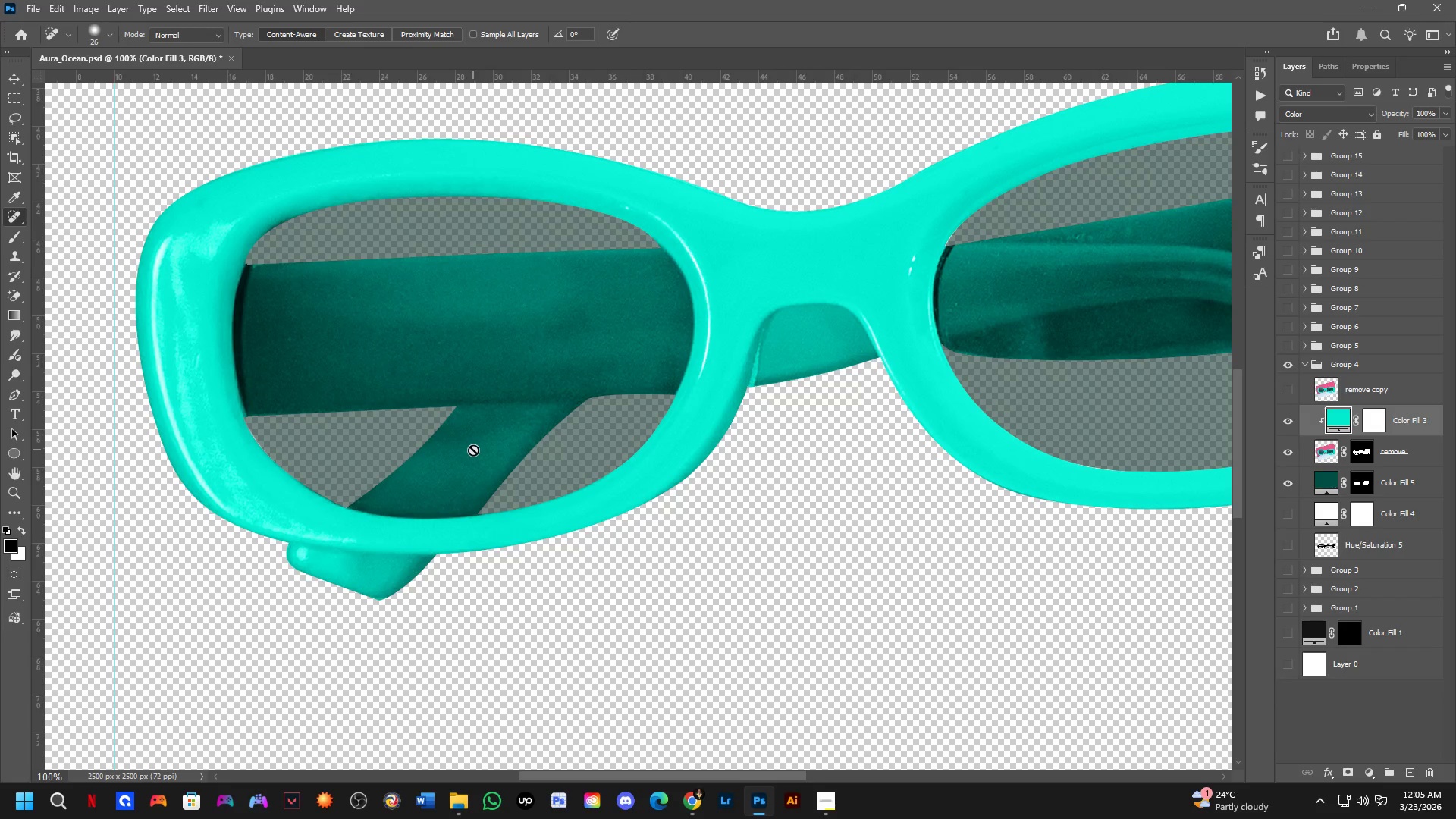 
hold_key(key=ShiftLeft, duration=0.89)
 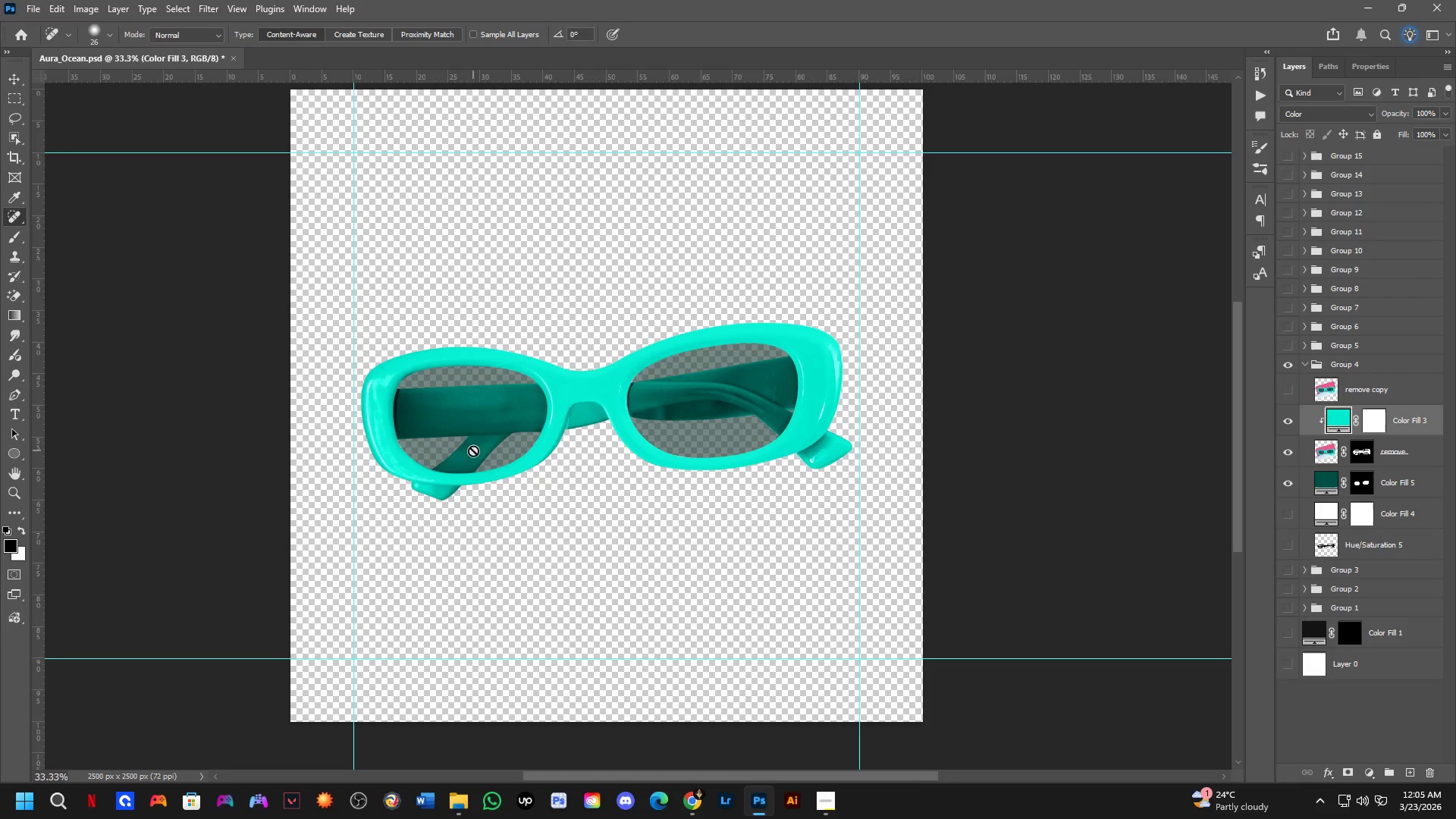 
key(Shift+ShiftLeft)
 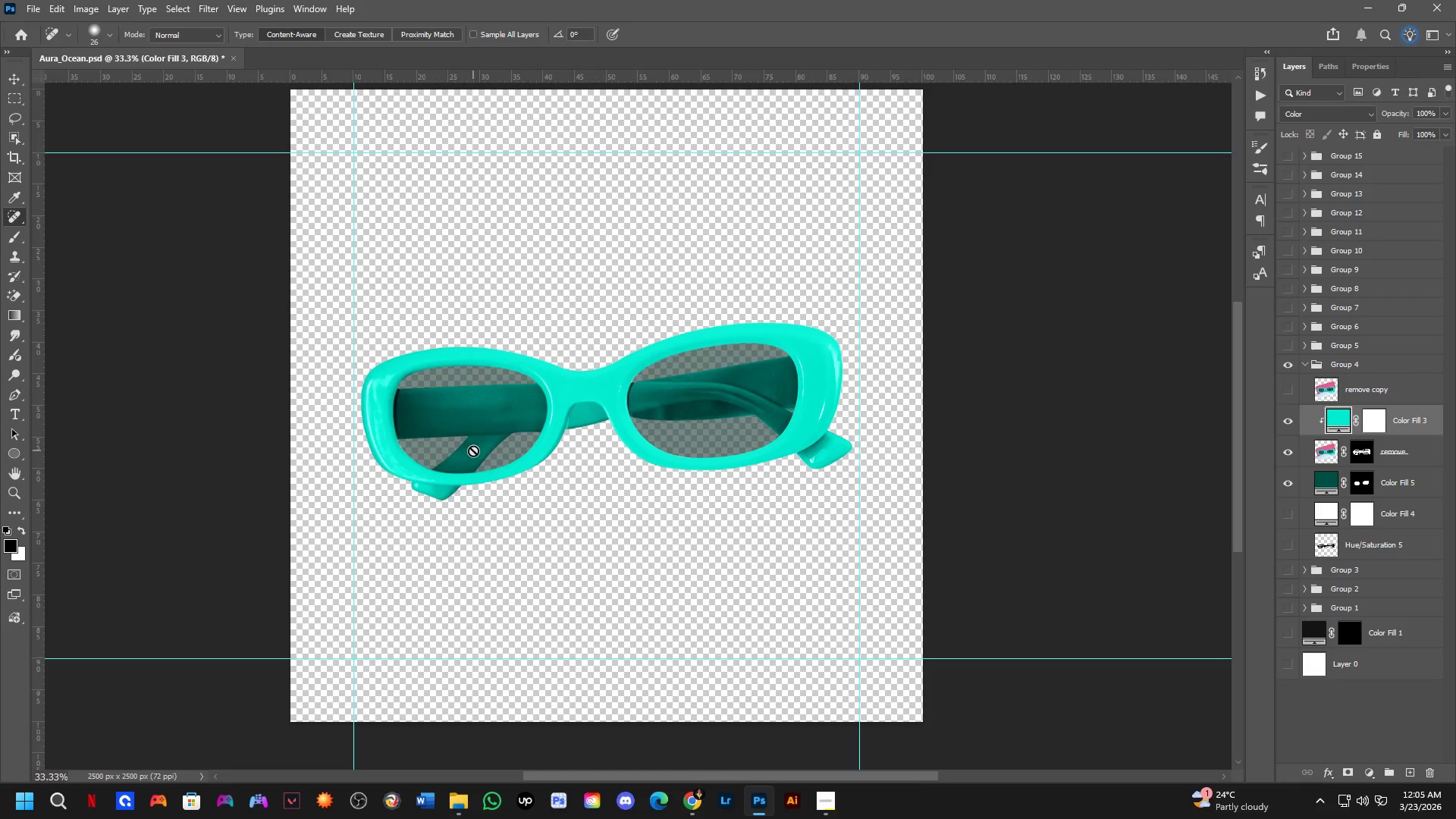 
scroll: coordinate [473, 450], scroll_direction: up, amount: 4.0
 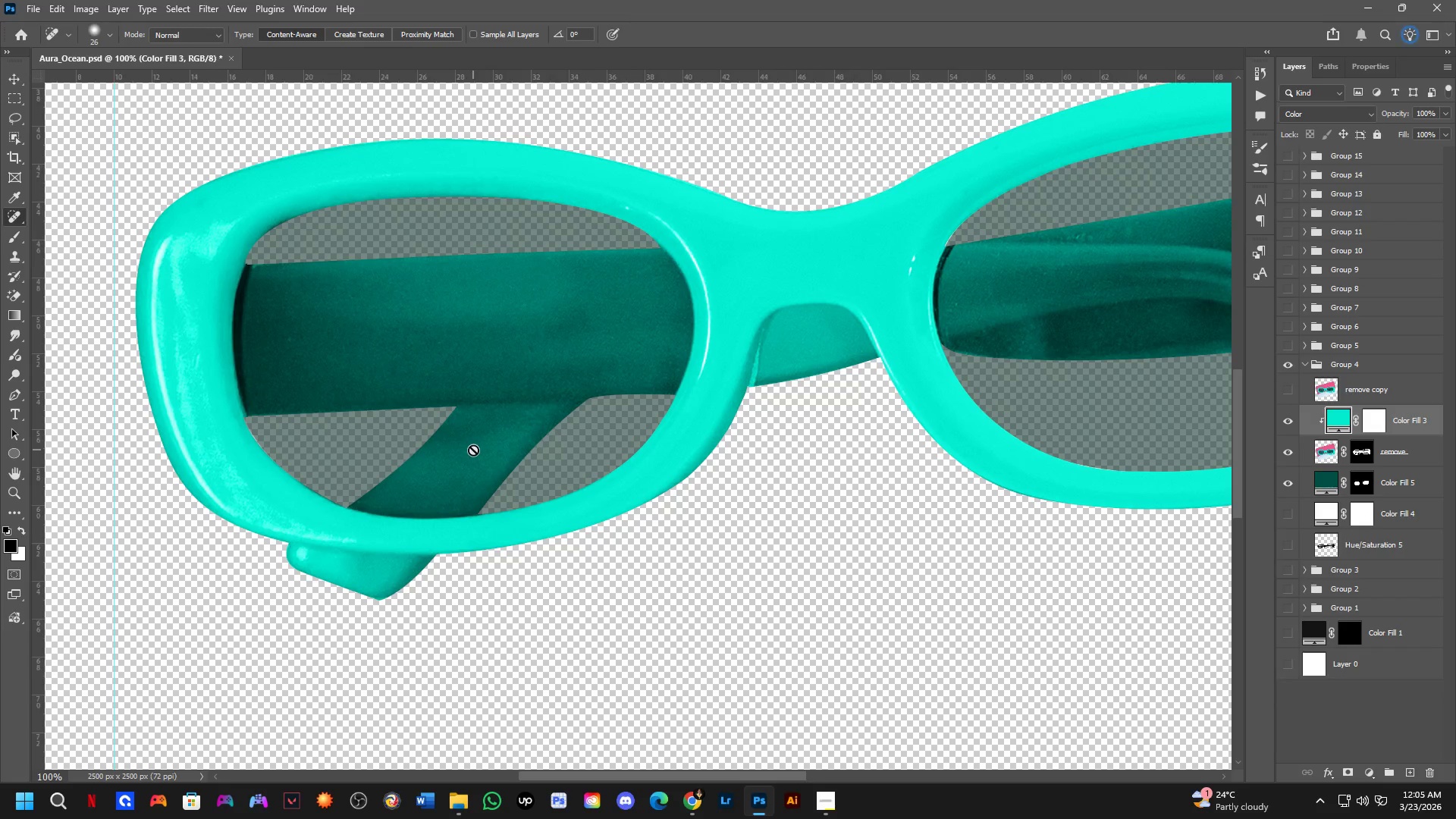 
key(Shift+ShiftLeft)
 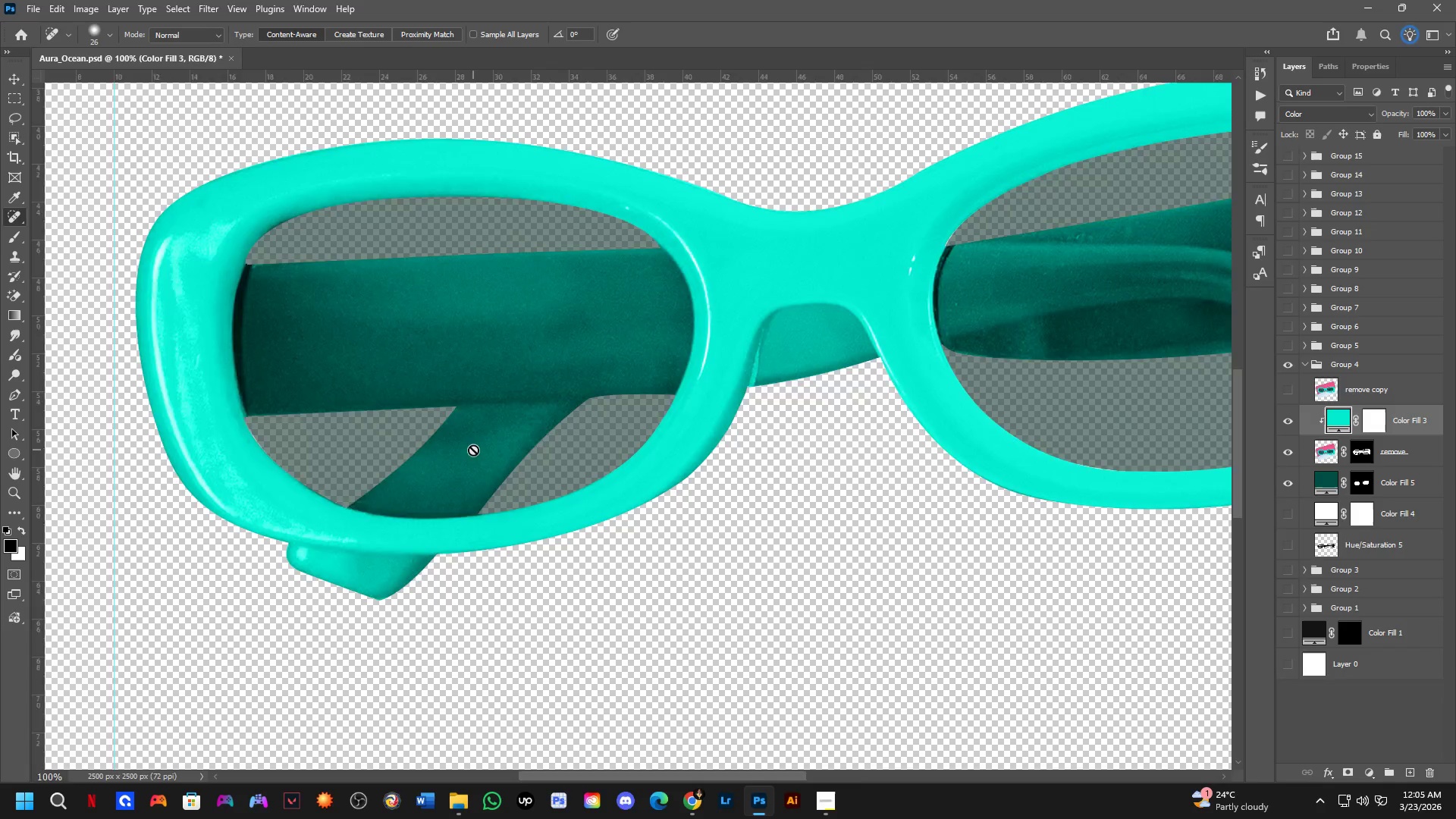 
scroll: coordinate [473, 450], scroll_direction: down, amount: 2.0
 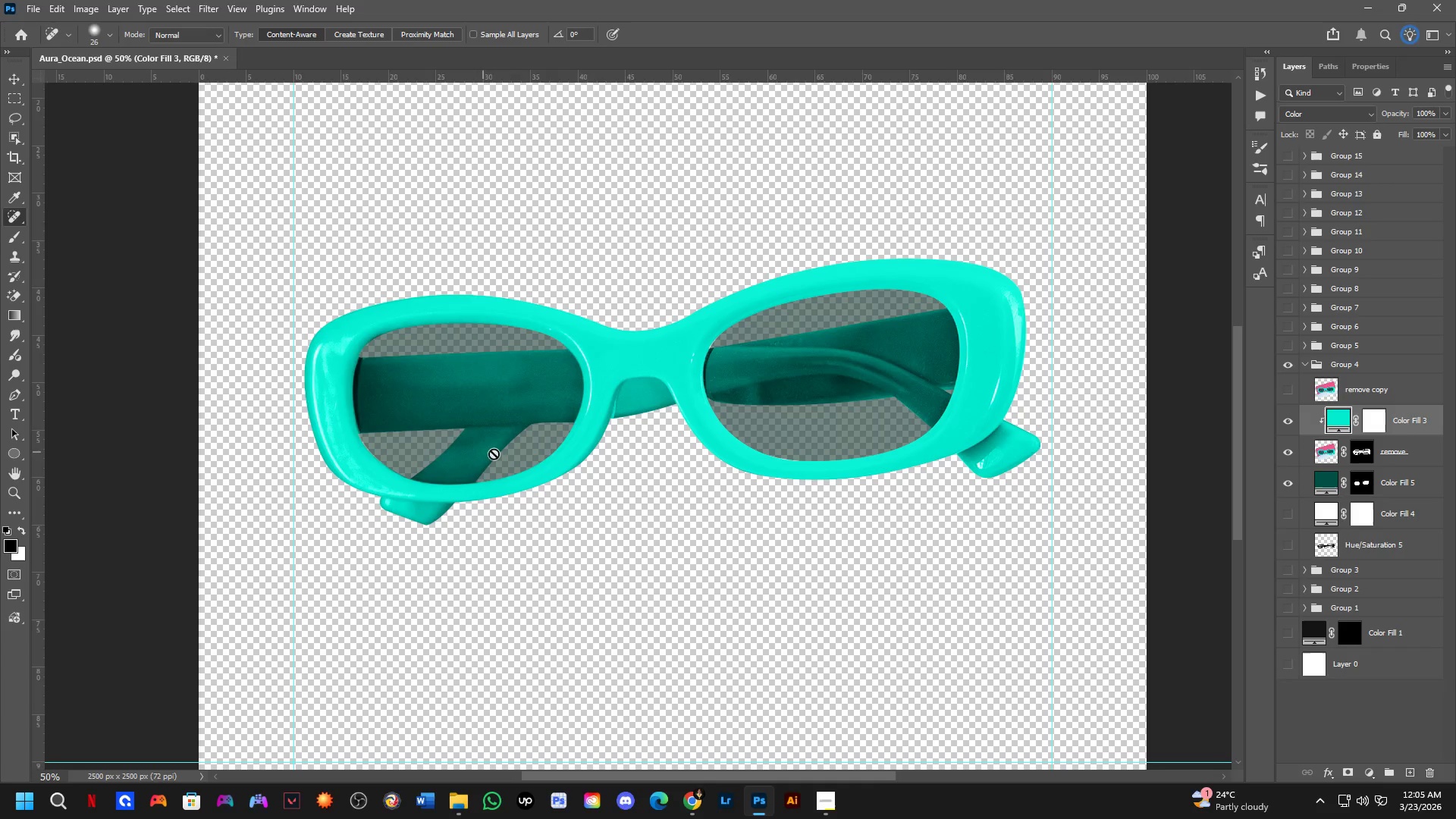 
hold_key(key=Space, duration=0.44)
 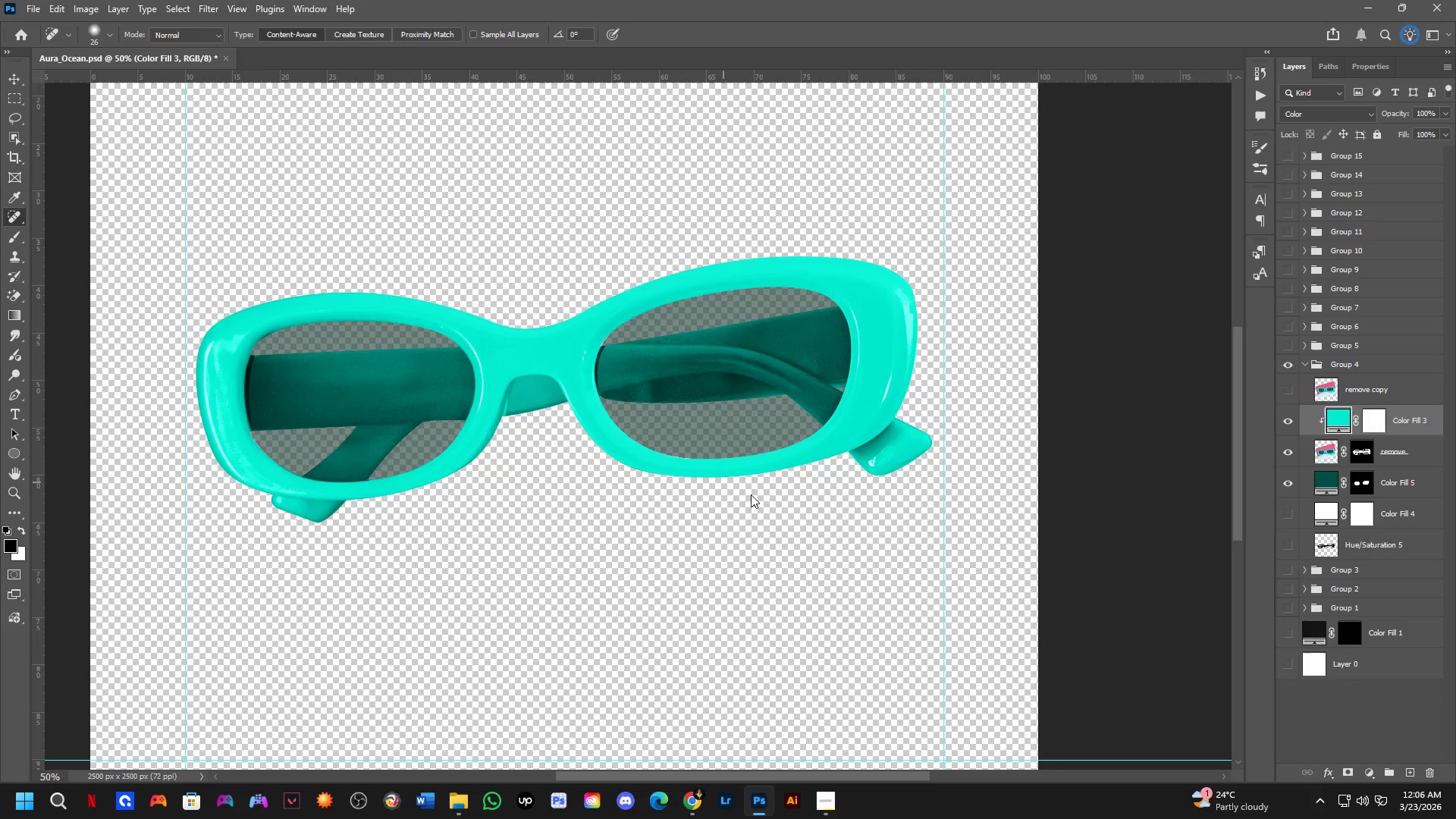 
left_click_drag(start_coordinate=[601, 479], to_coordinate=[493, 476])
 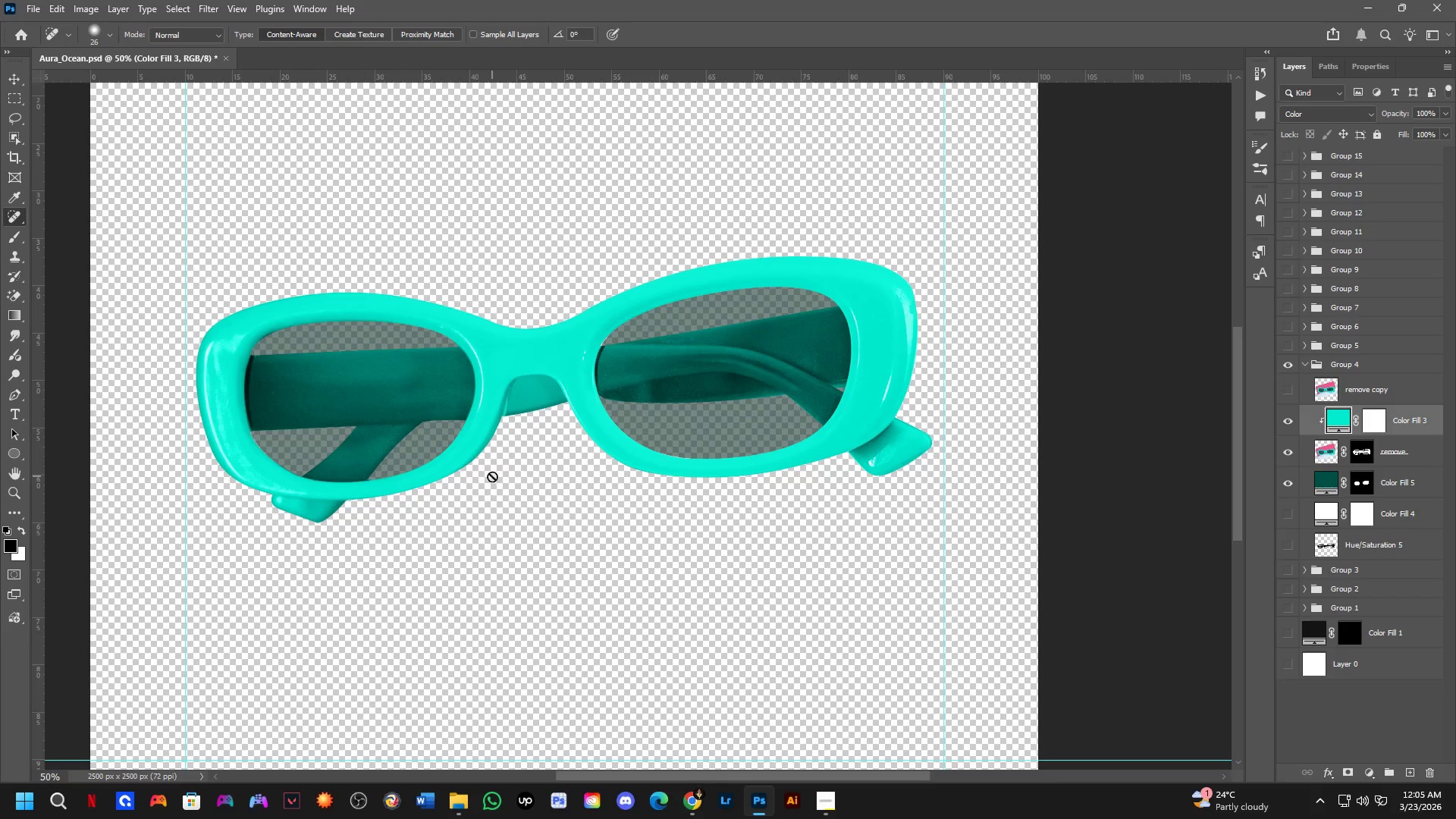 
key(Control+Shift+S)
 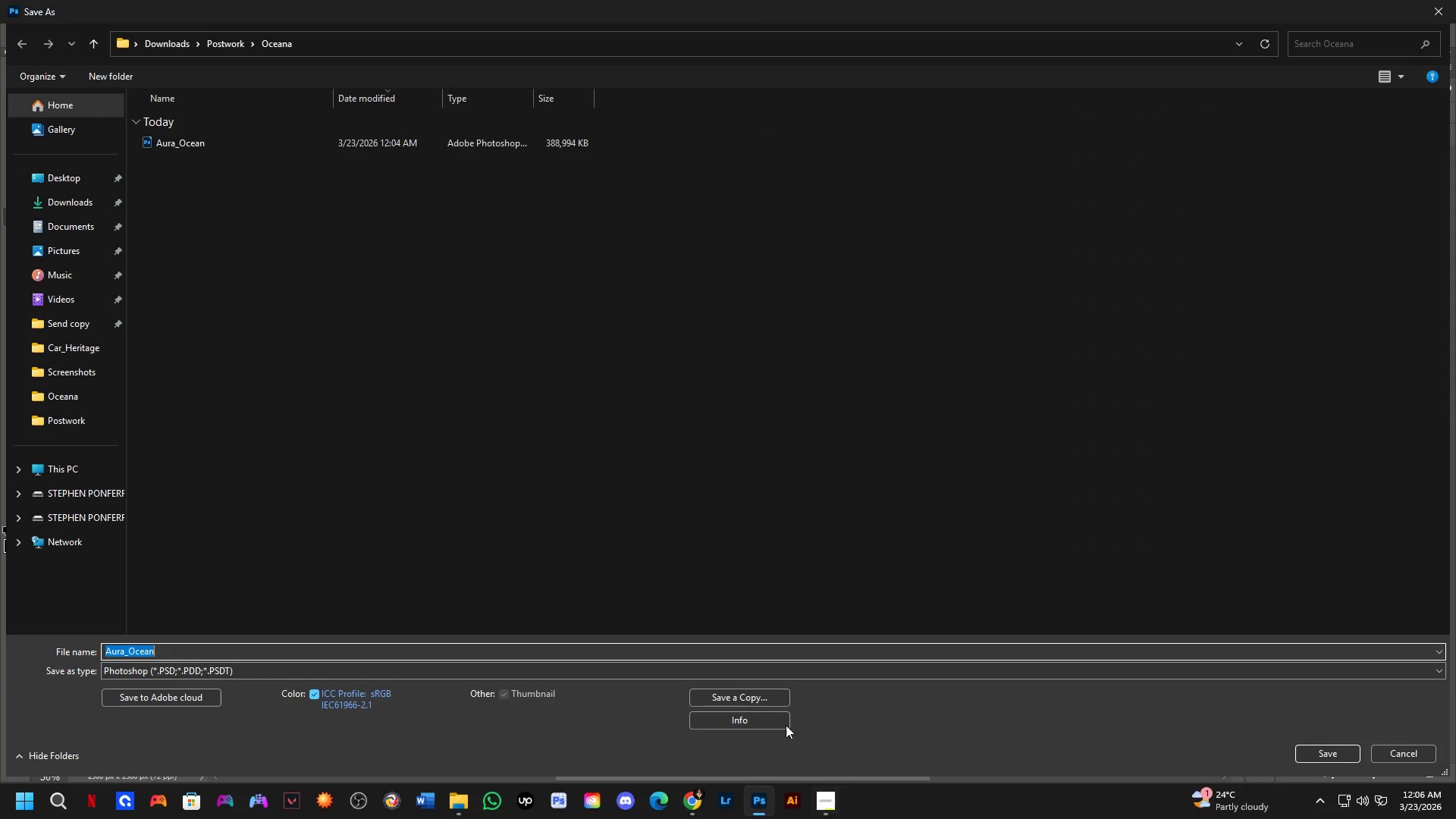 
left_click([772, 704])
 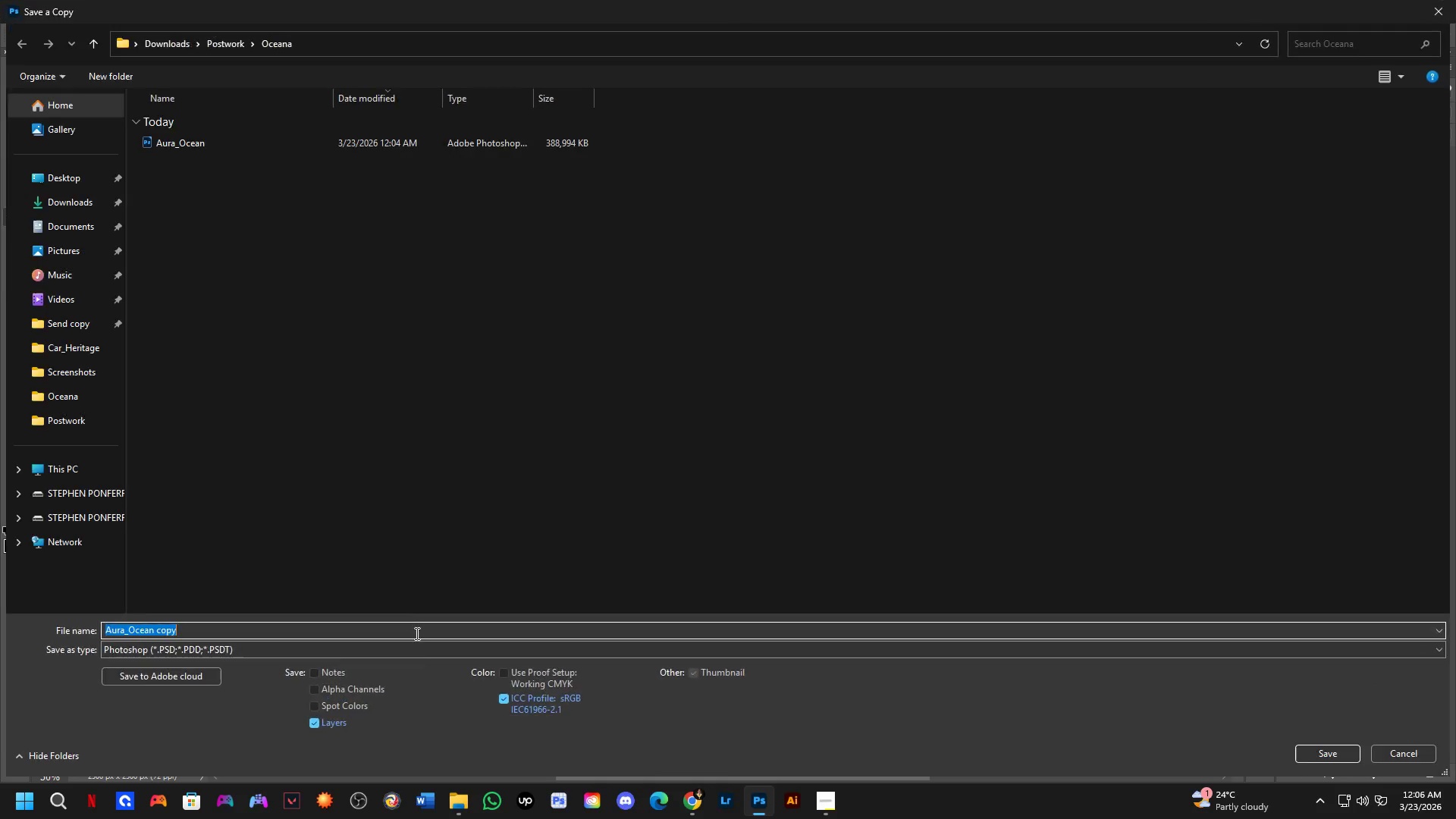 
left_click_drag(start_coordinate=[417, 651], to_coordinate=[409, 646])
 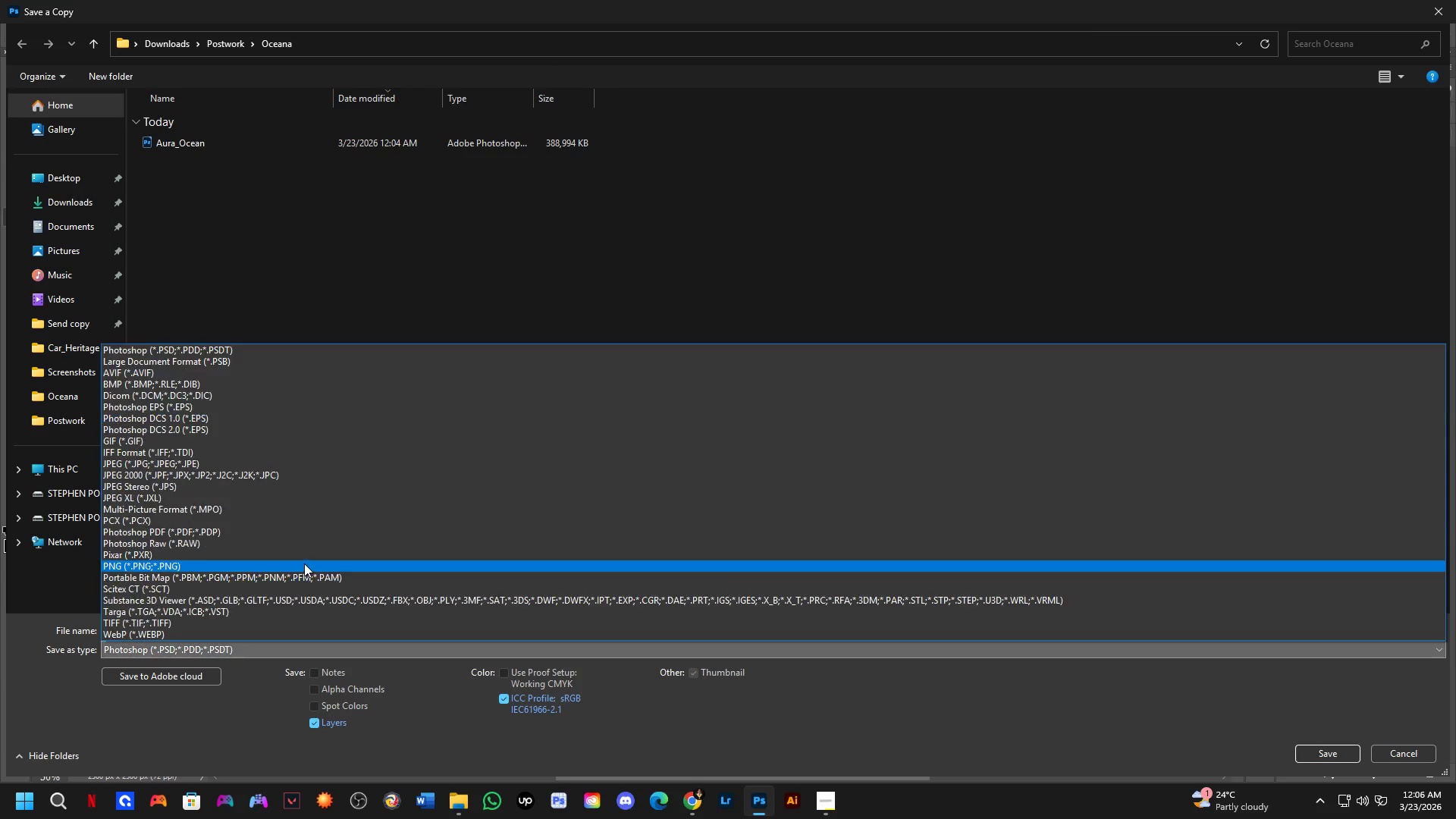 
left_click_drag(start_coordinate=[304, 563], to_coordinate=[359, 562])
 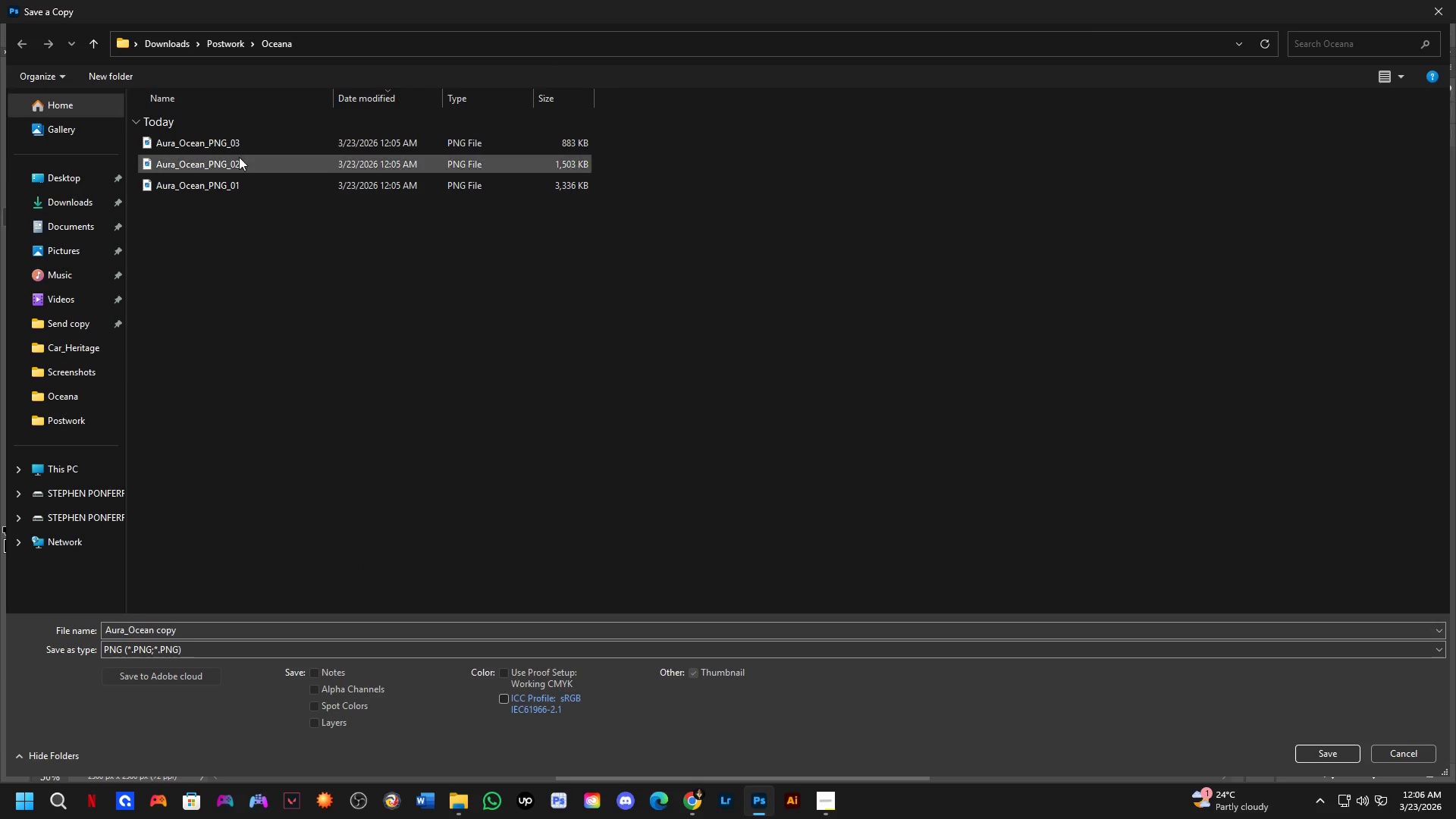 
left_click([243, 149])
 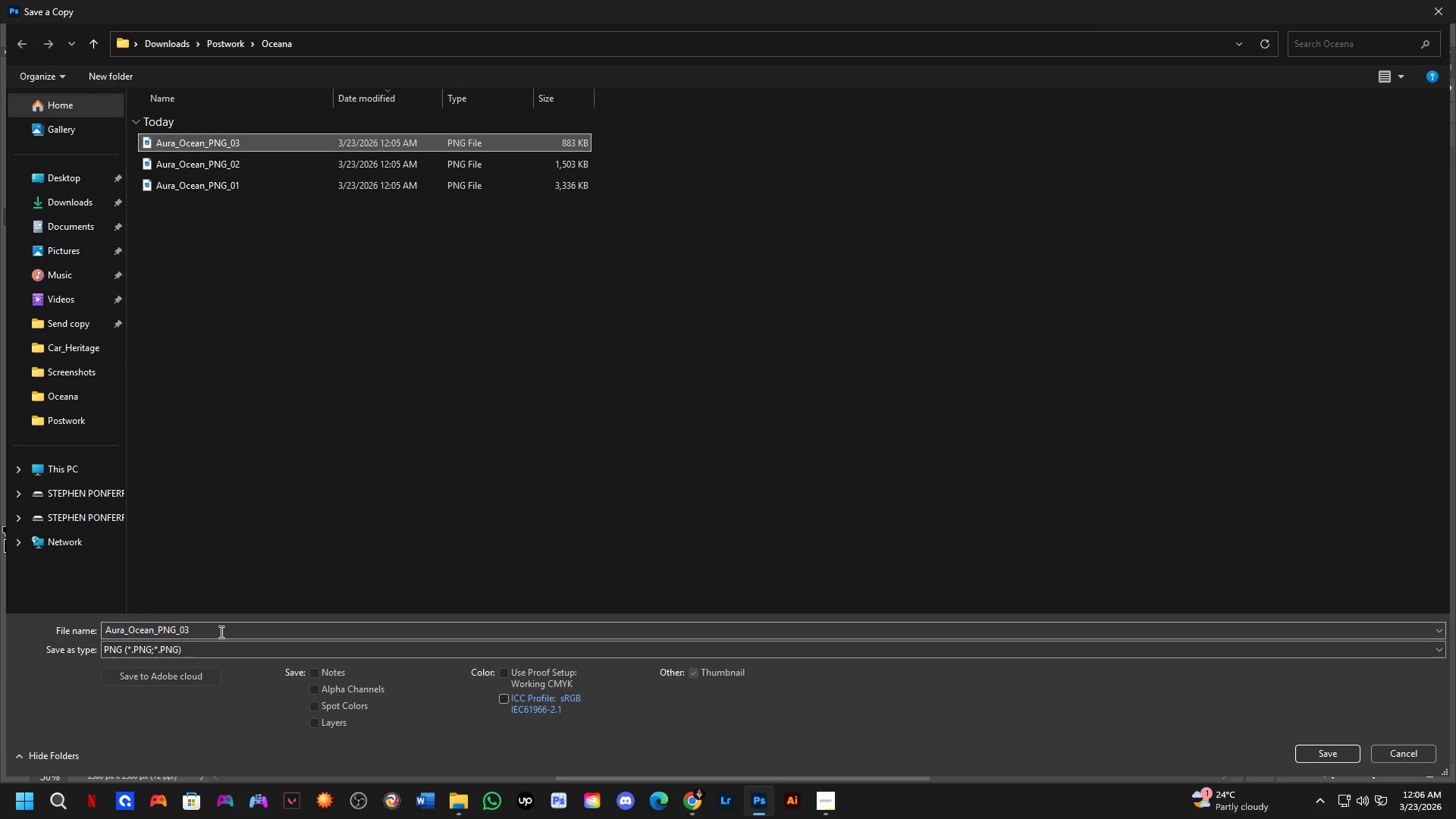 
double_click([220, 631])
 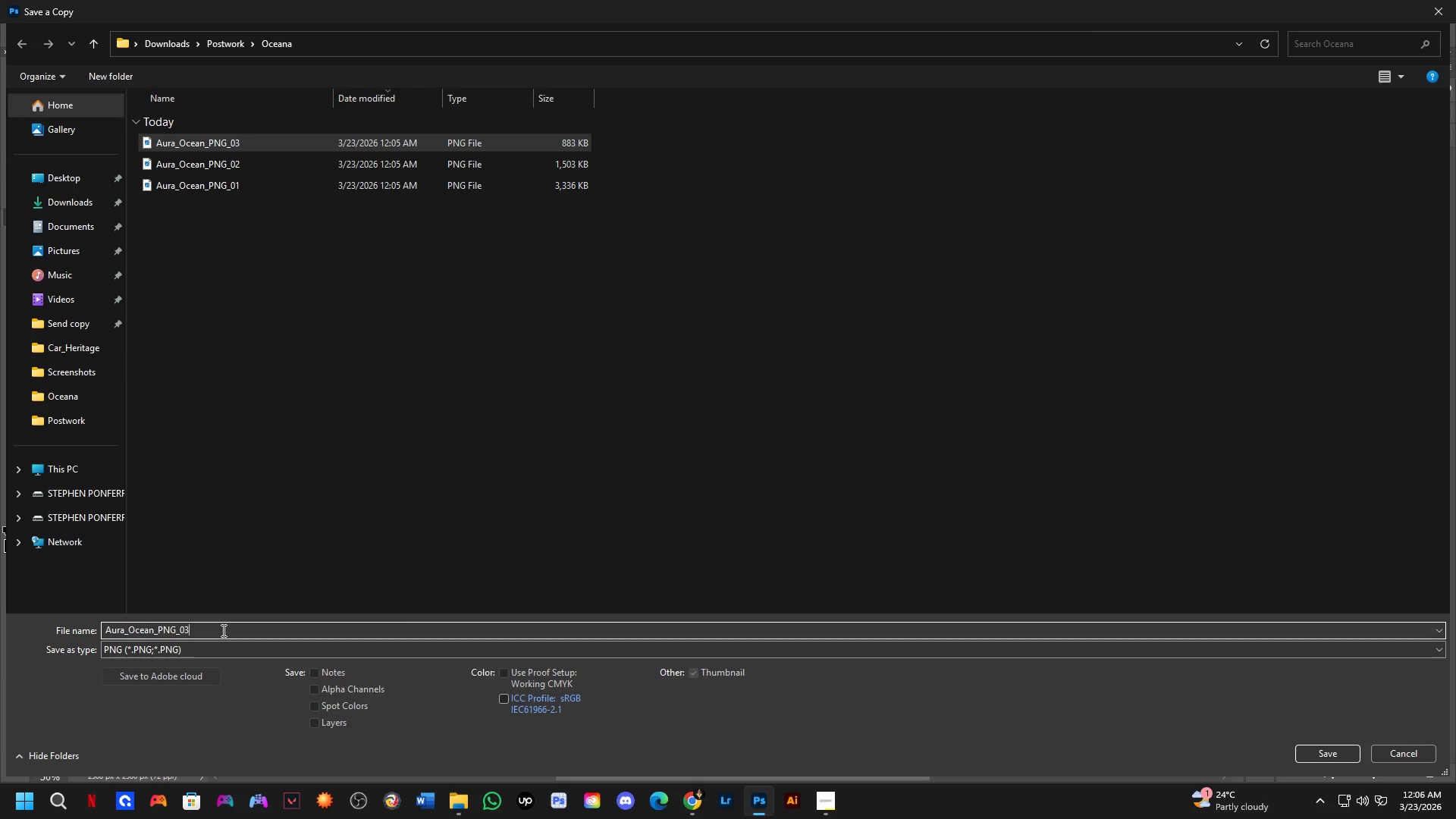 
key(Backspace)
 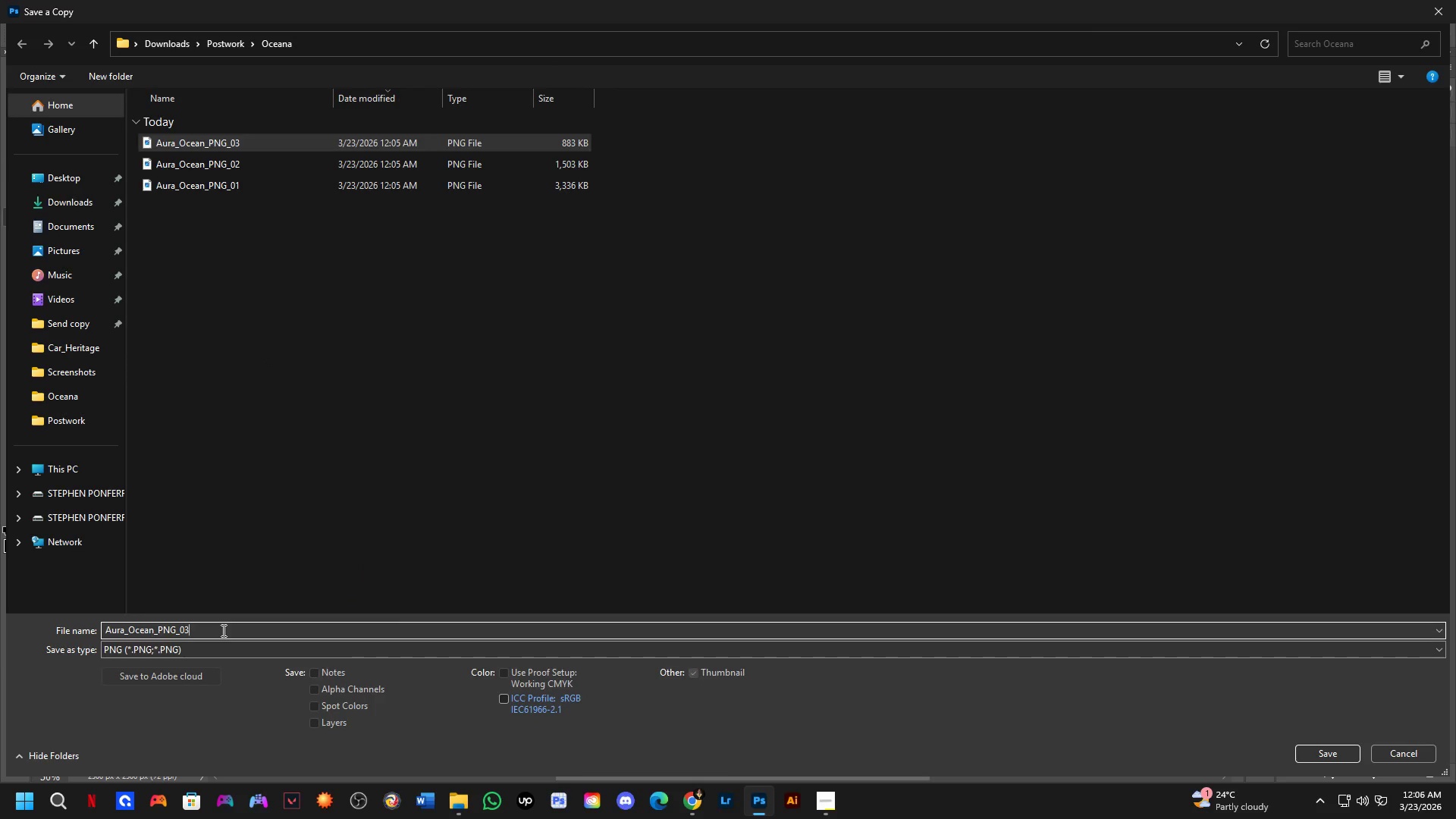 
key(Numpad7)
 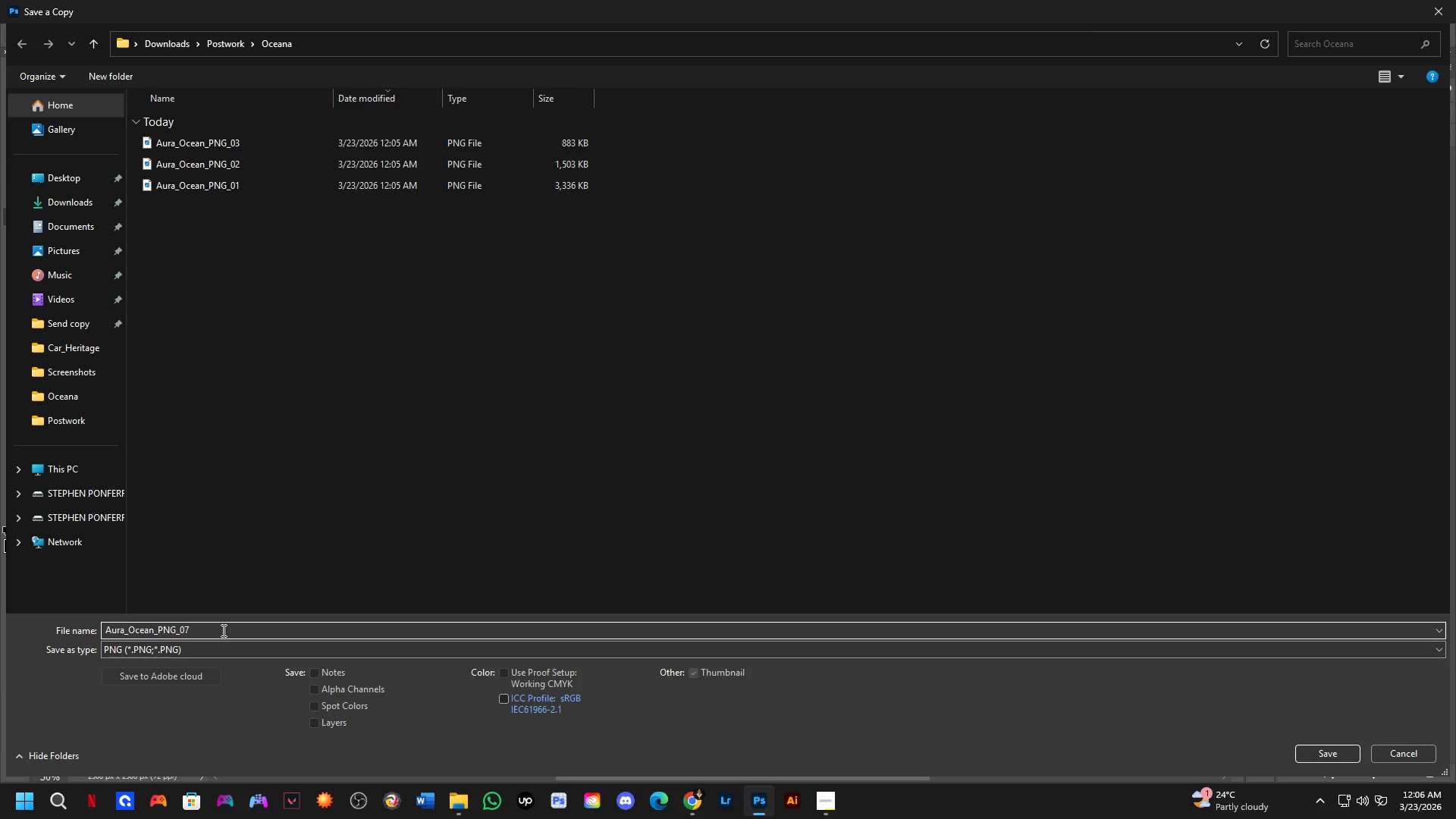 
key(Backspace)
 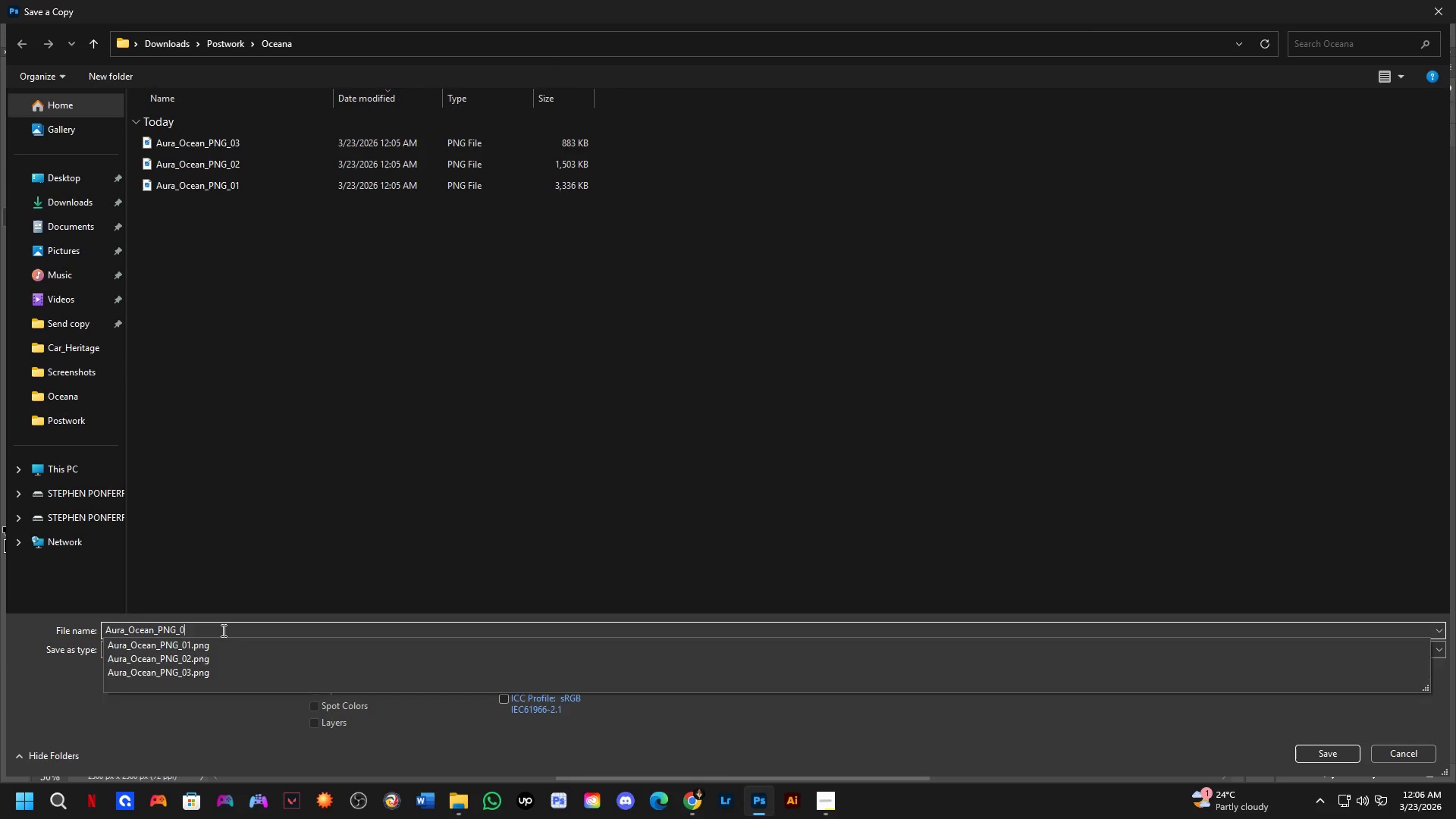 
key(Numpad4)
 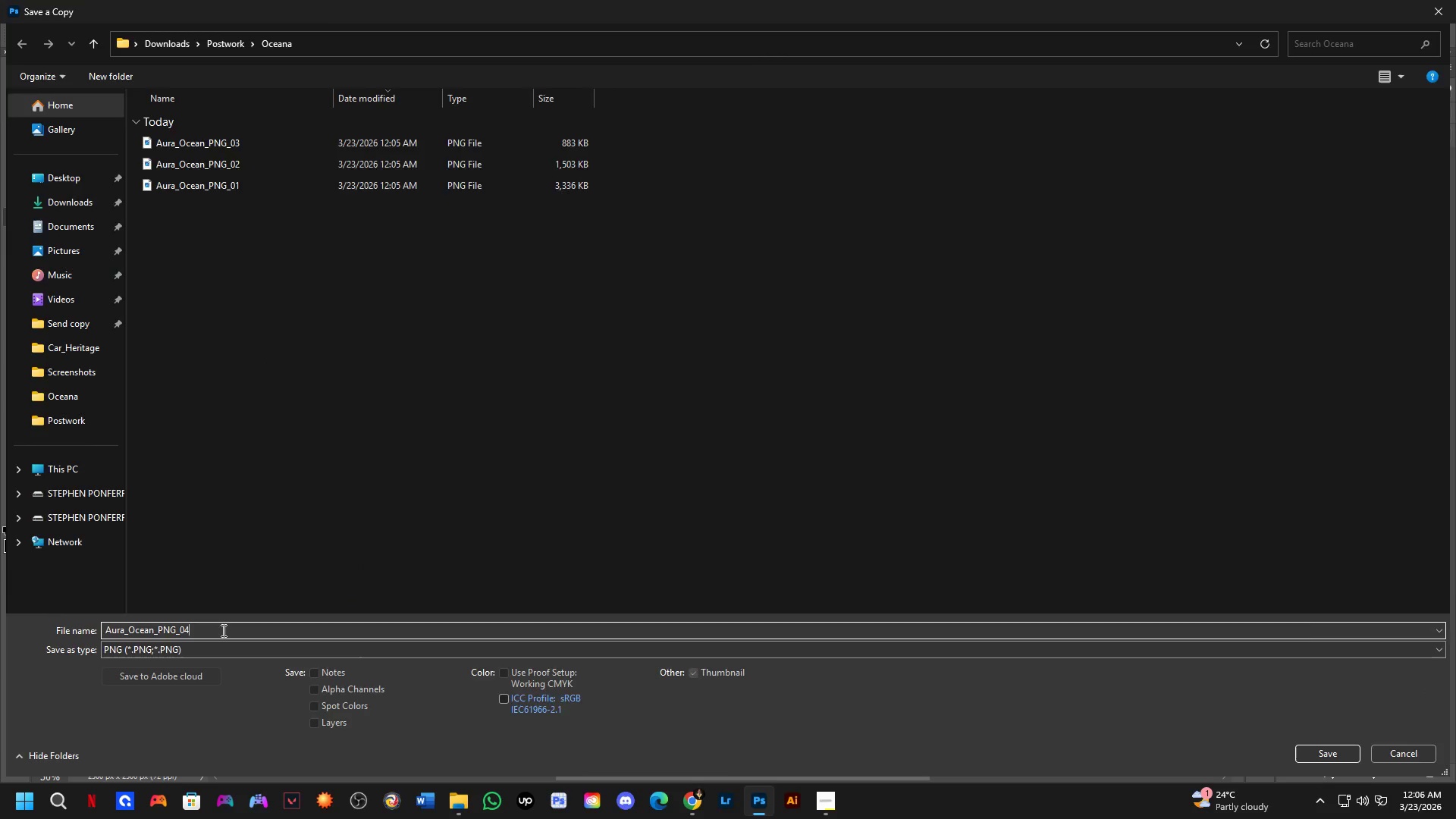 
key(NumpadEnter)
 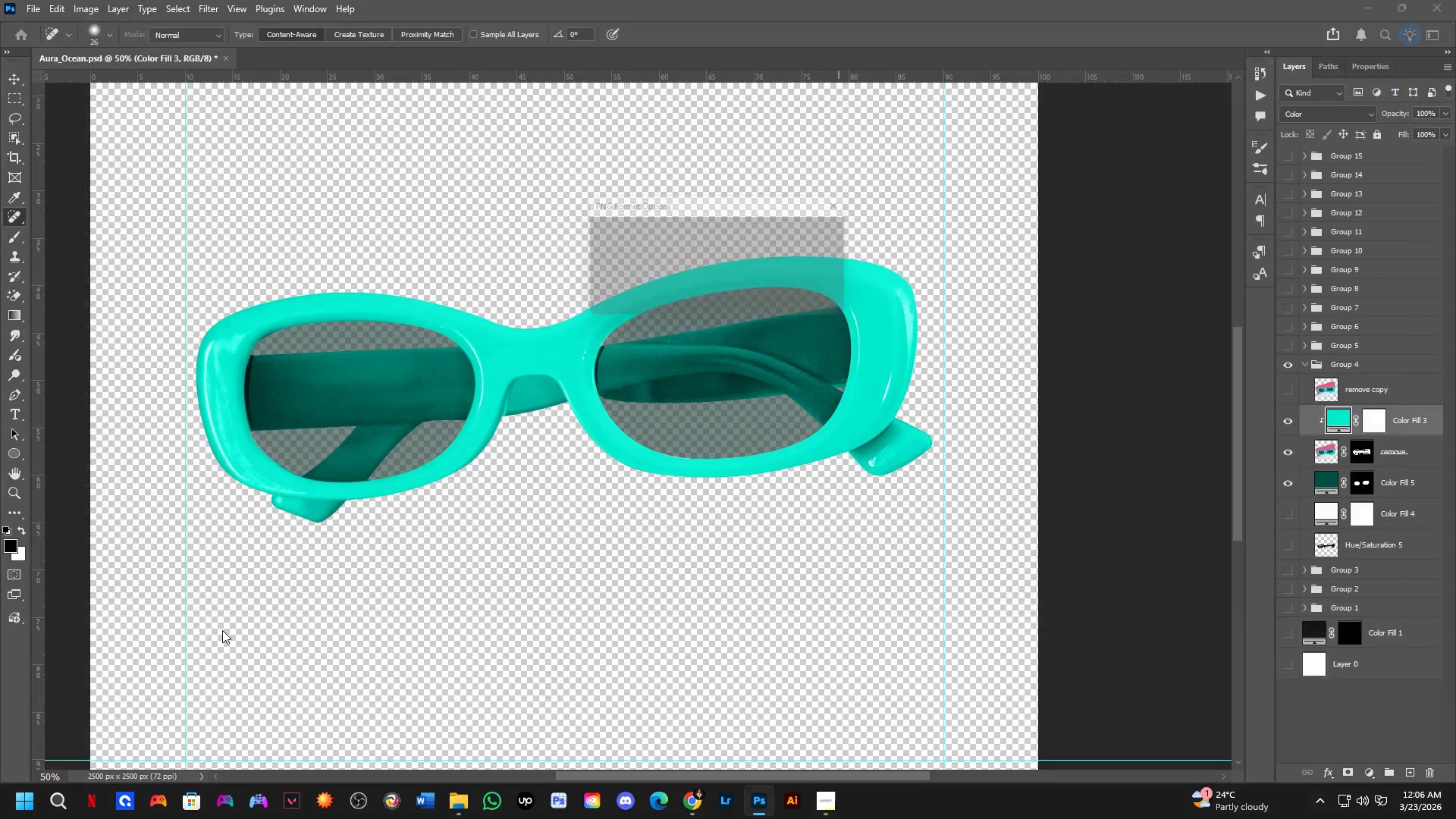 
key(NumpadEnter)
 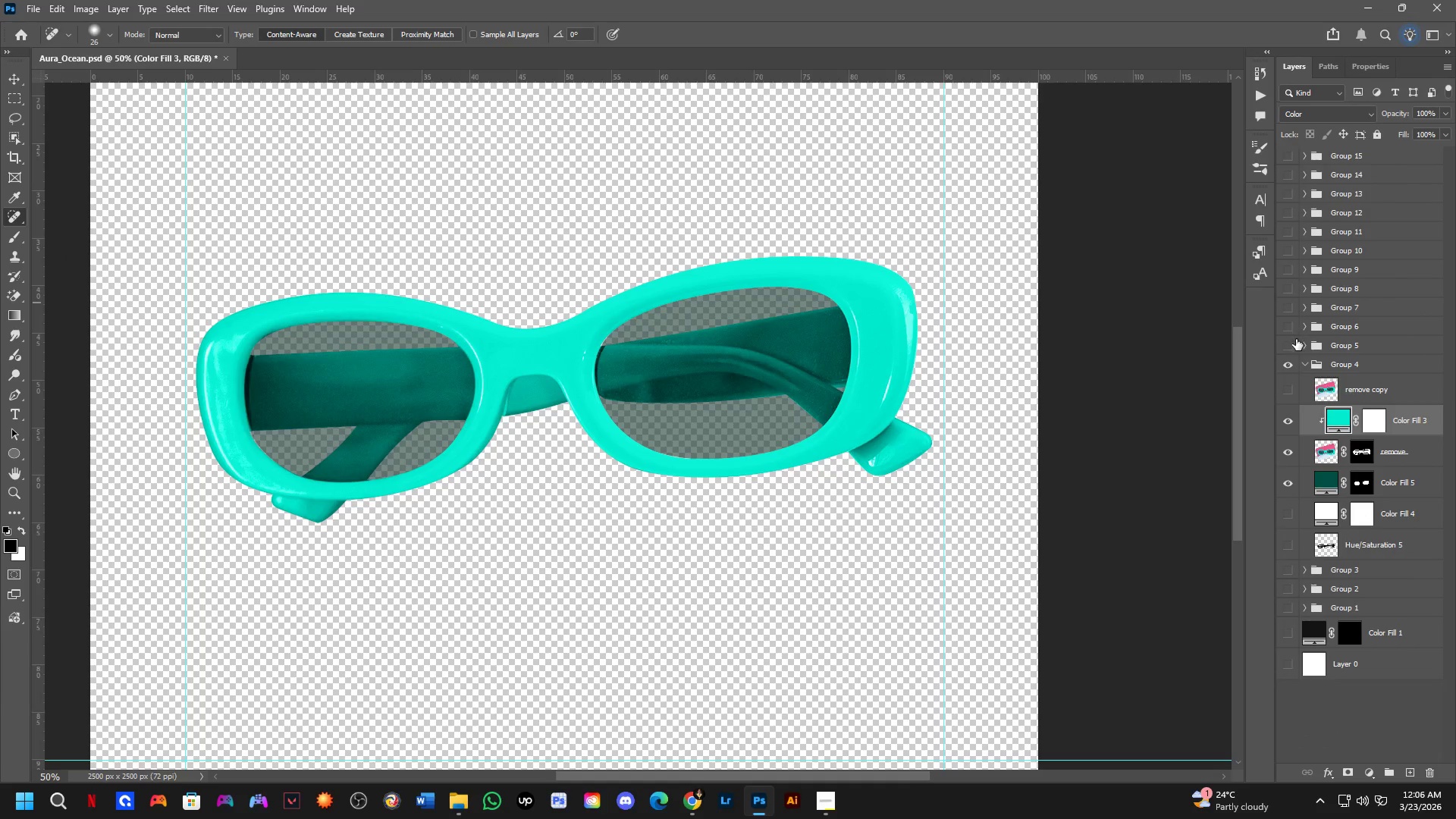 
double_click([1286, 366])
 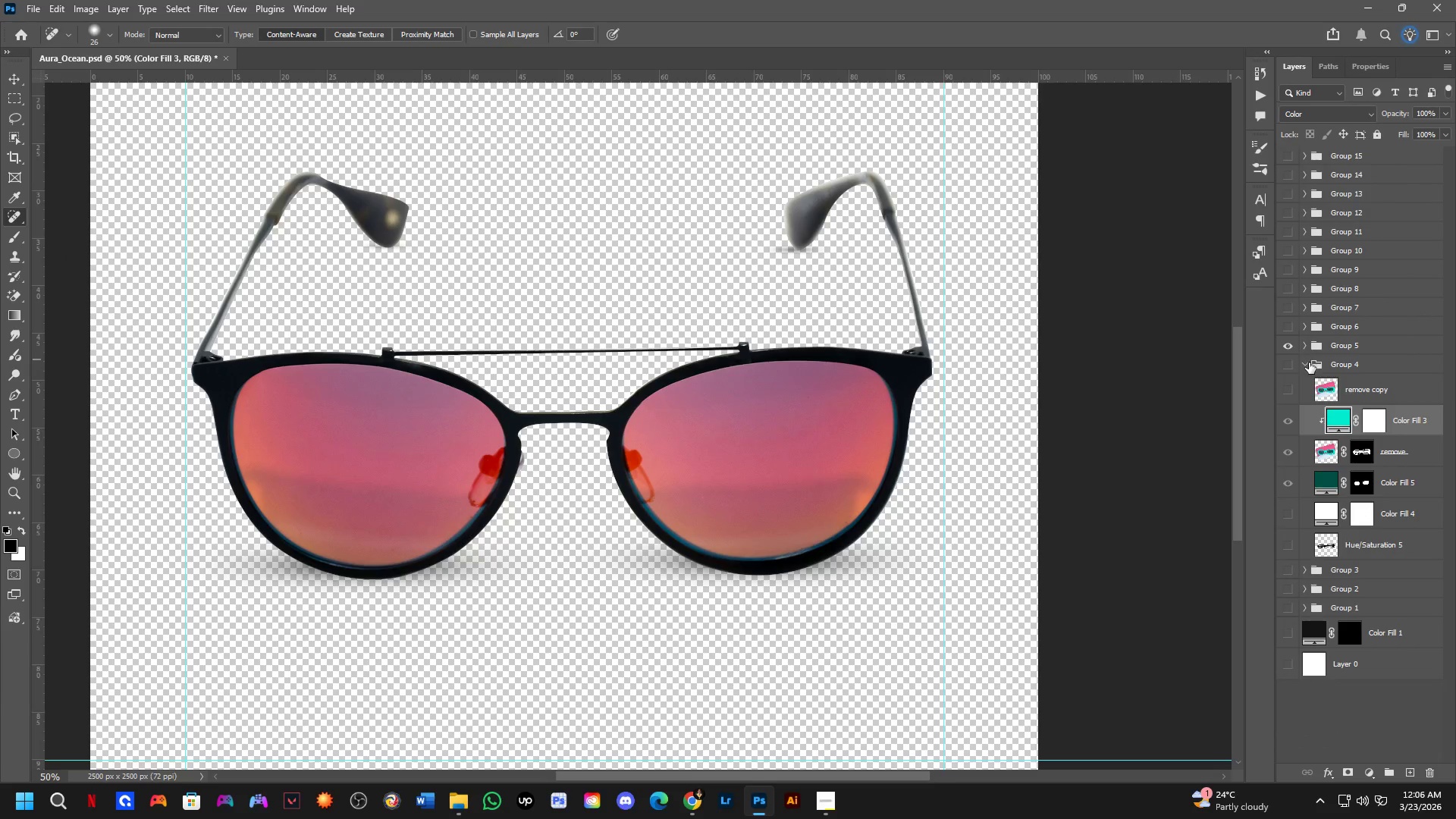 
triple_click([1309, 362])
 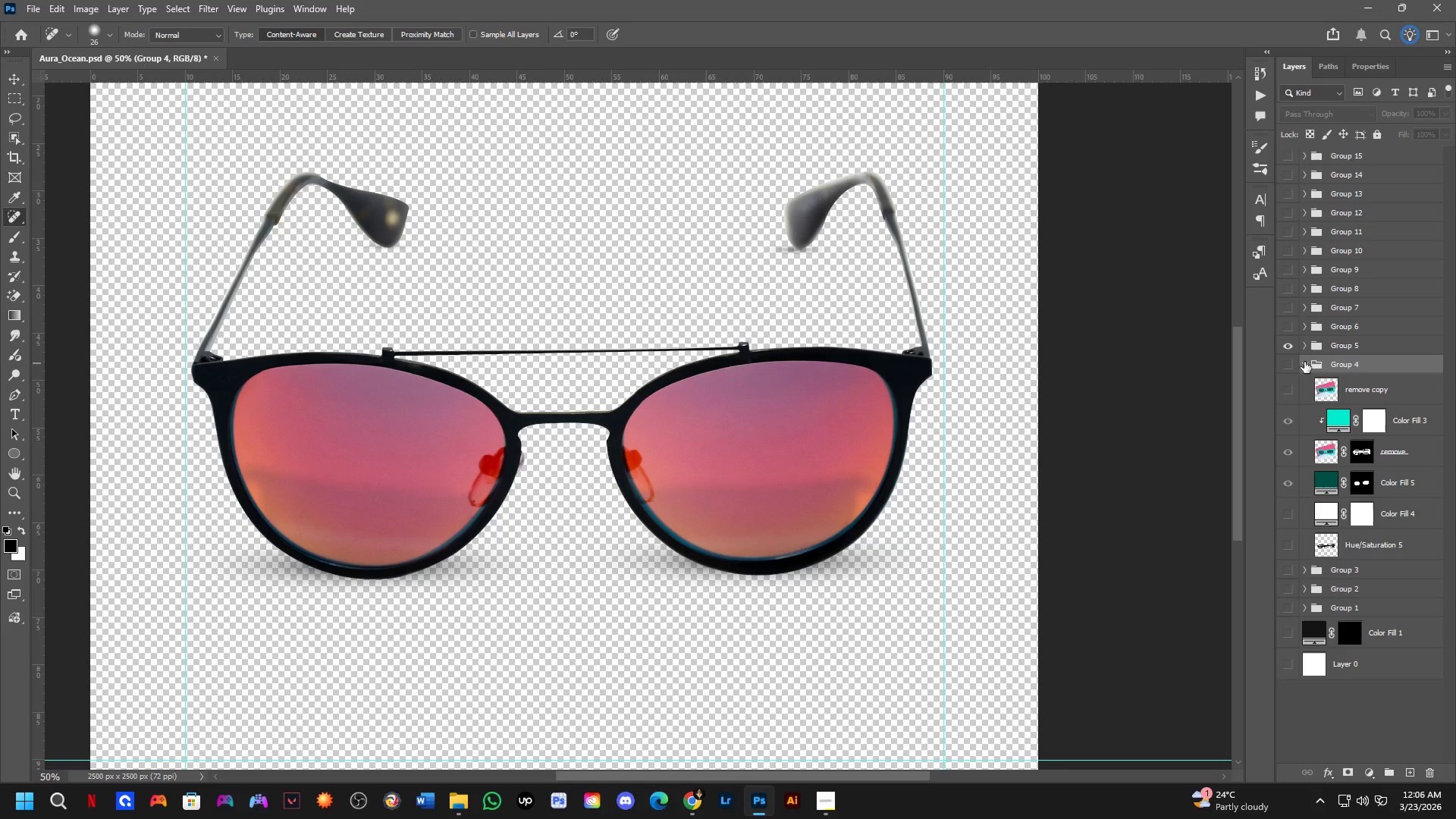 
left_click([1304, 365])
 